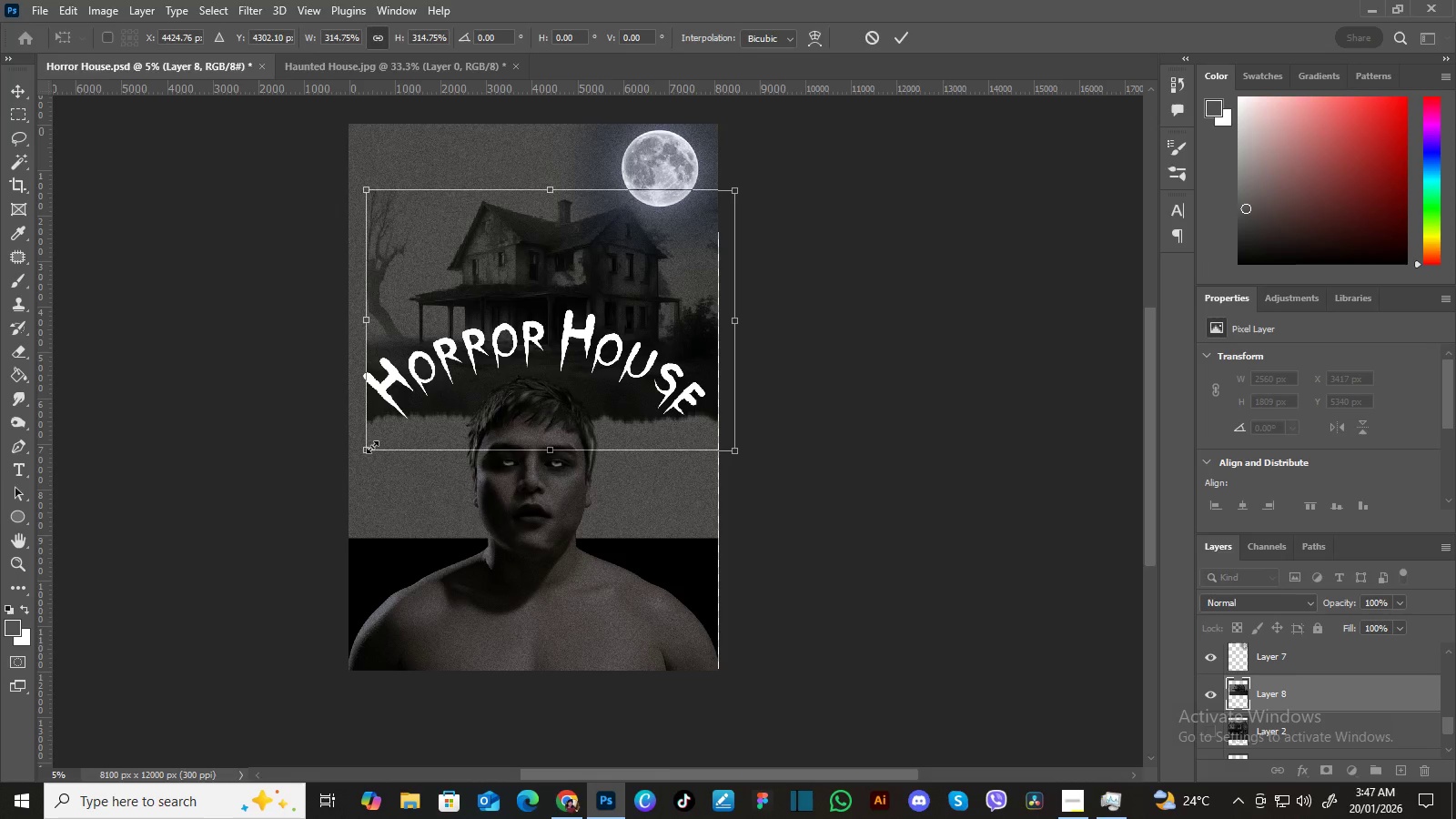 
left_click_drag(start_coordinate=[368, 449], to_coordinate=[318, 526])
 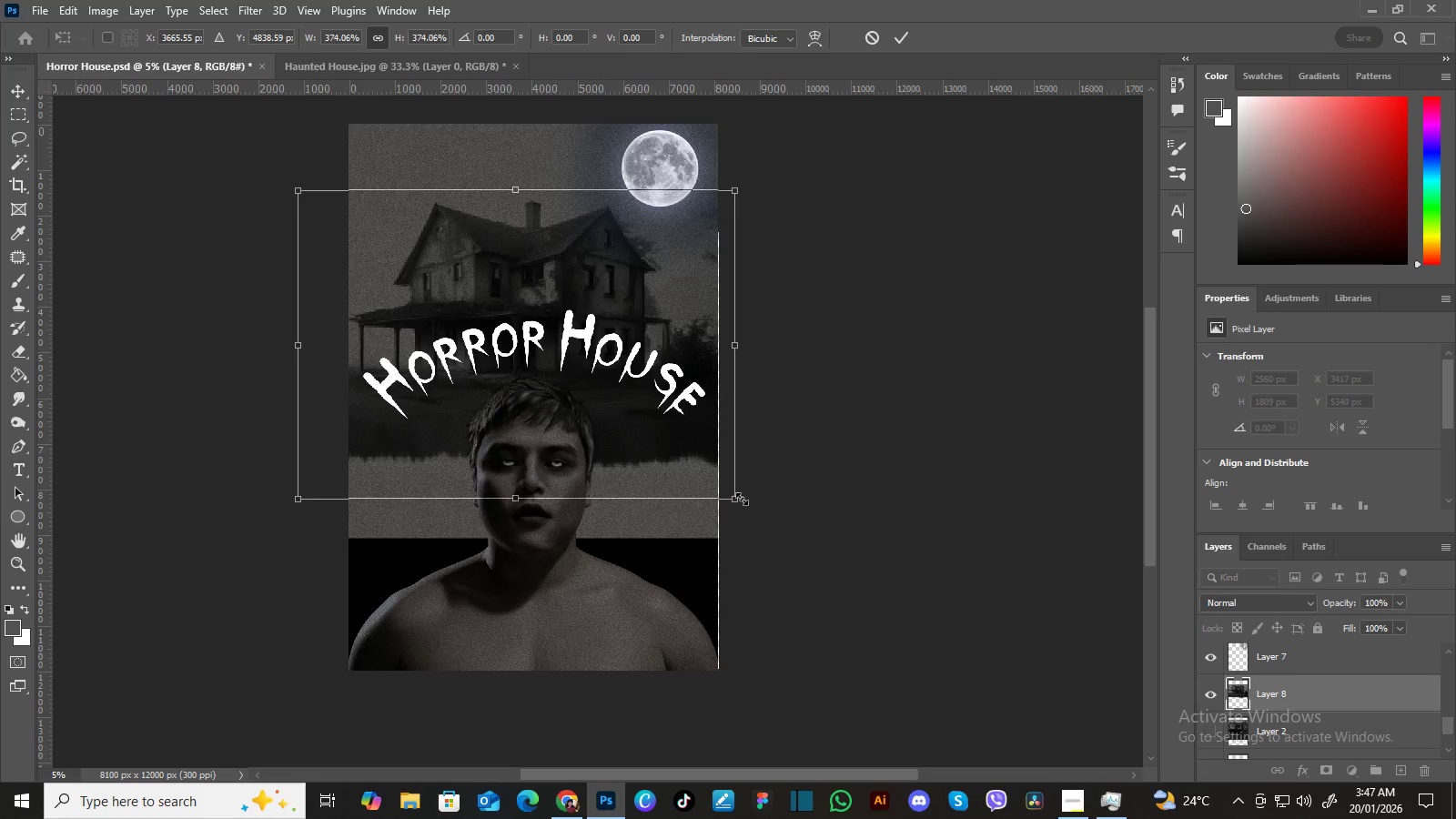 
left_click_drag(start_coordinate=[742, 498], to_coordinate=[847, 610])
 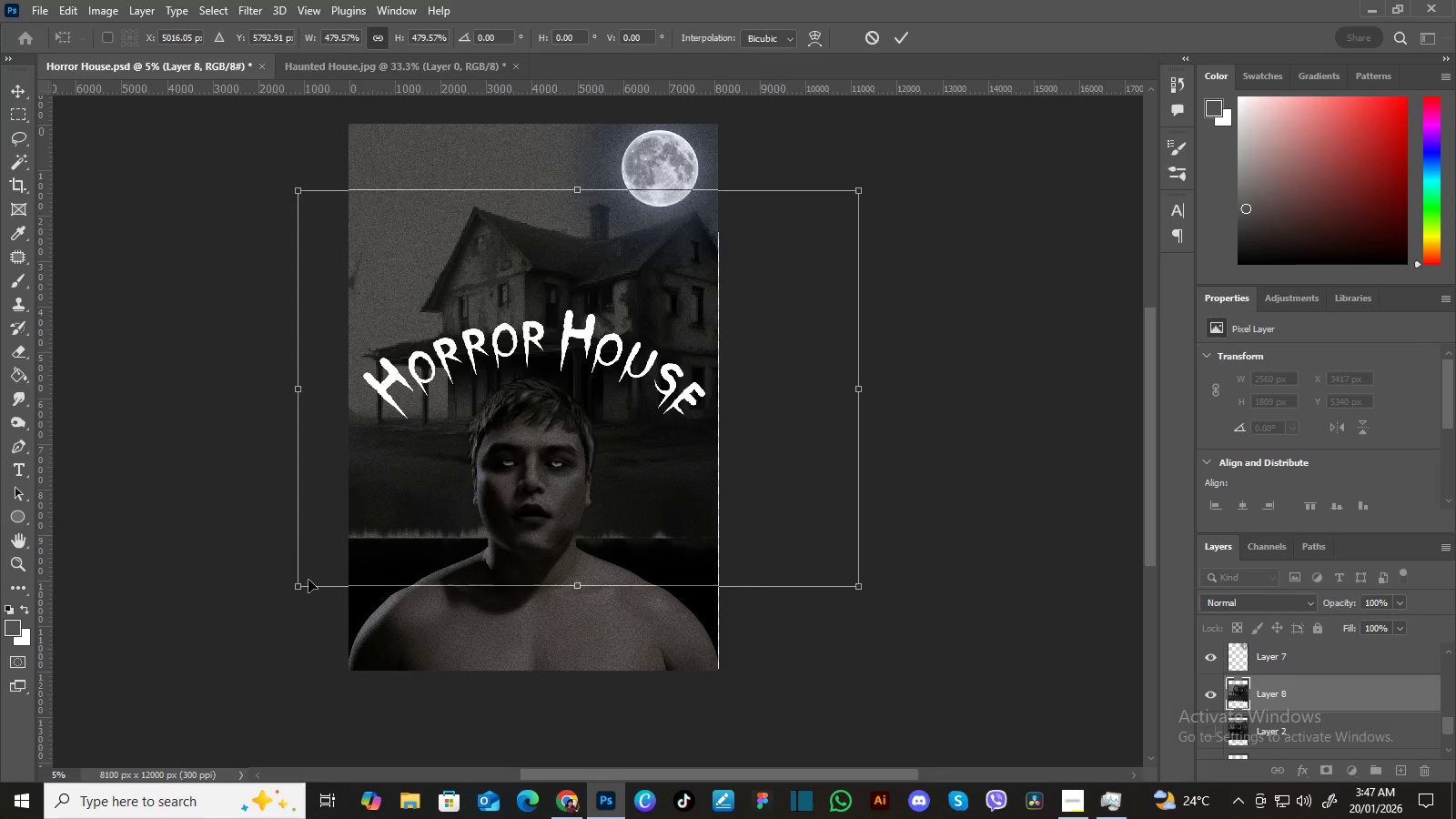 
left_click_drag(start_coordinate=[299, 587], to_coordinate=[263, 607])
 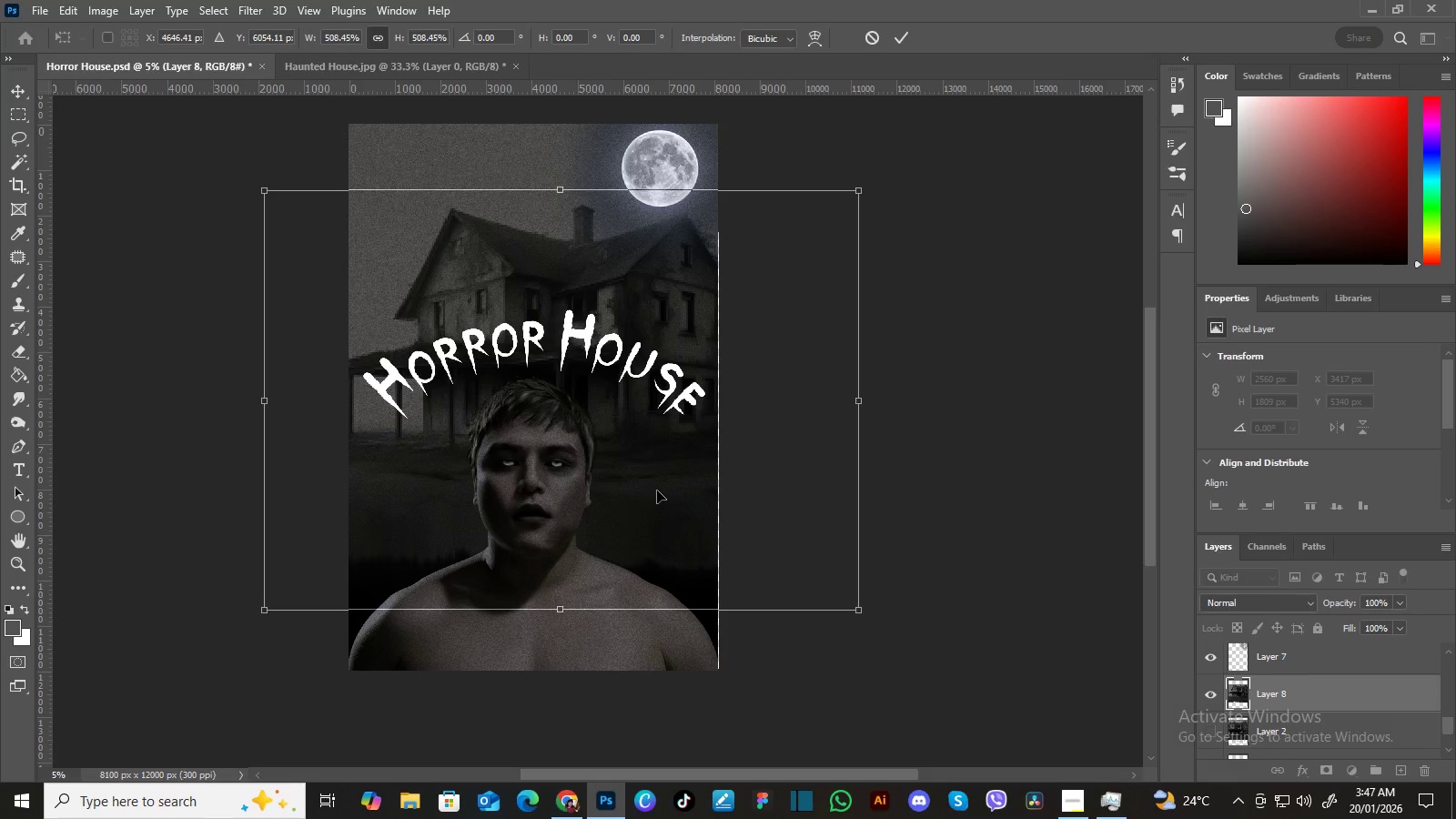 
left_click_drag(start_coordinate=[657, 490], to_coordinate=[633, 504])
 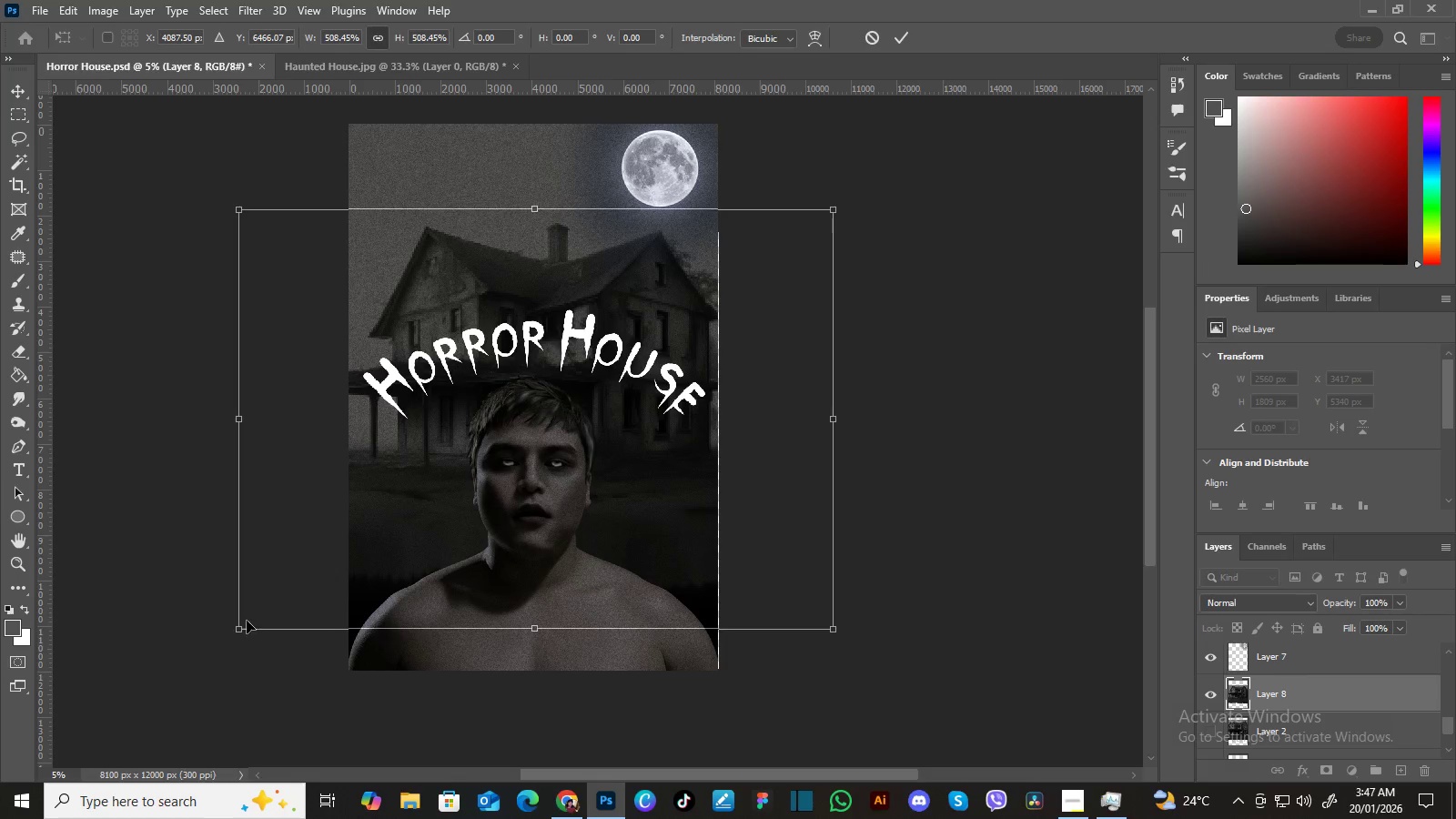 
left_click_drag(start_coordinate=[241, 626], to_coordinate=[217, 655])
 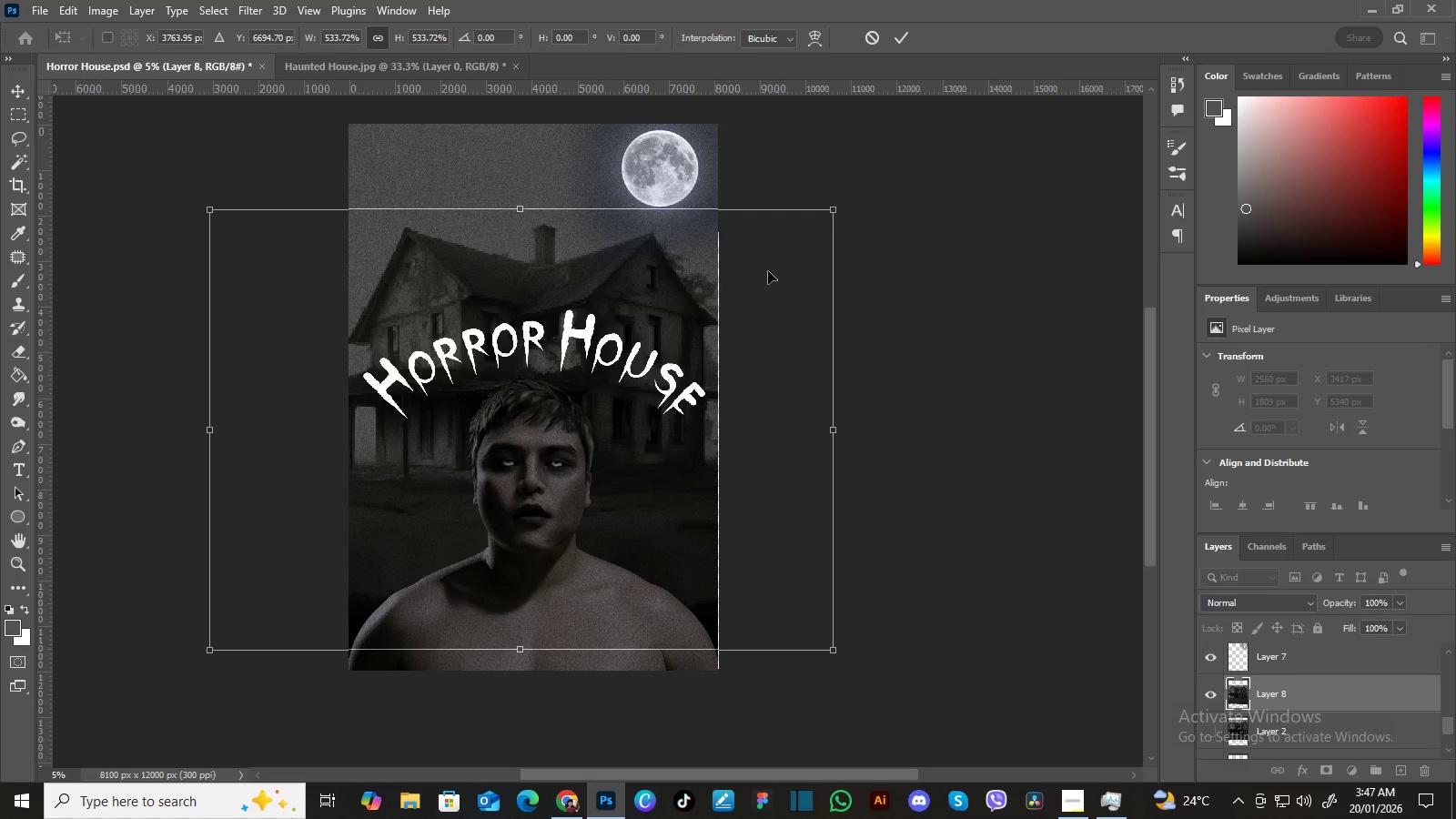 
left_click_drag(start_coordinate=[208, 655], to_coordinate=[174, 689])
 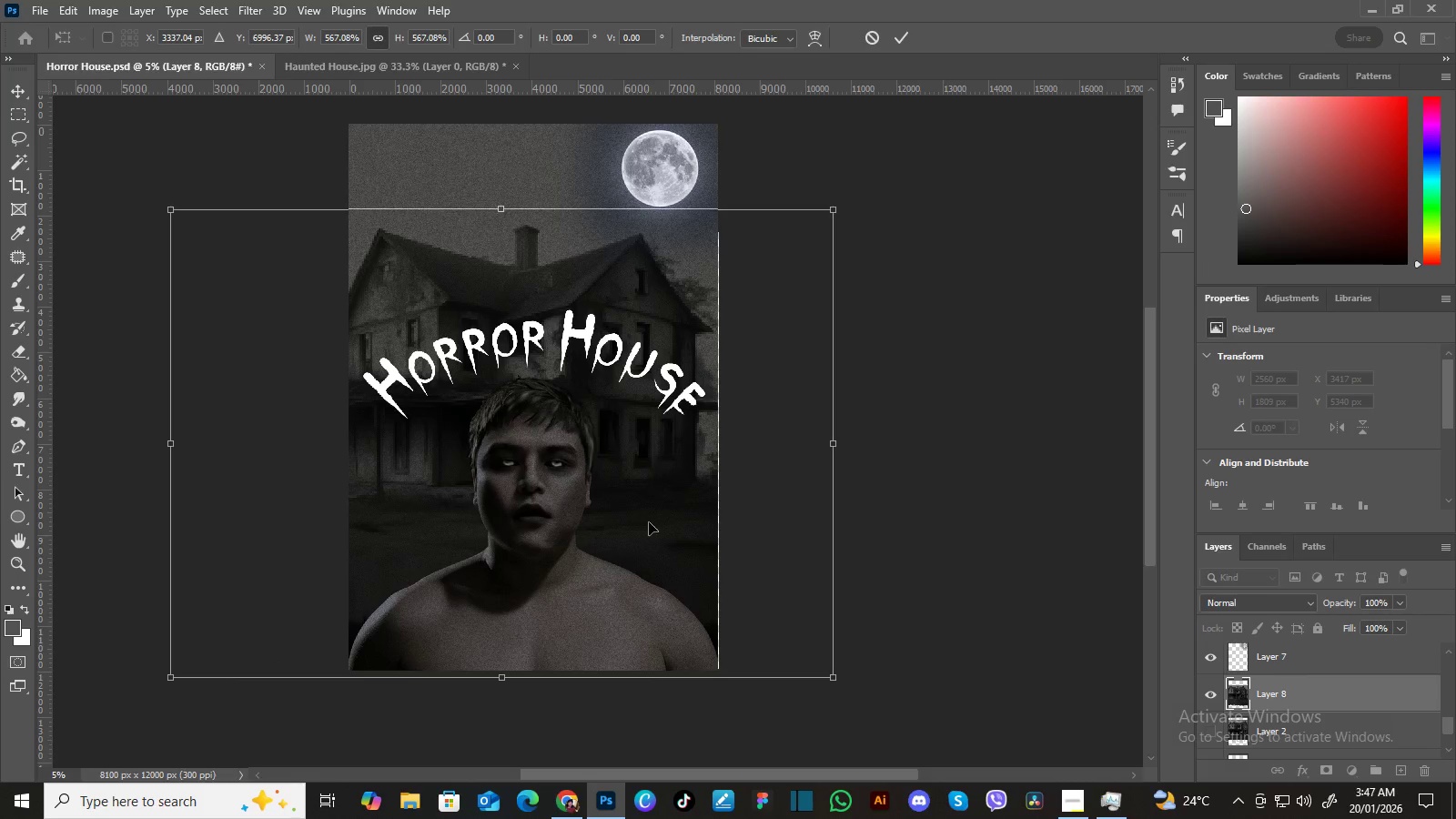 
left_click_drag(start_coordinate=[652, 521], to_coordinate=[669, 518])
 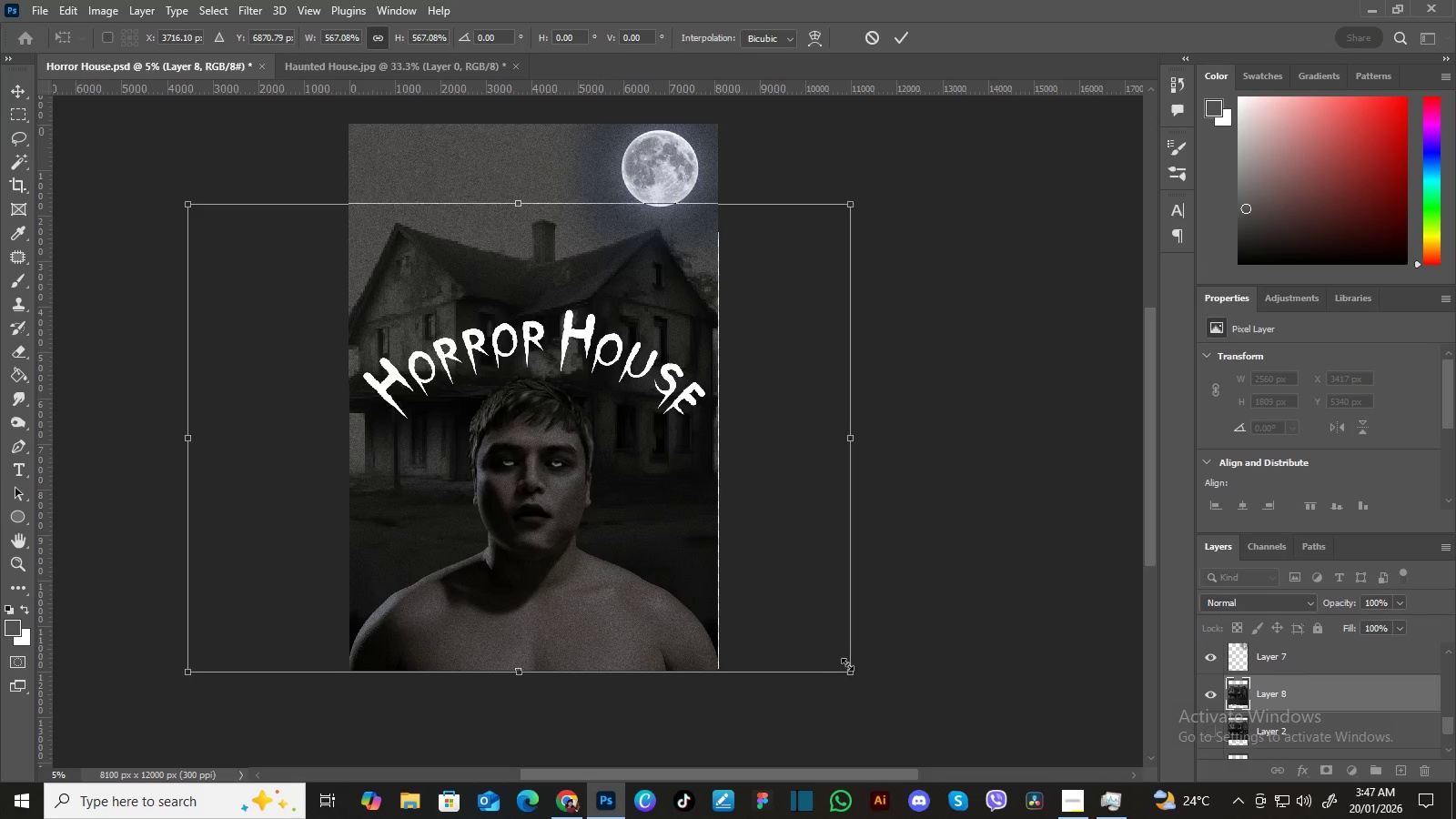 
left_click_drag(start_coordinate=[847, 664], to_coordinate=[868, 686])
 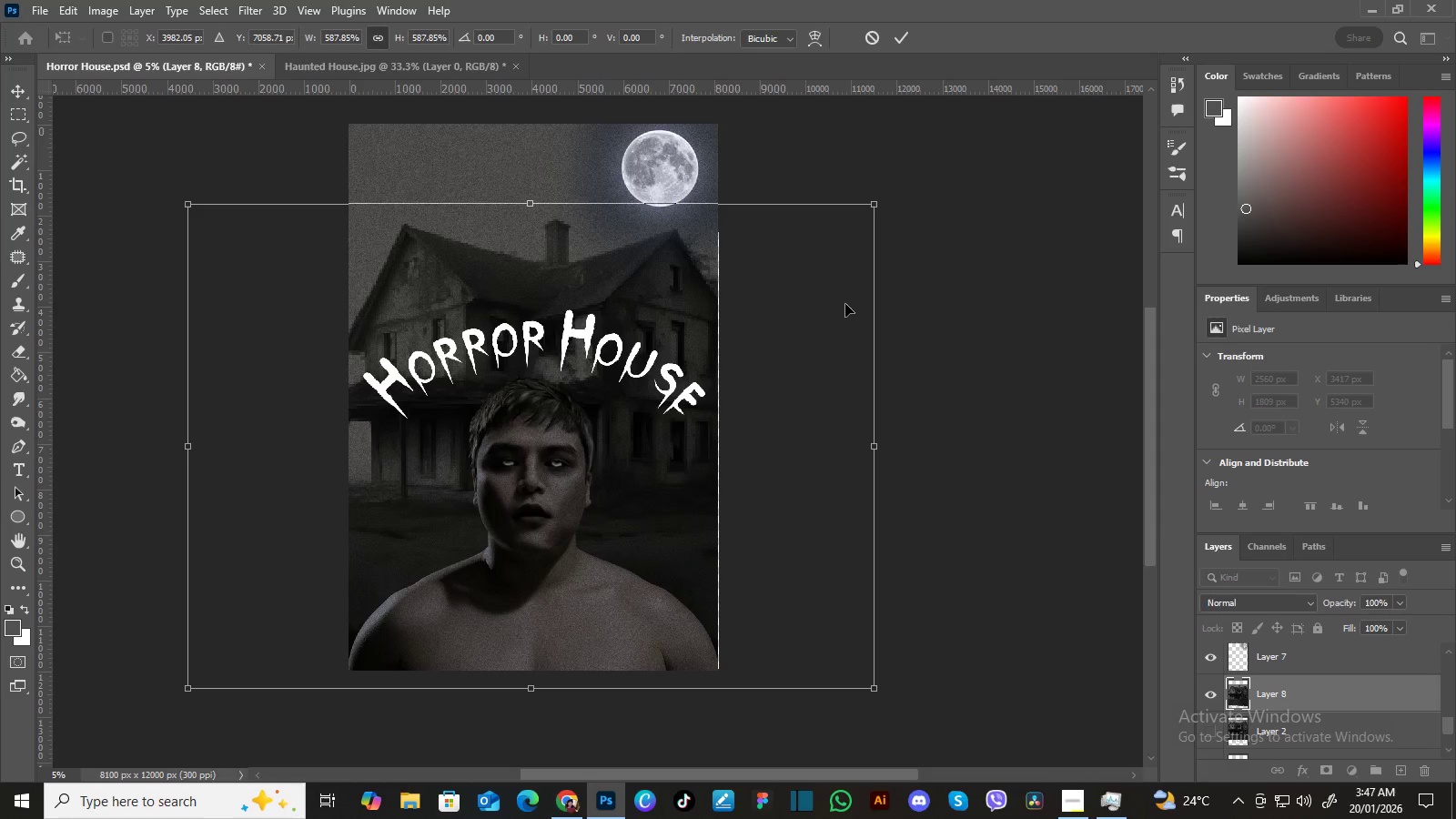 
left_click_drag(start_coordinate=[875, 211], to_coordinate=[854, 225])
 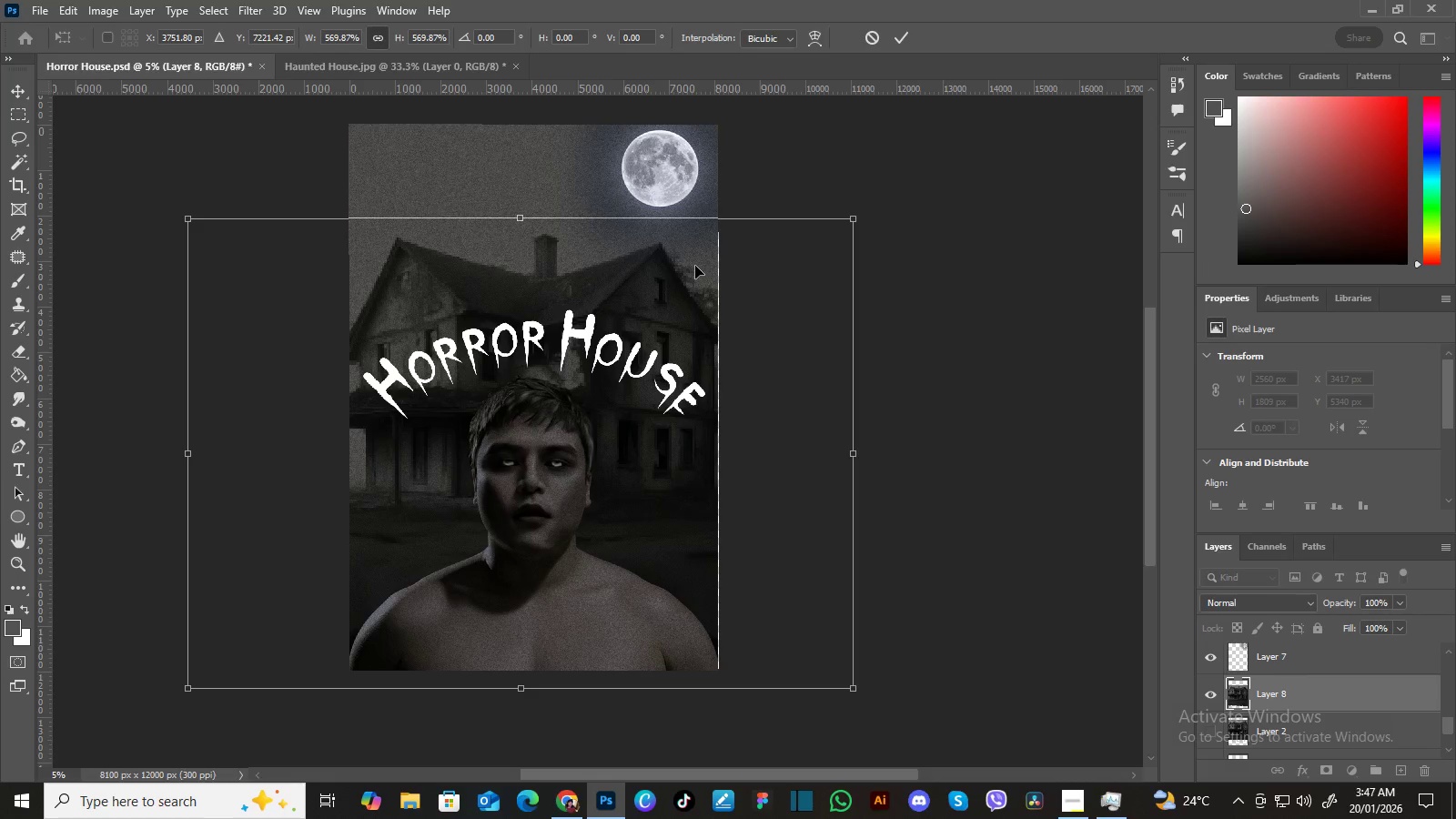 
left_click_drag(start_coordinate=[695, 266], to_coordinate=[695, 258])
 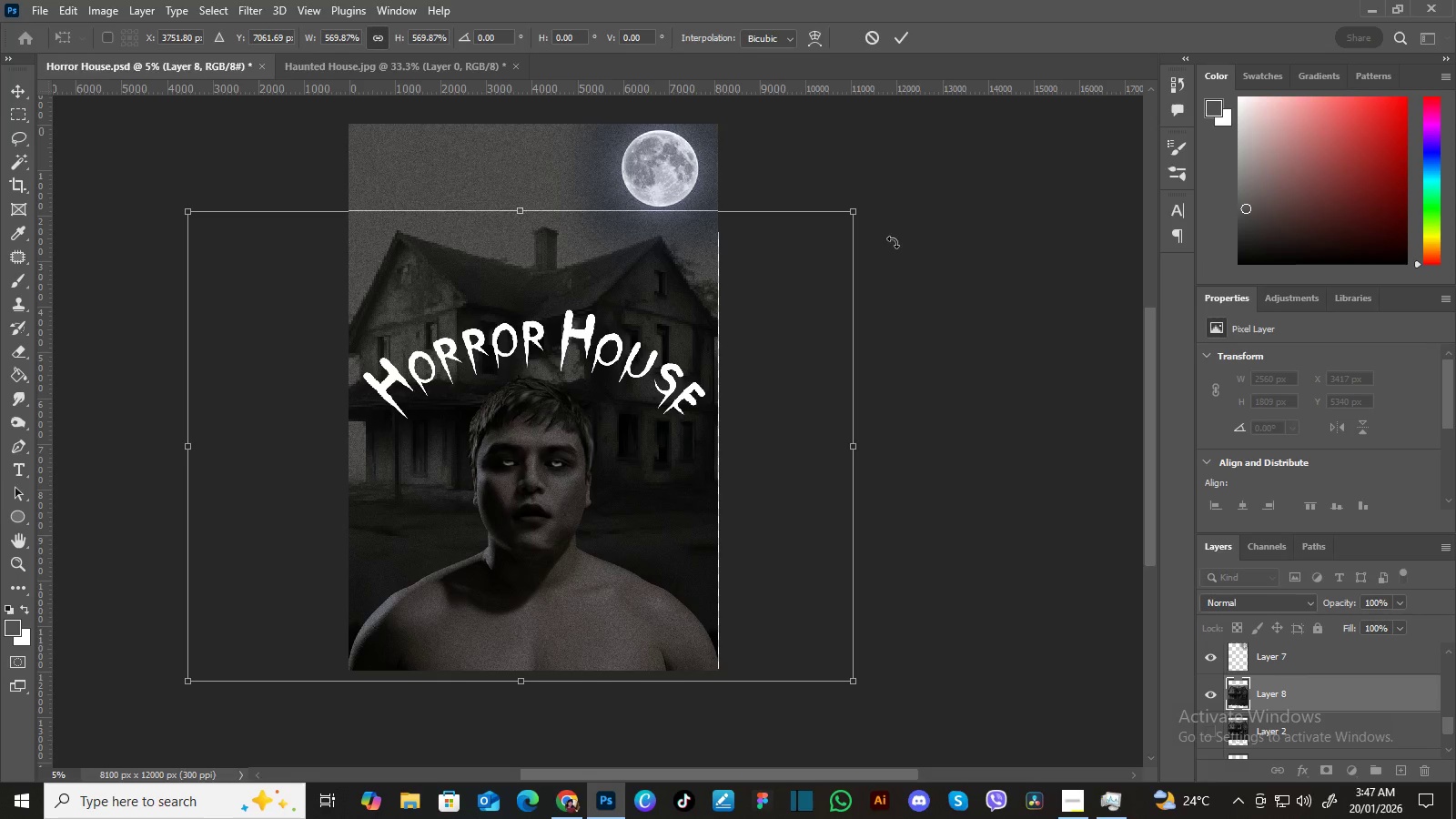 
key(Enter)
 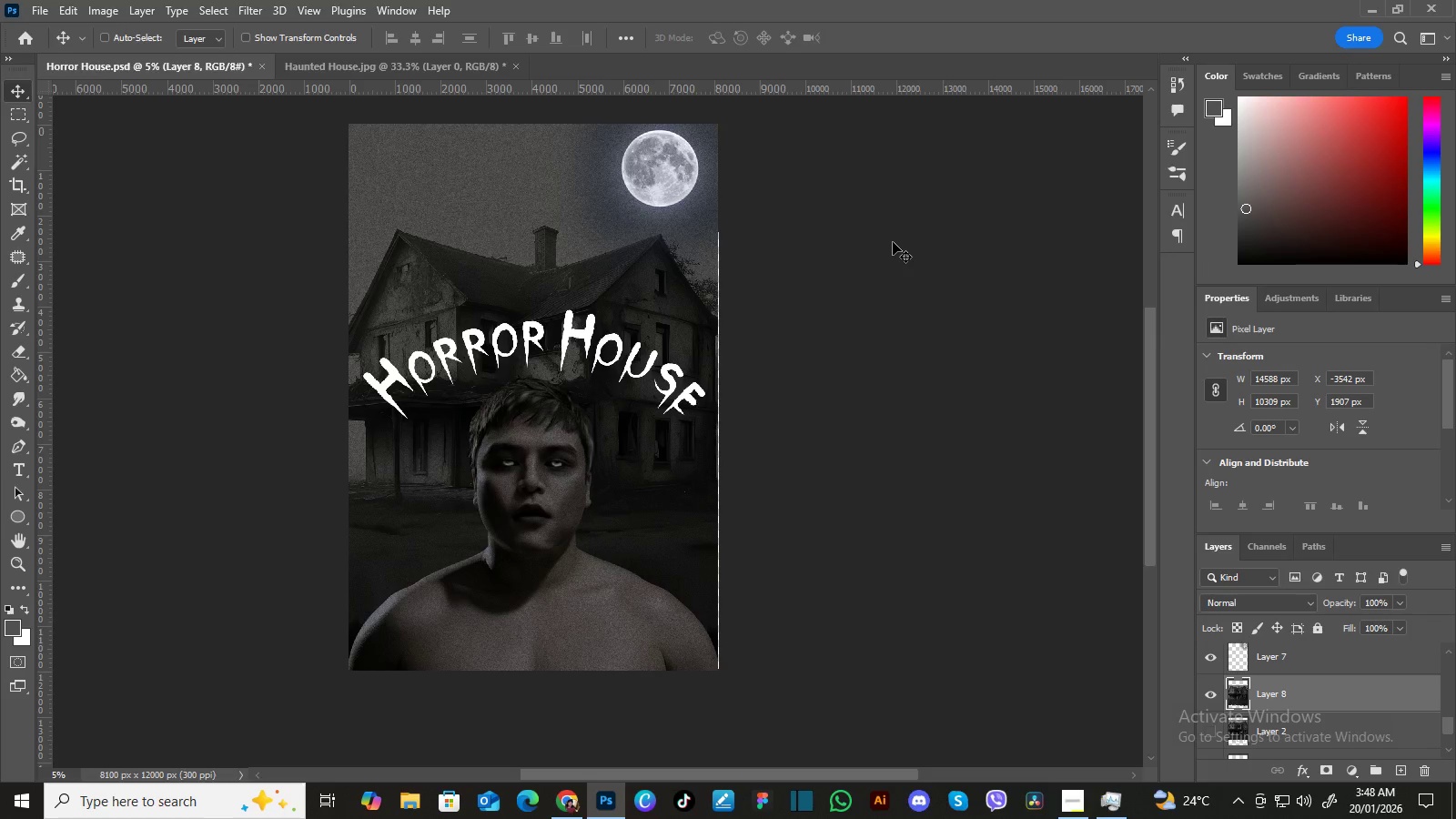 
wait(9.69)
 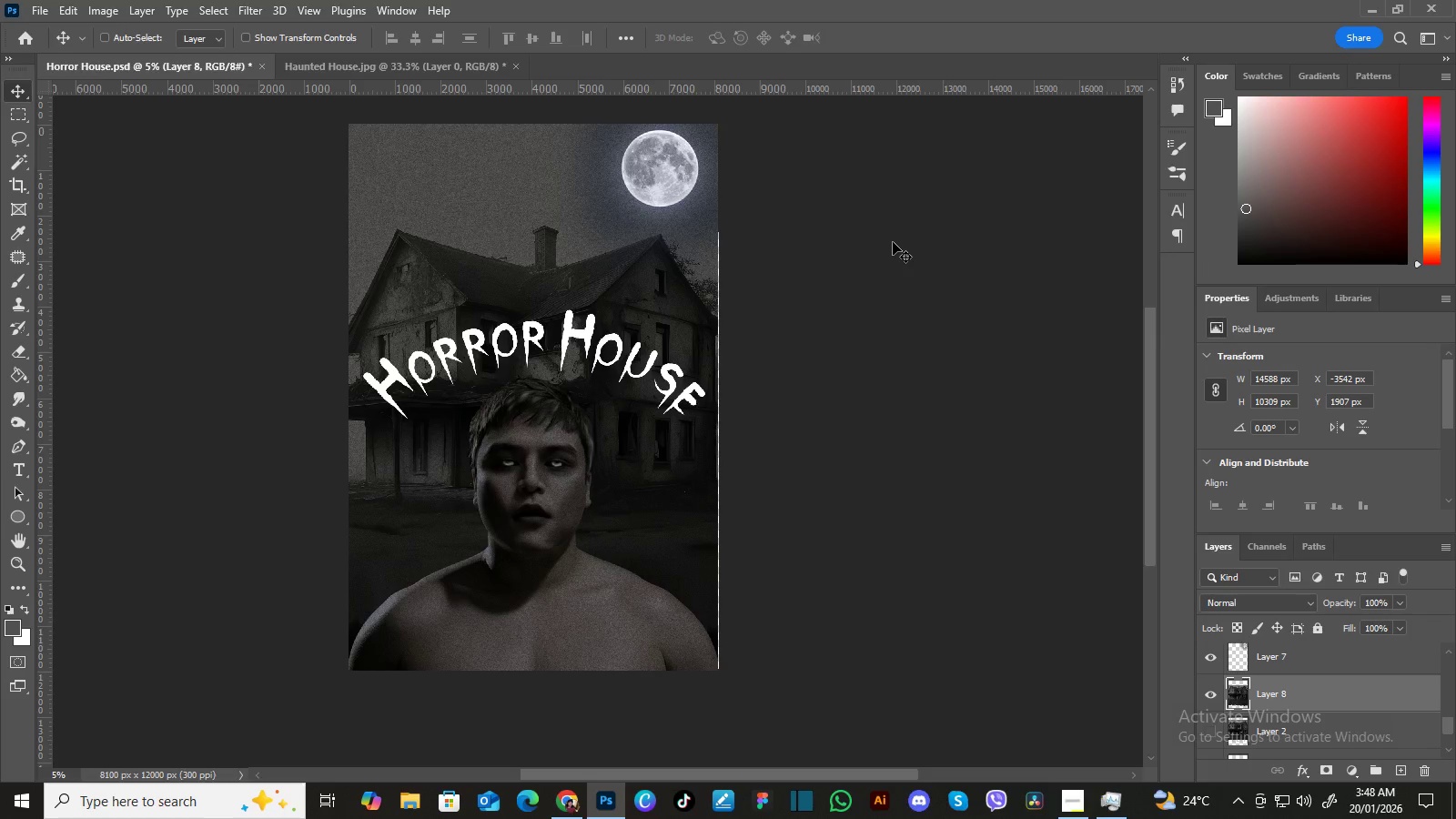 
key(Control+Equal)
 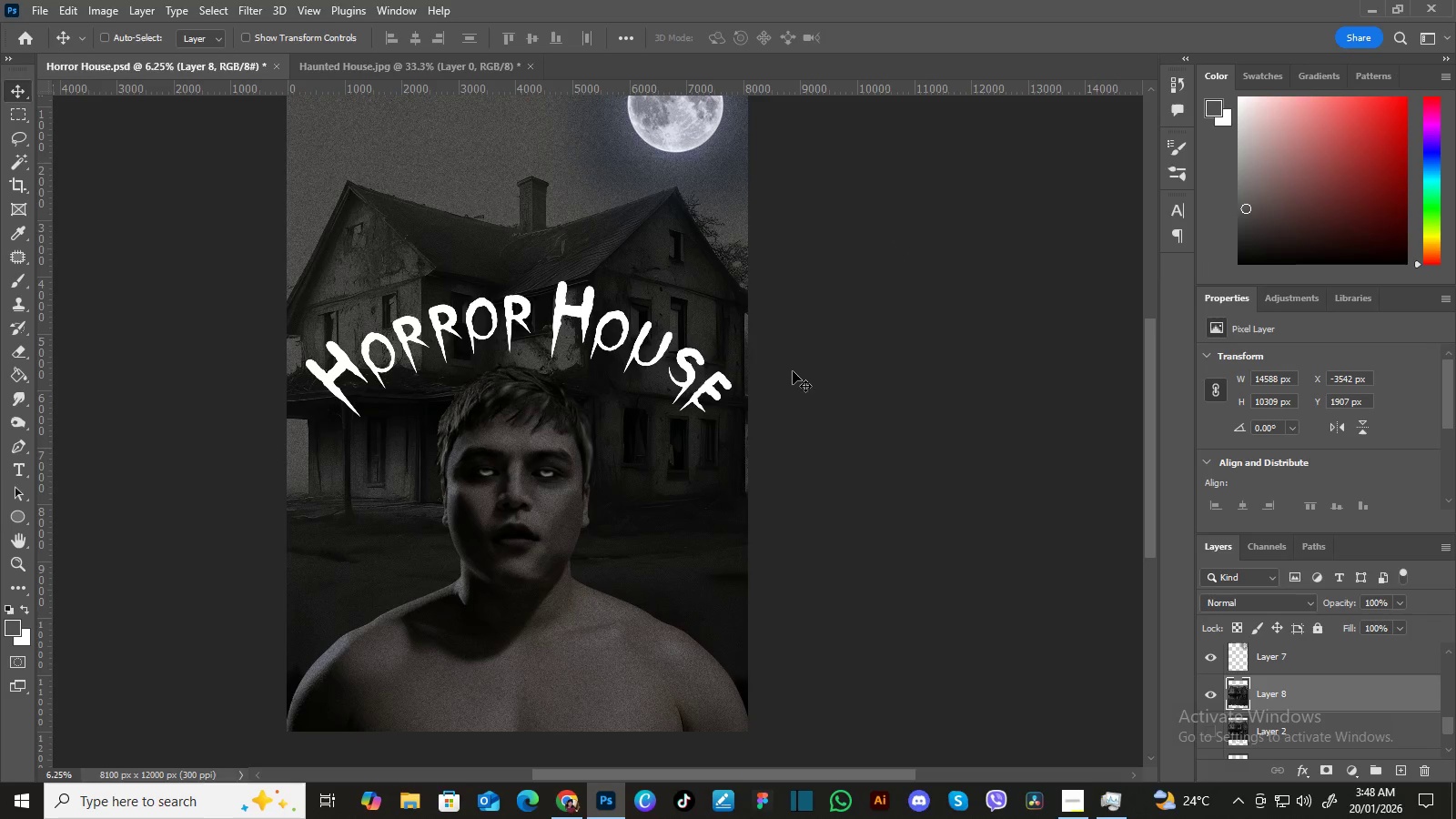 
hold_key(key=Space, duration=1.53)
 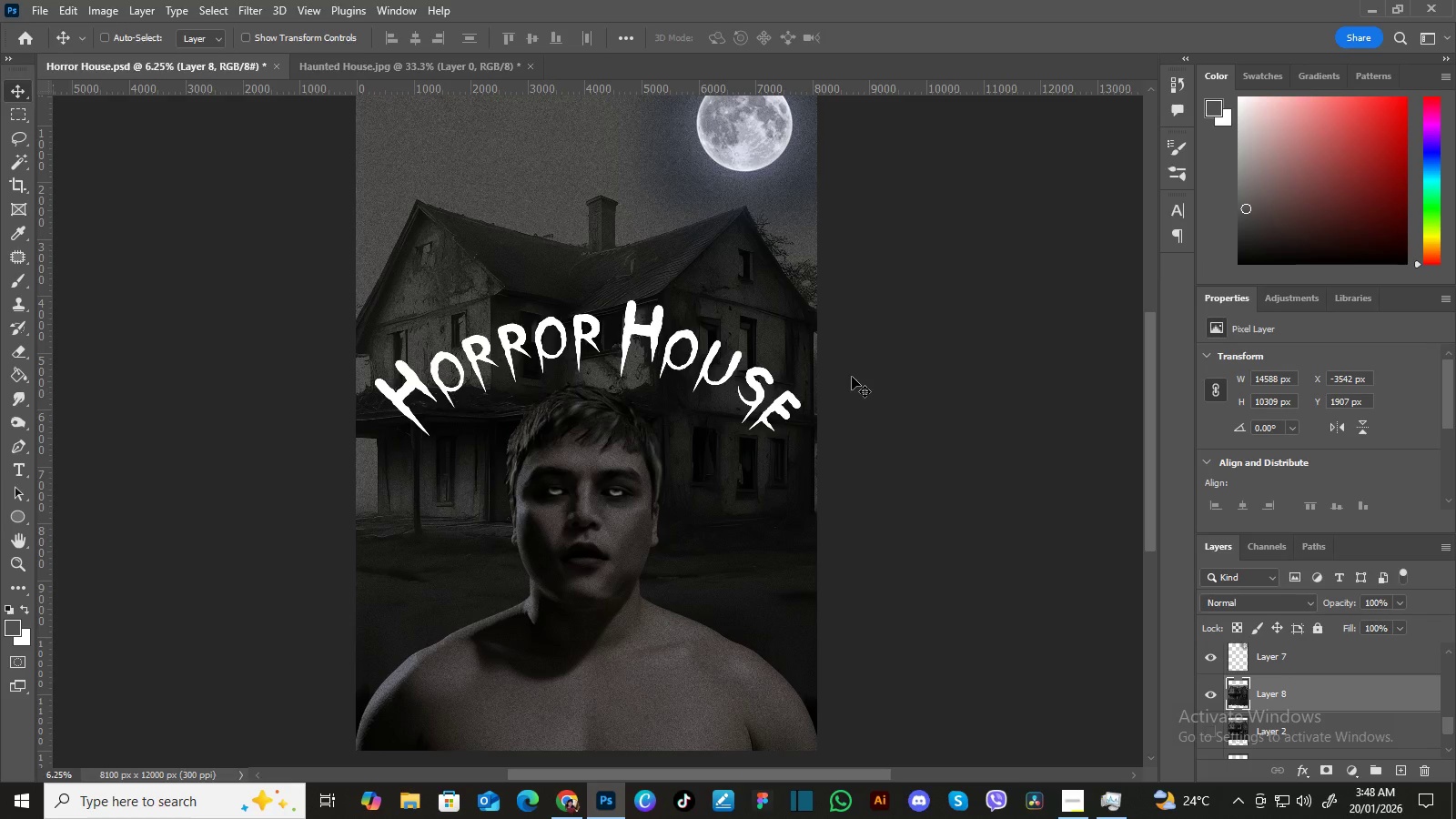 
left_click_drag(start_coordinate=[787, 377], to_coordinate=[842, 357])
 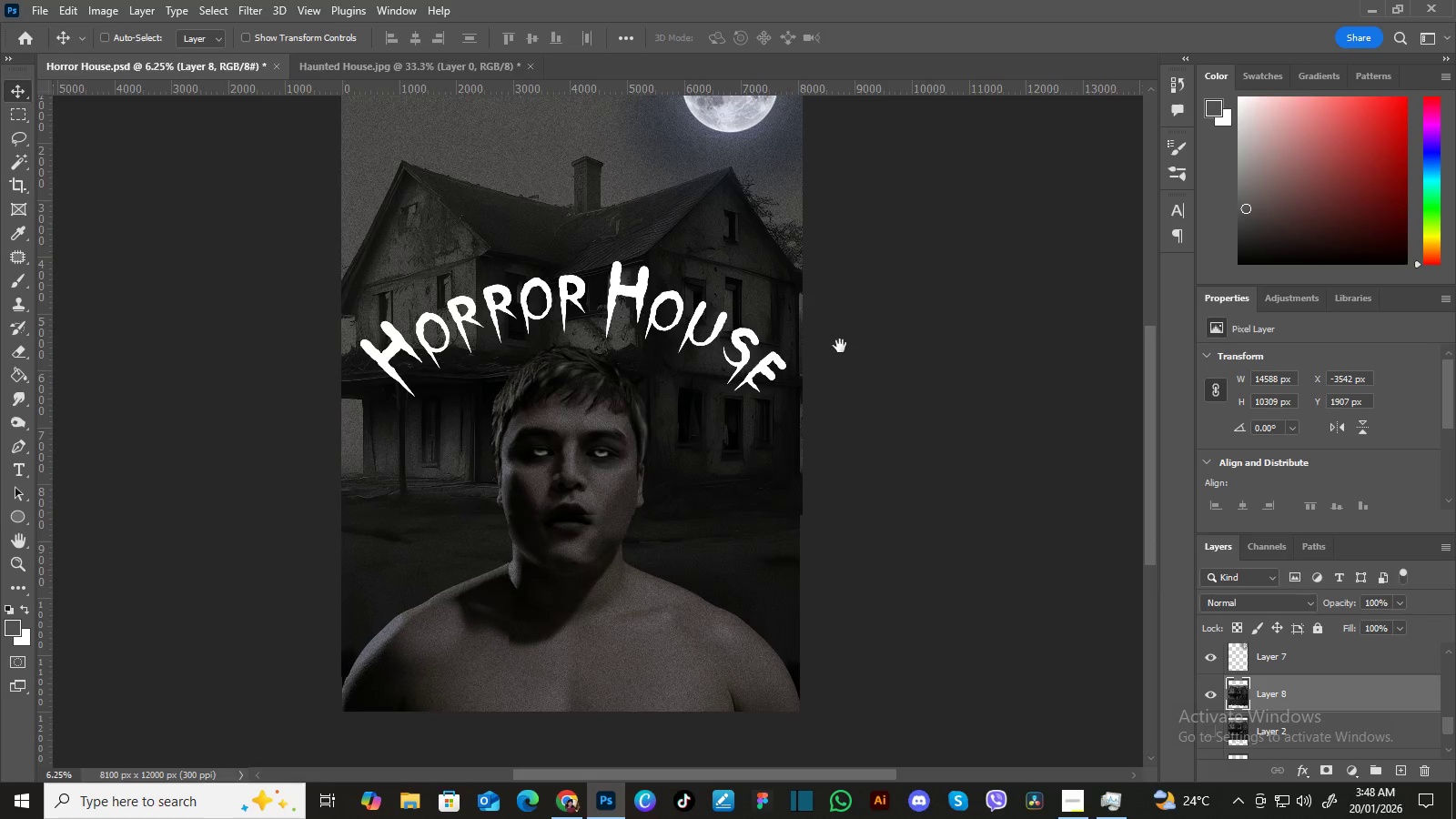 
left_click_drag(start_coordinate=[840, 346], to_coordinate=[852, 376])
 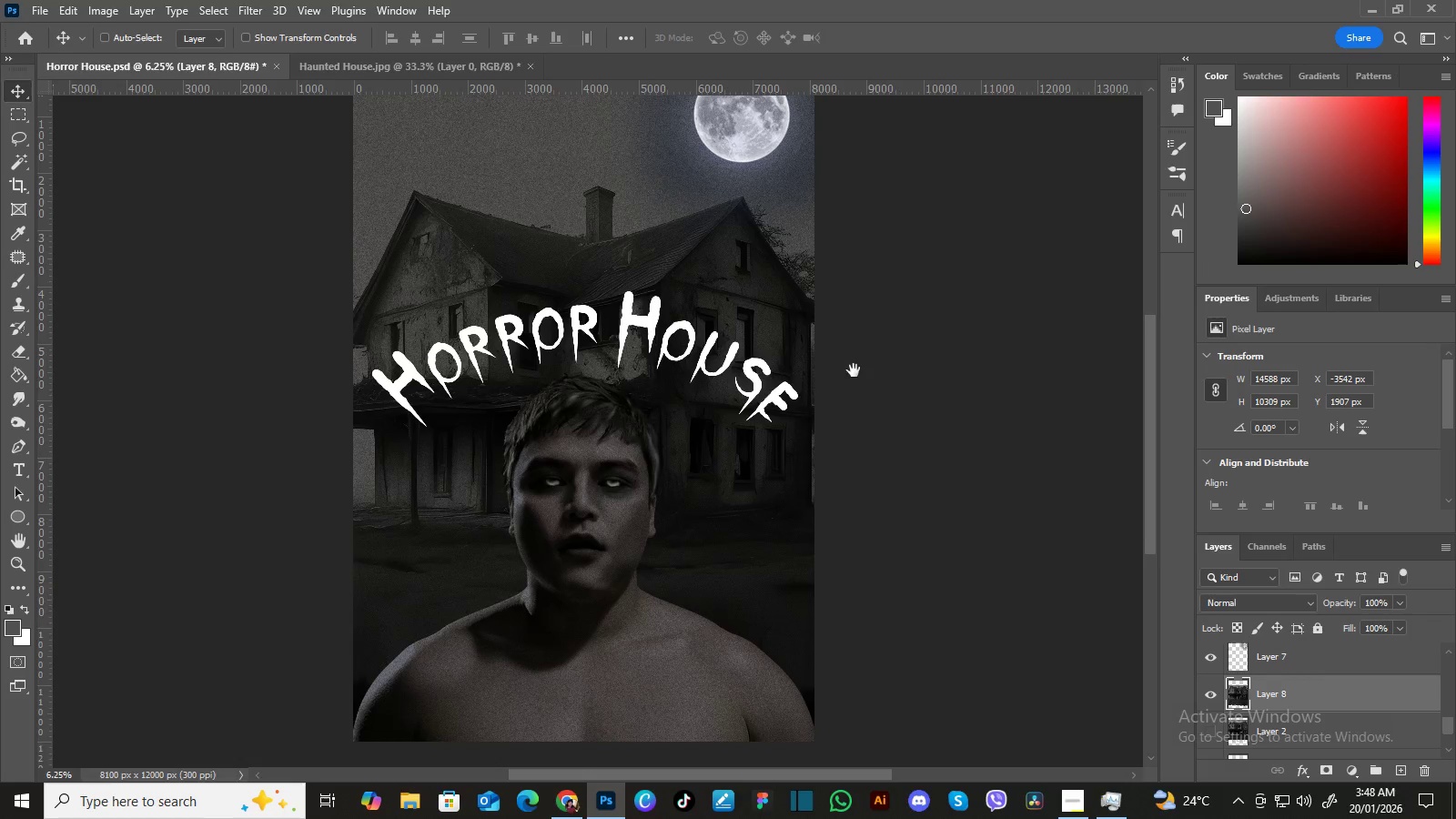 
left_click_drag(start_coordinate=[854, 369], to_coordinate=[856, 378])
 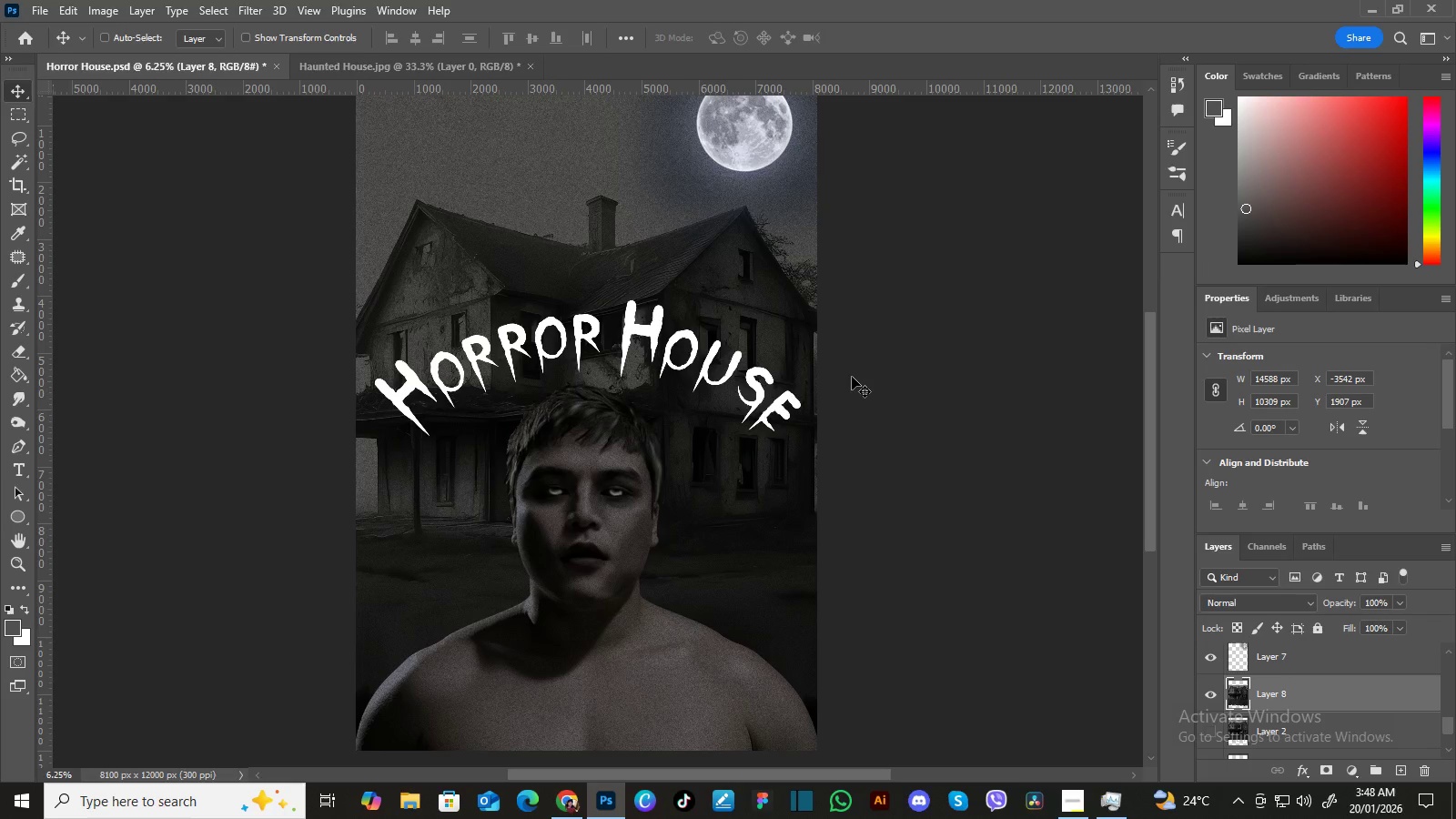 
key(Space)
 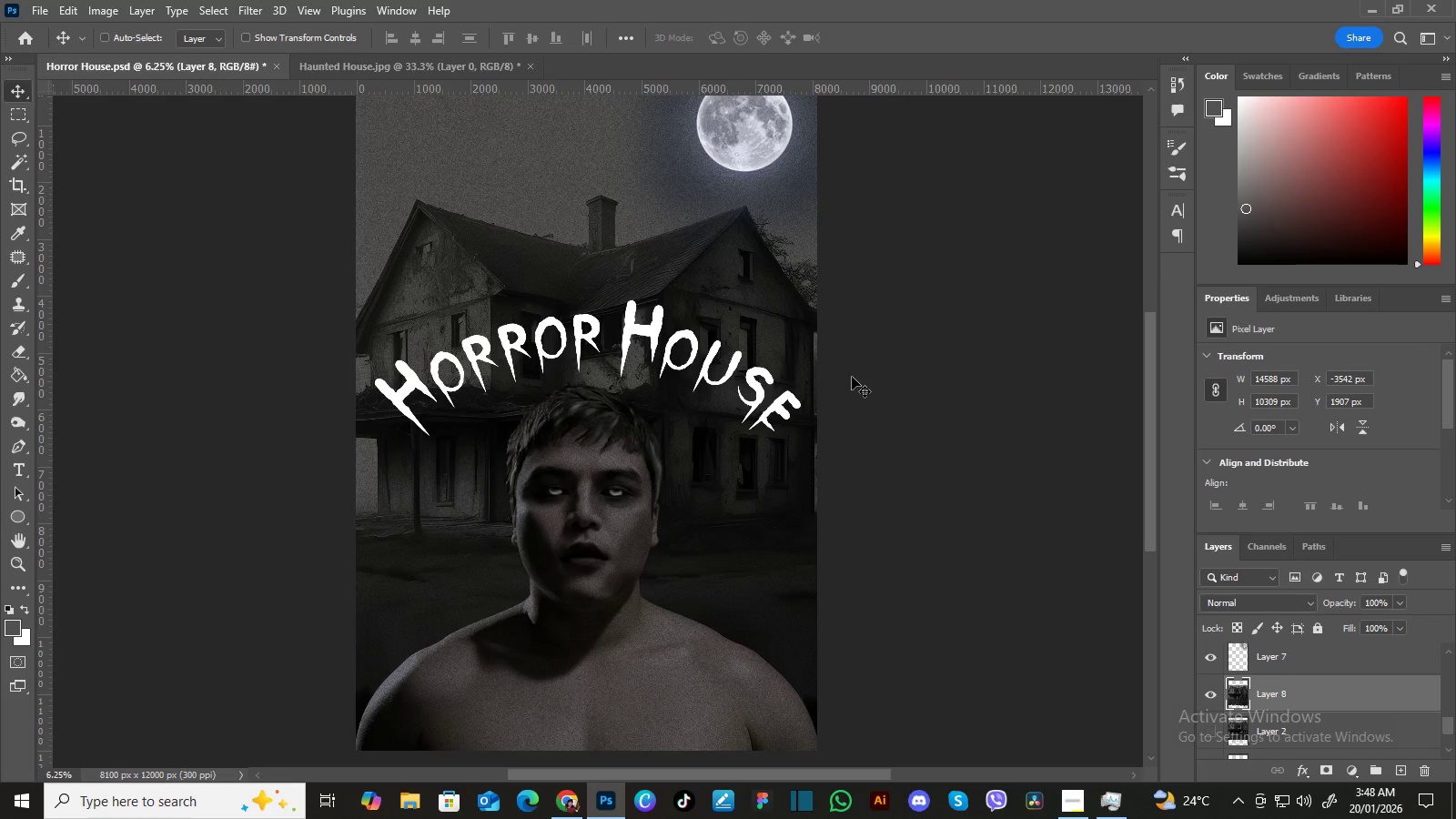 
hold_key(key=Space, duration=2.45)
 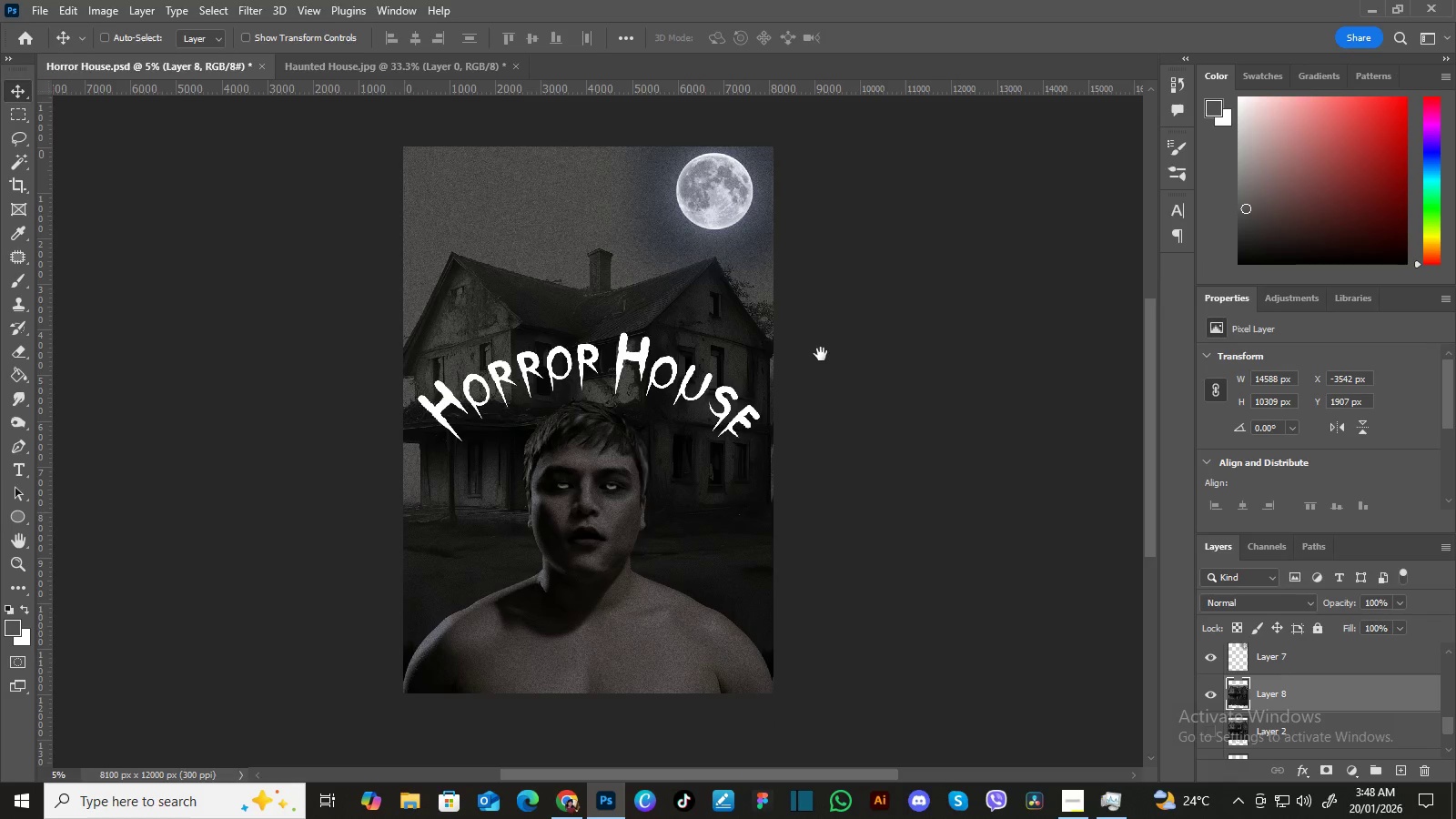 
hold_key(key=ControlRight, duration=0.88)
 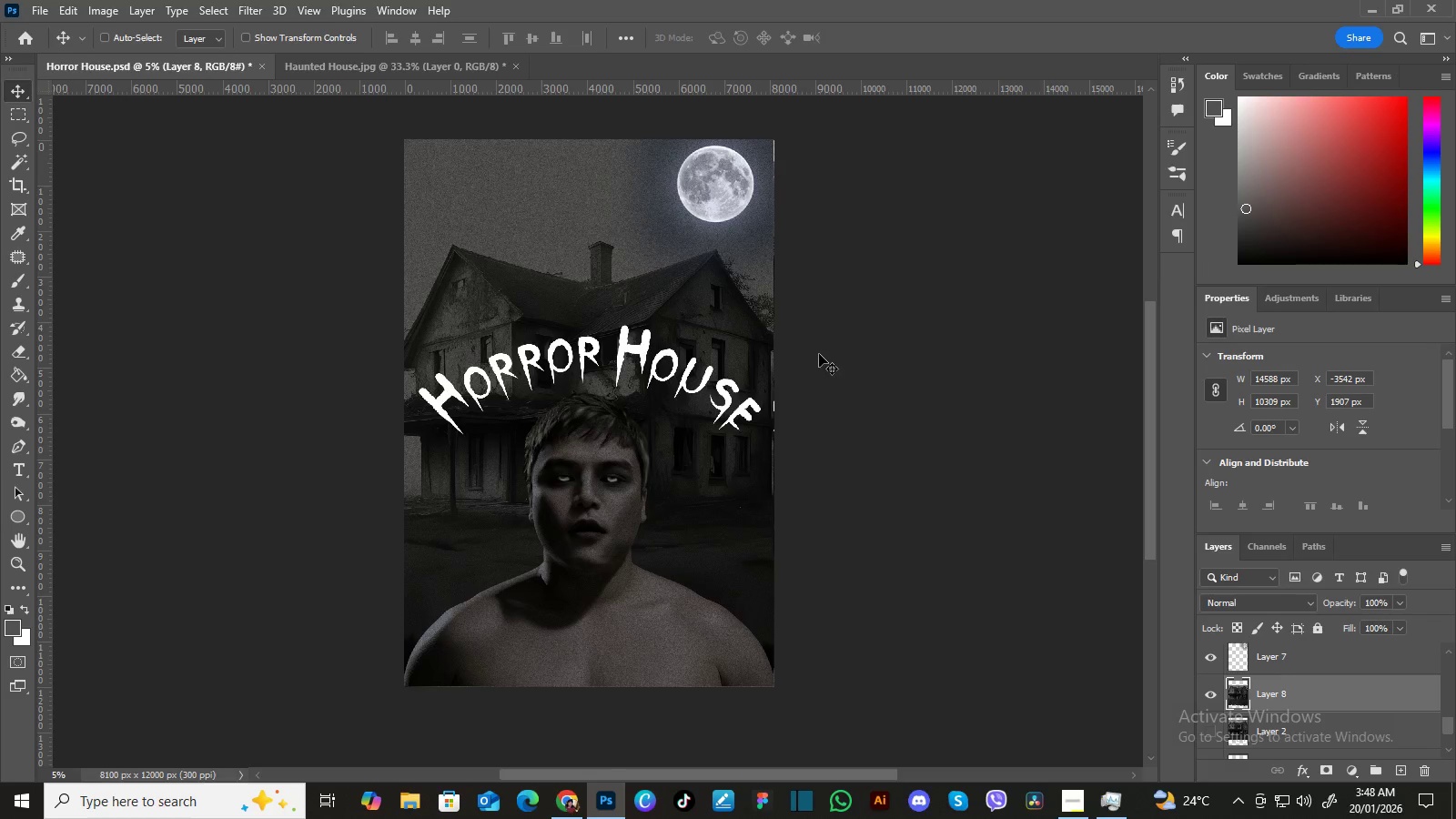 
key(Minus)
 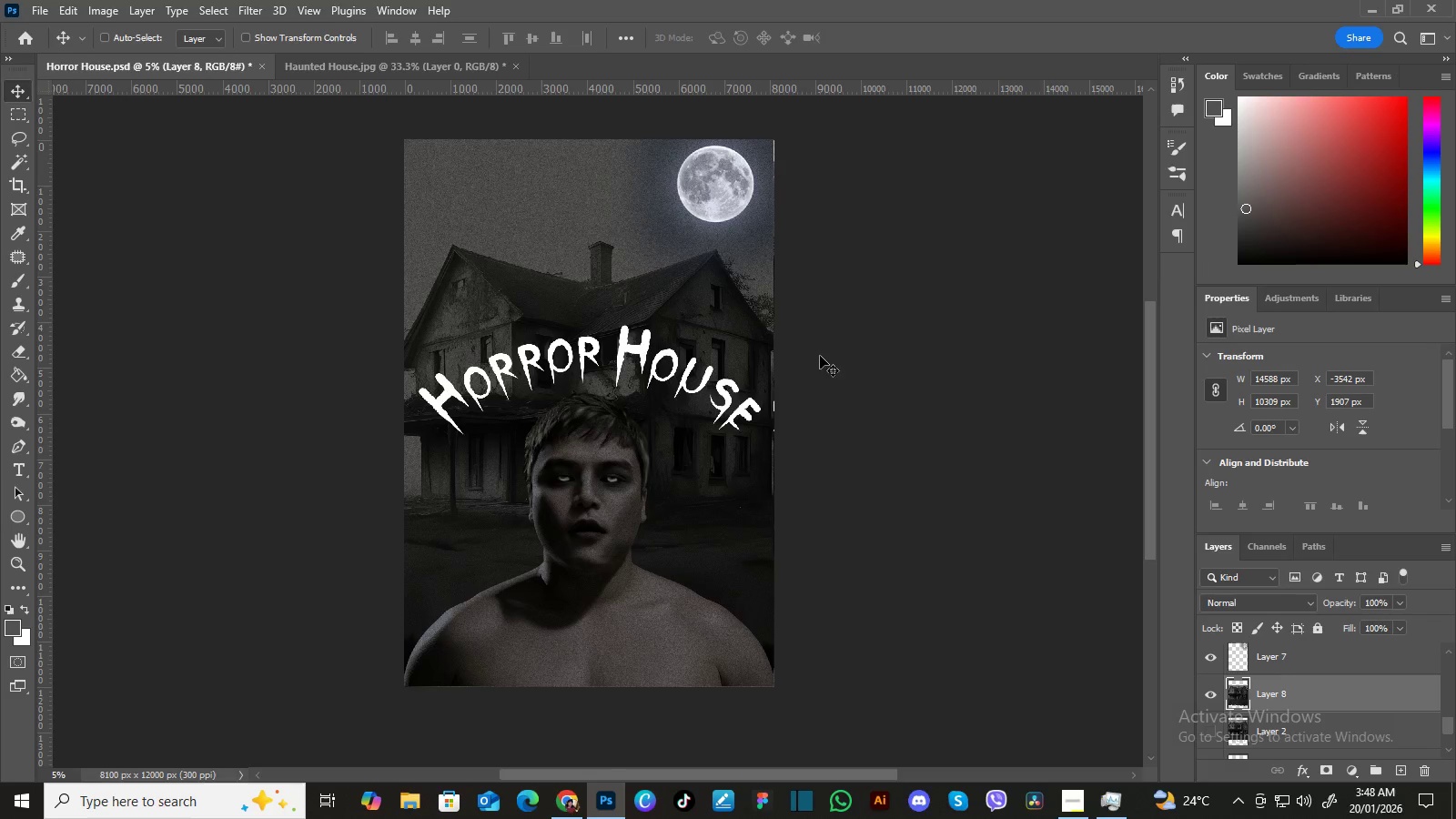 
hold_key(key=Space, duration=0.72)
 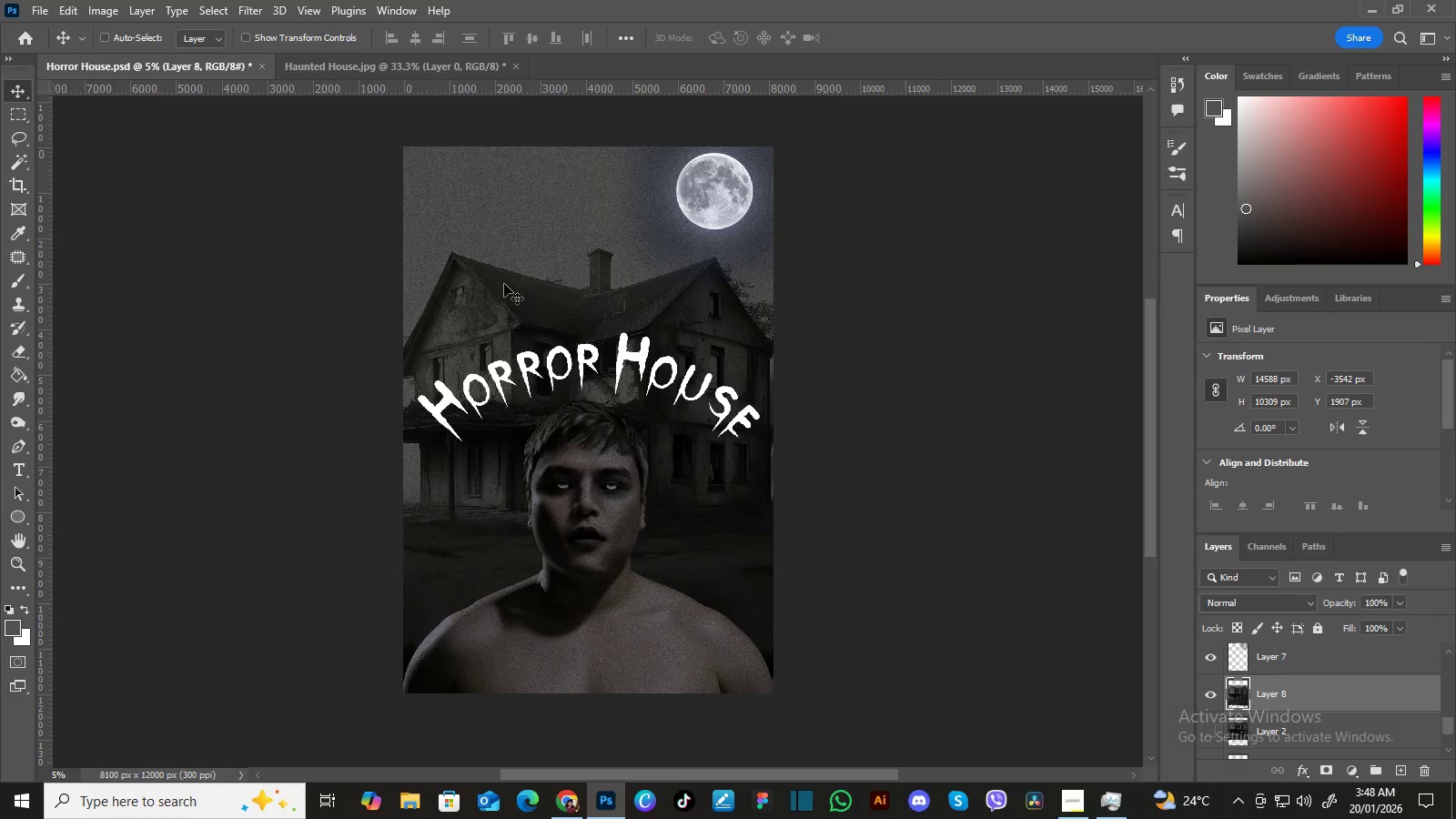 
left_click_drag(start_coordinate=[822, 347], to_coordinate=[821, 354])
 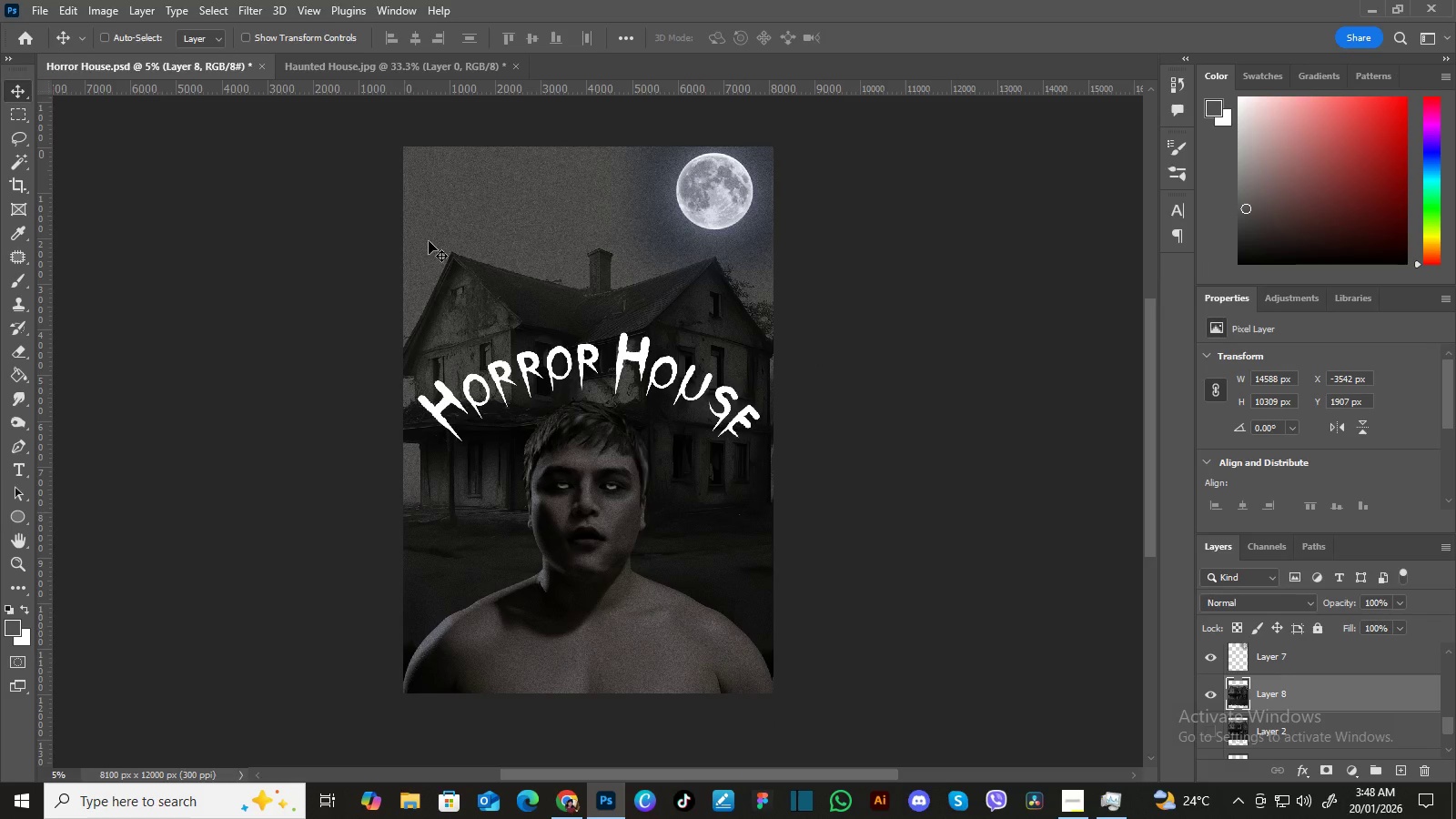 
left_click([46, 12])
 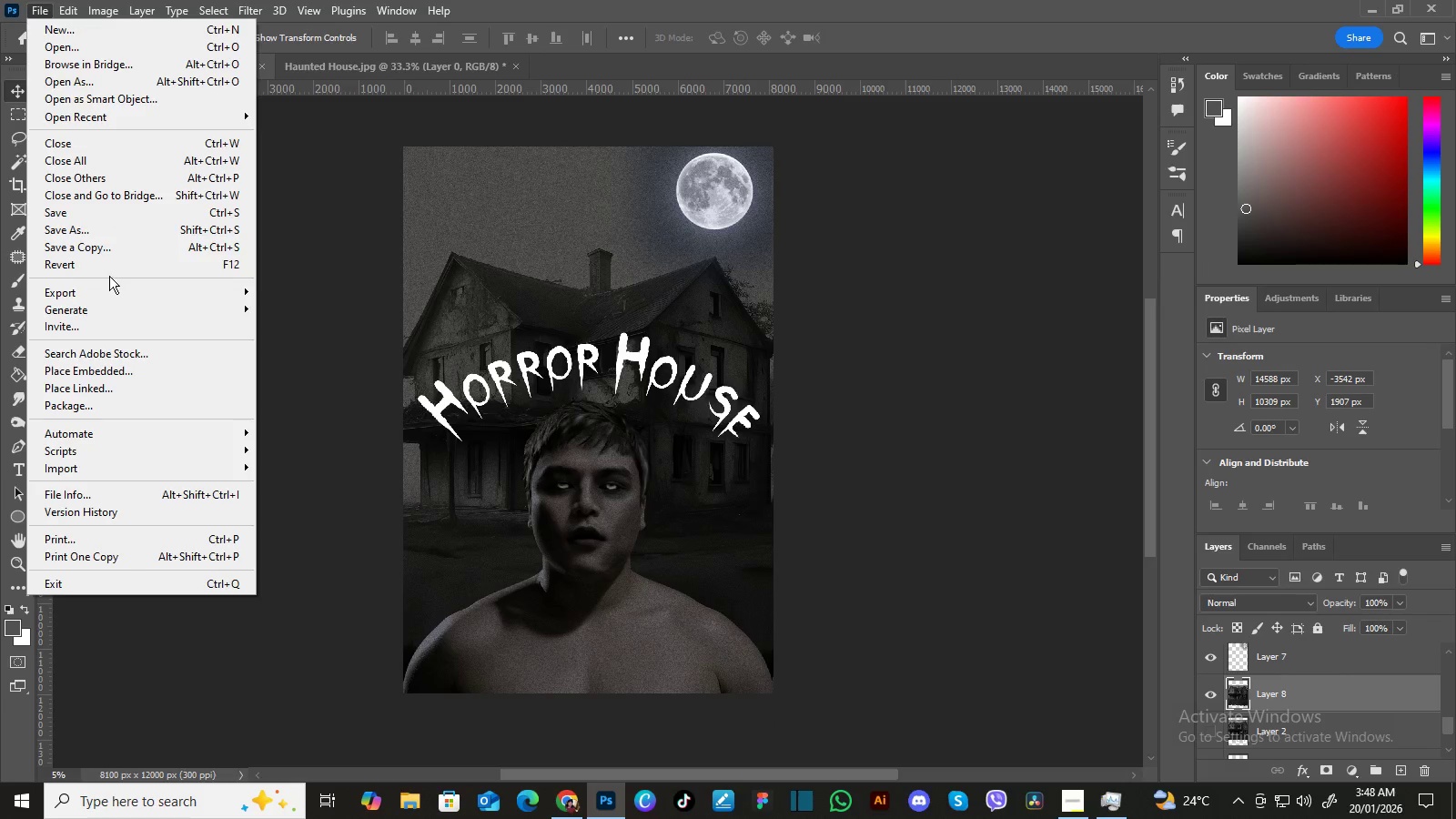 
left_click([108, 231])
 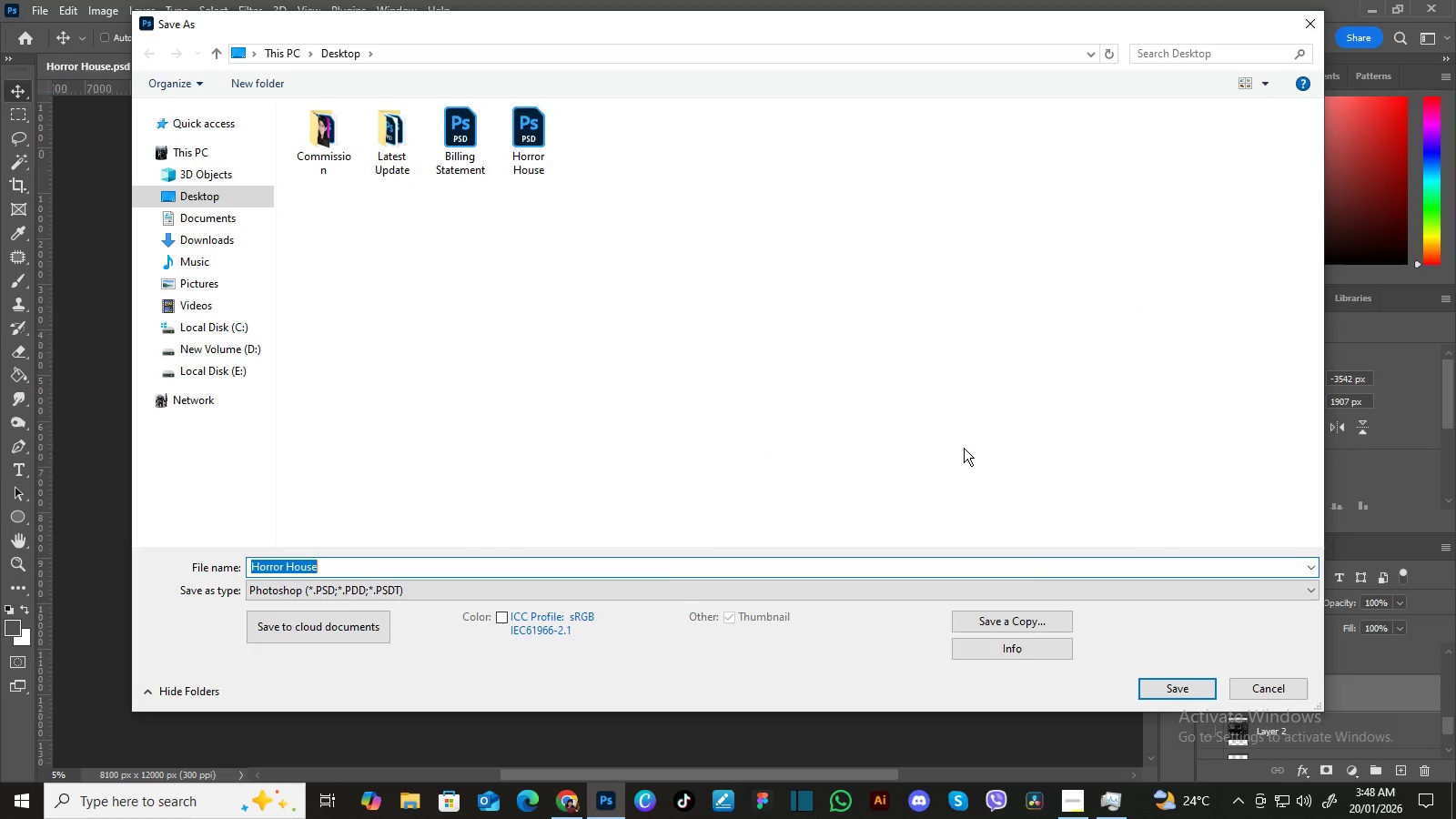 
left_click([1147, 688])
 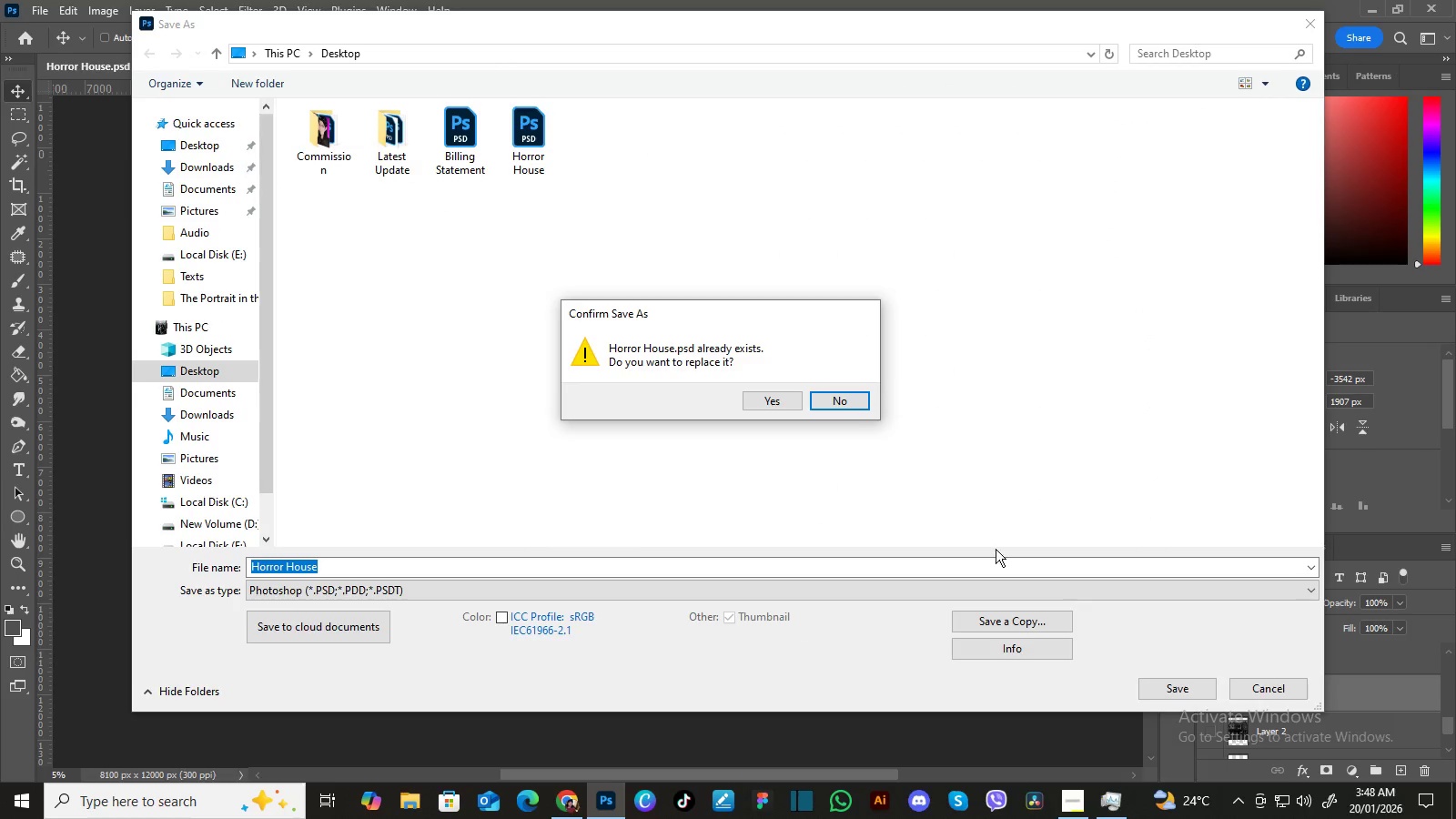 
left_click([788, 404])
 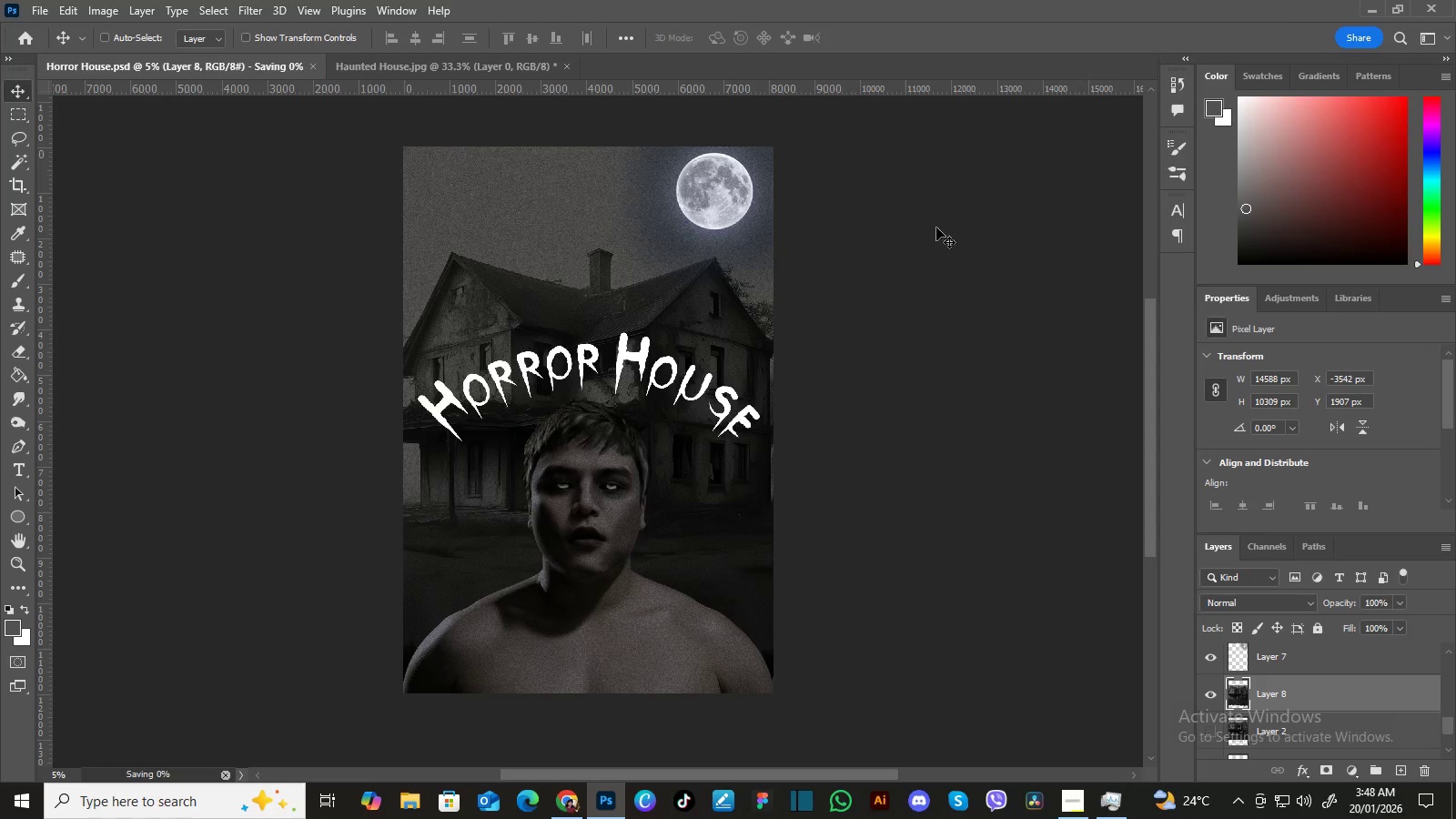 
wait(8.3)
 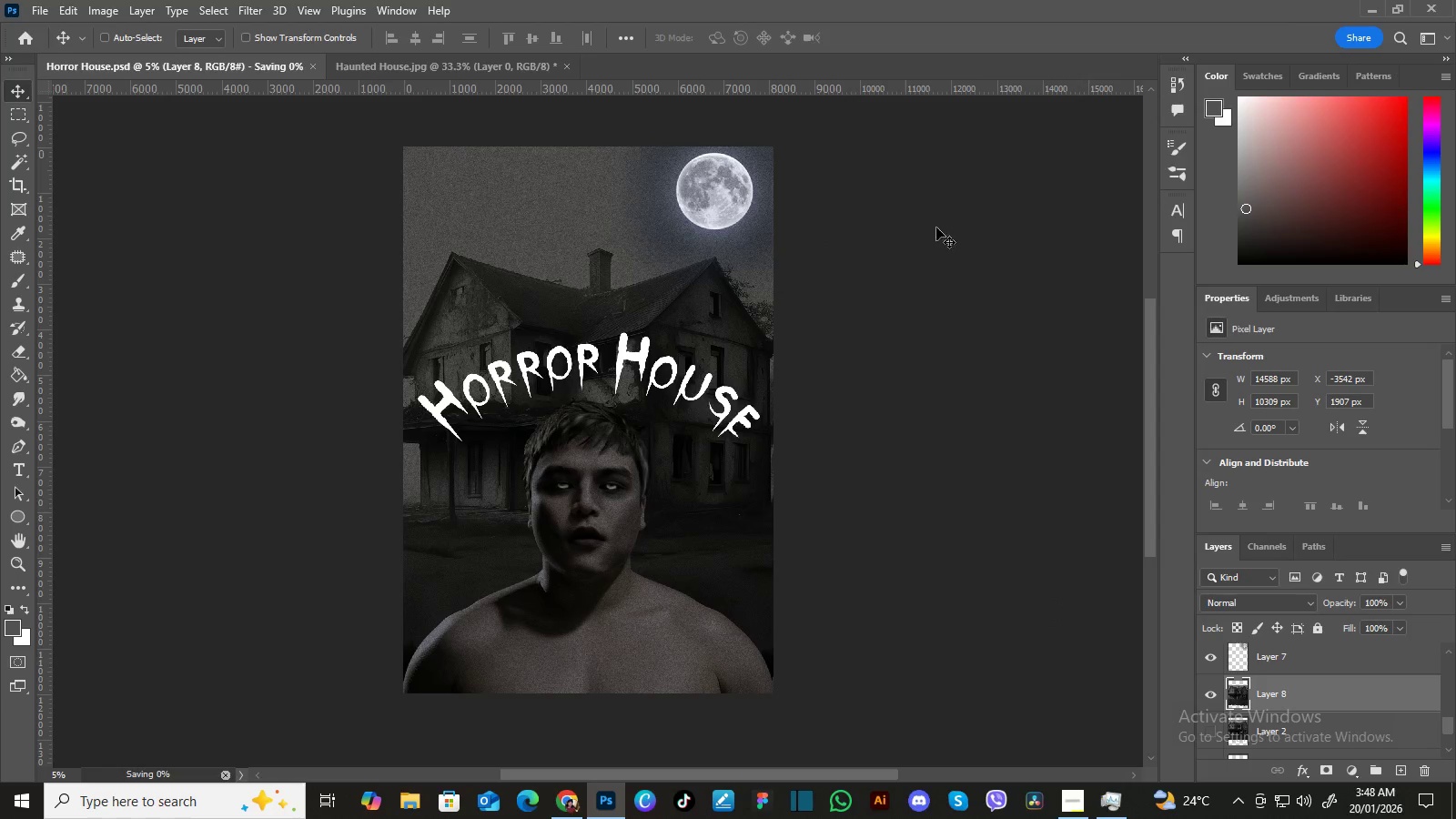 
left_click([448, 67])
 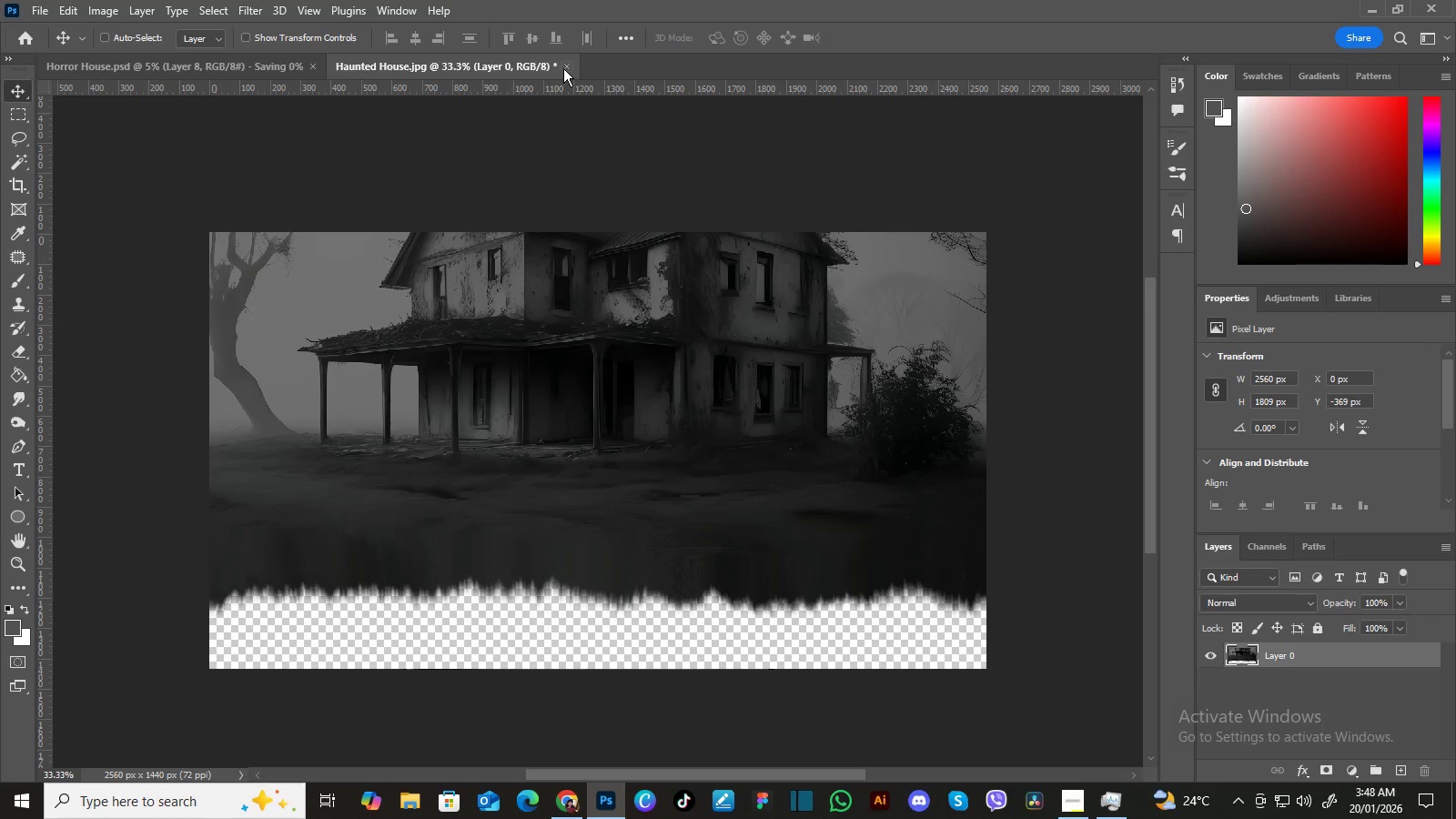 
left_click([567, 68])
 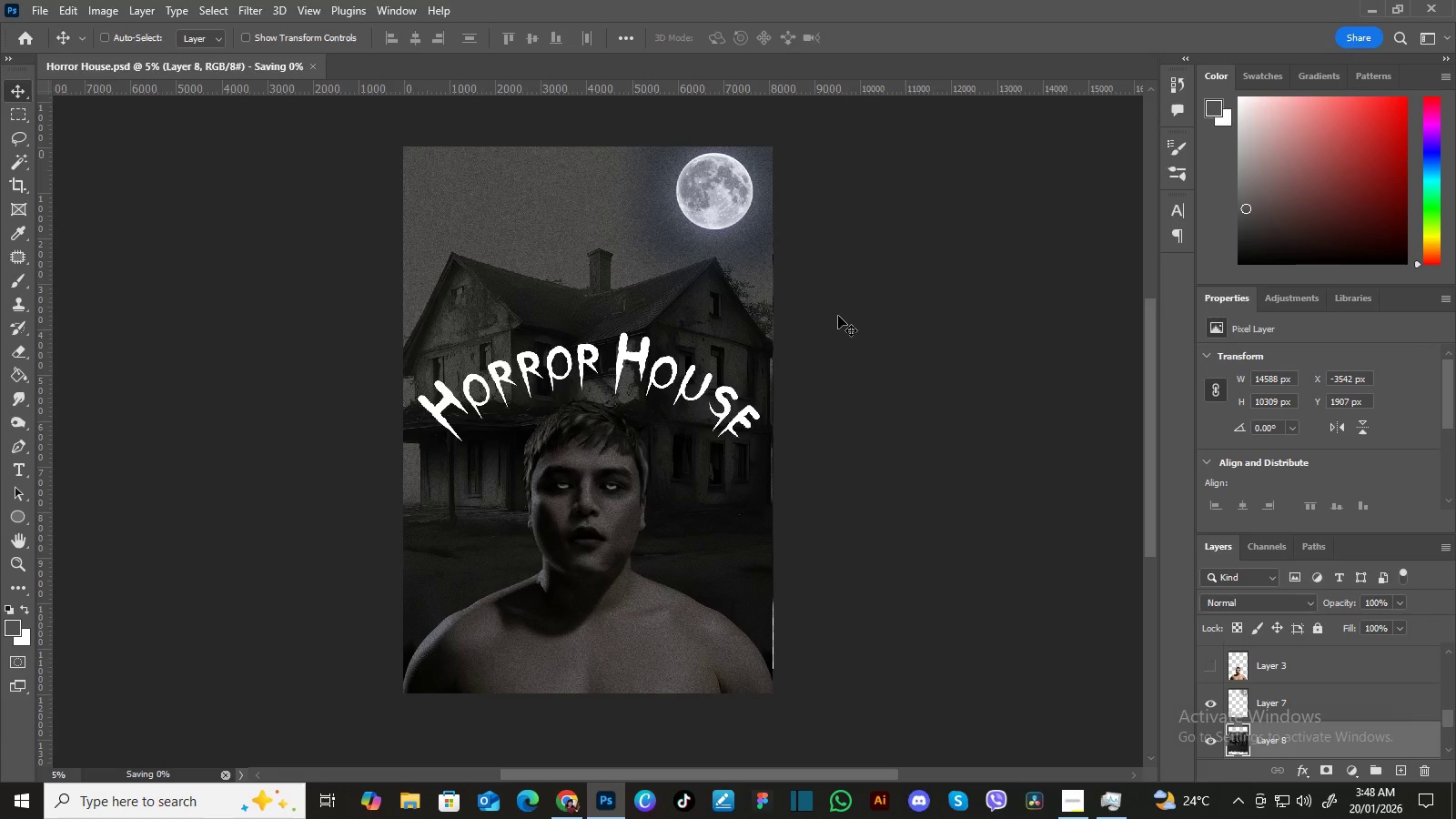 
wait(10.05)
 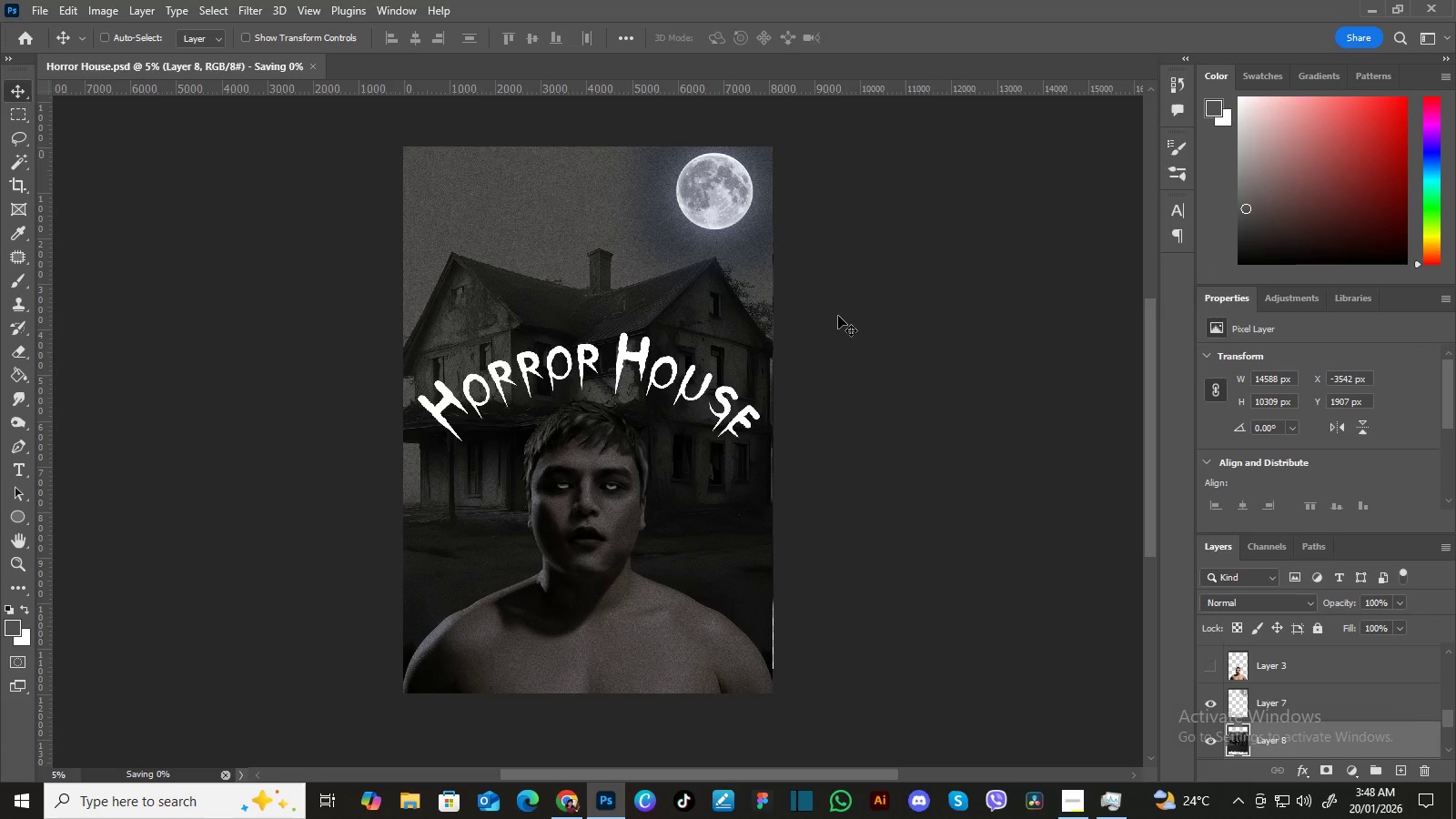 
left_click([46, 10])
 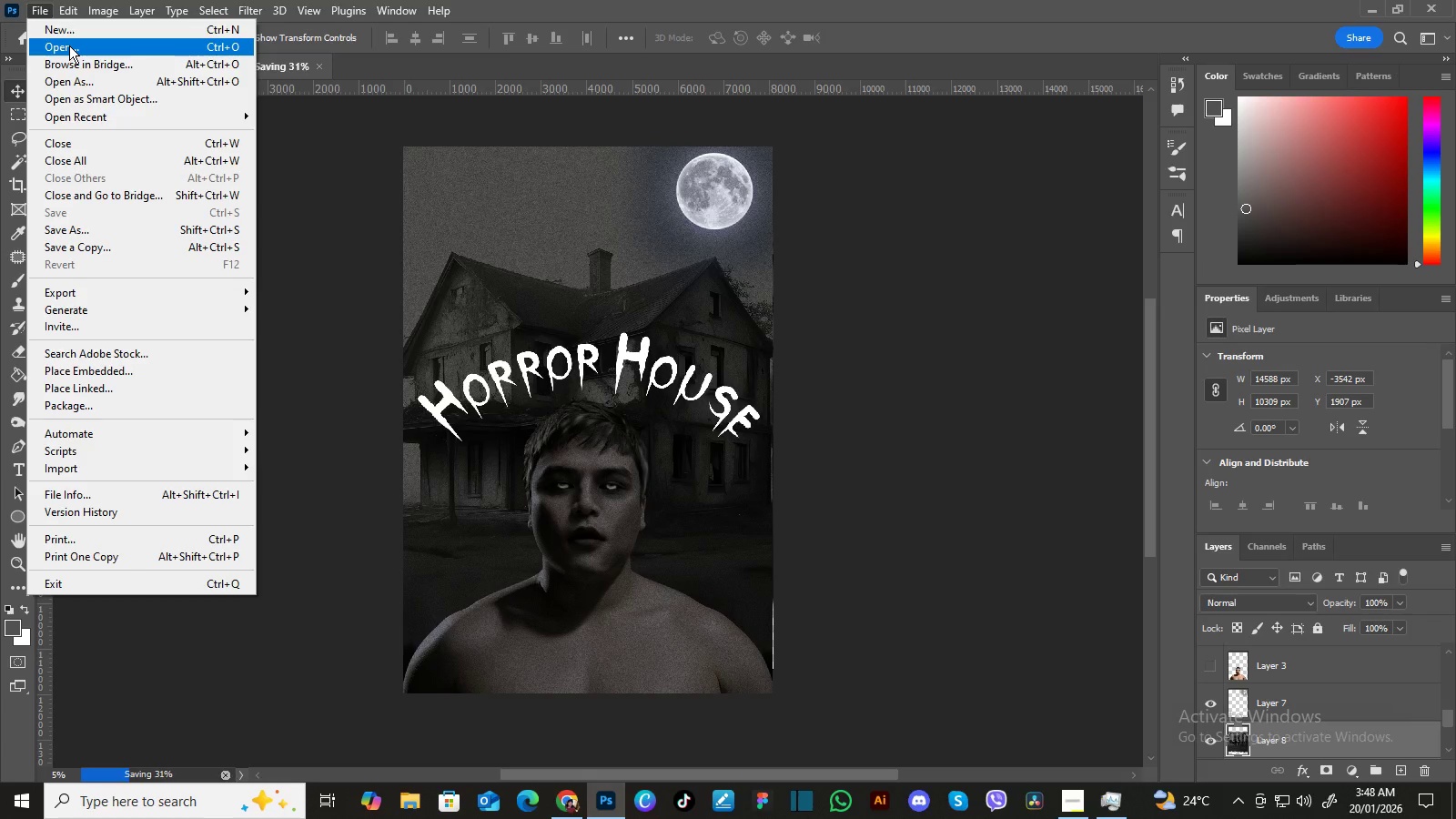 
left_click([69, 46])
 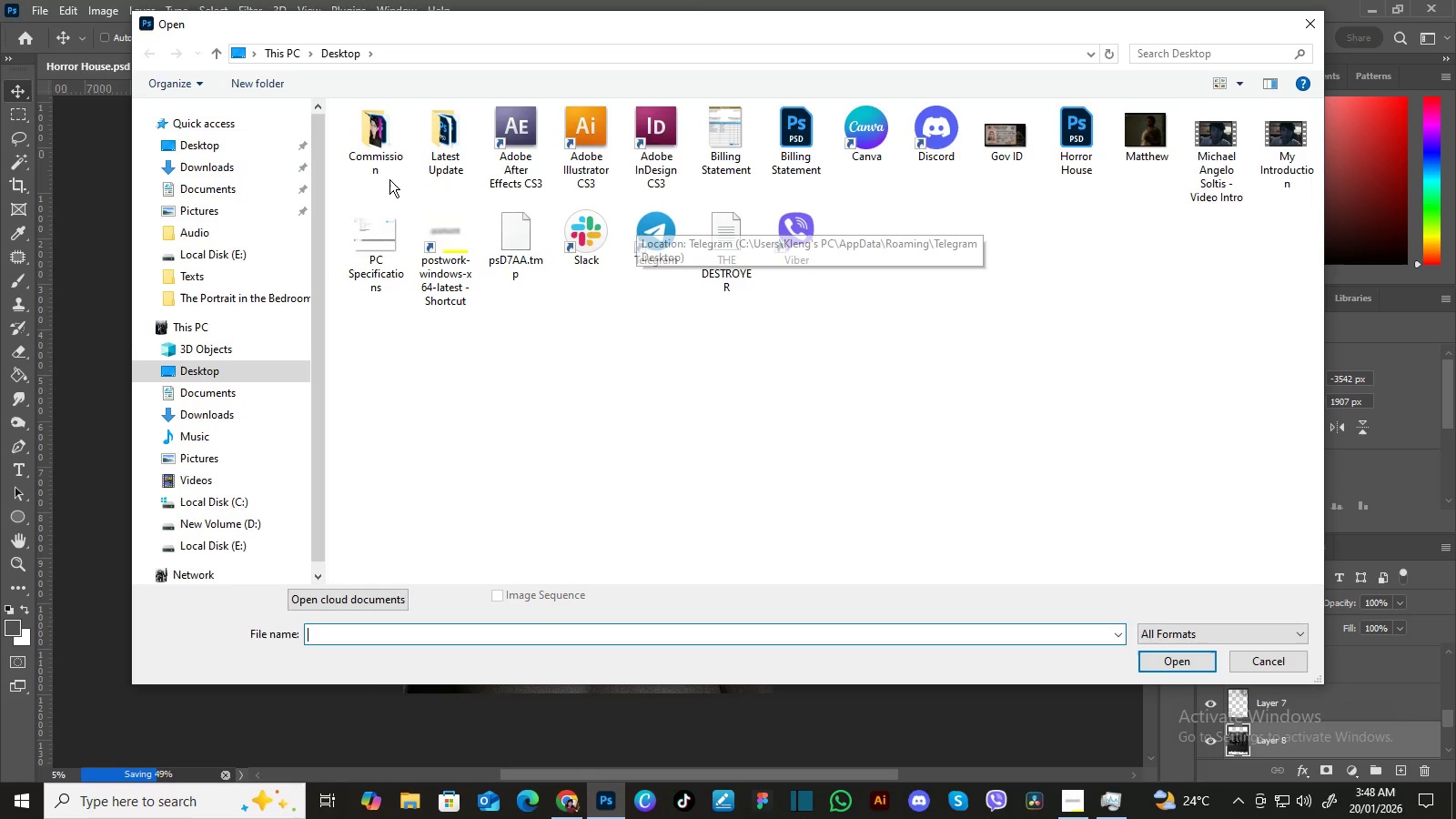 
wait(5.05)
 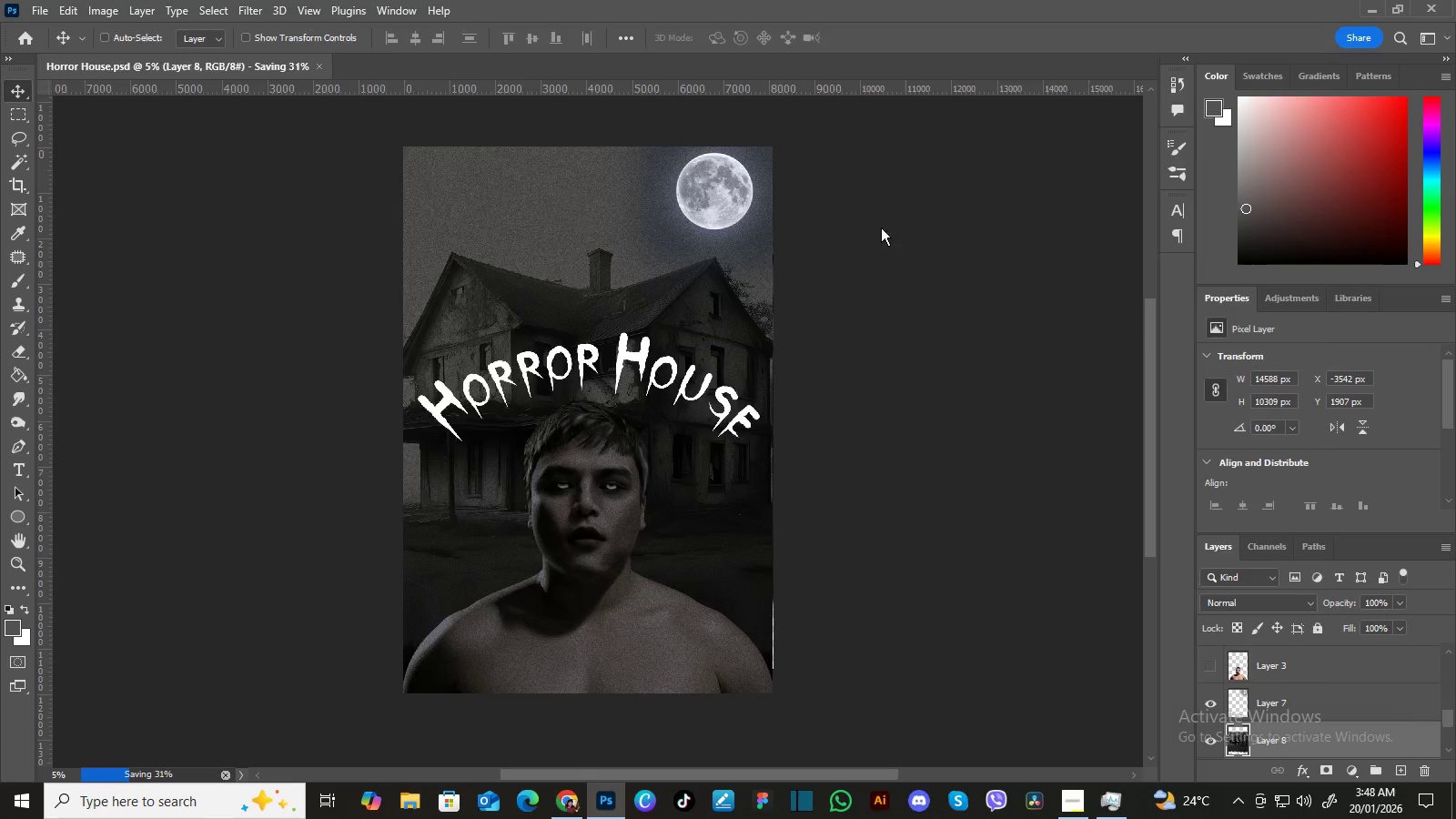 
left_click([254, 251])
 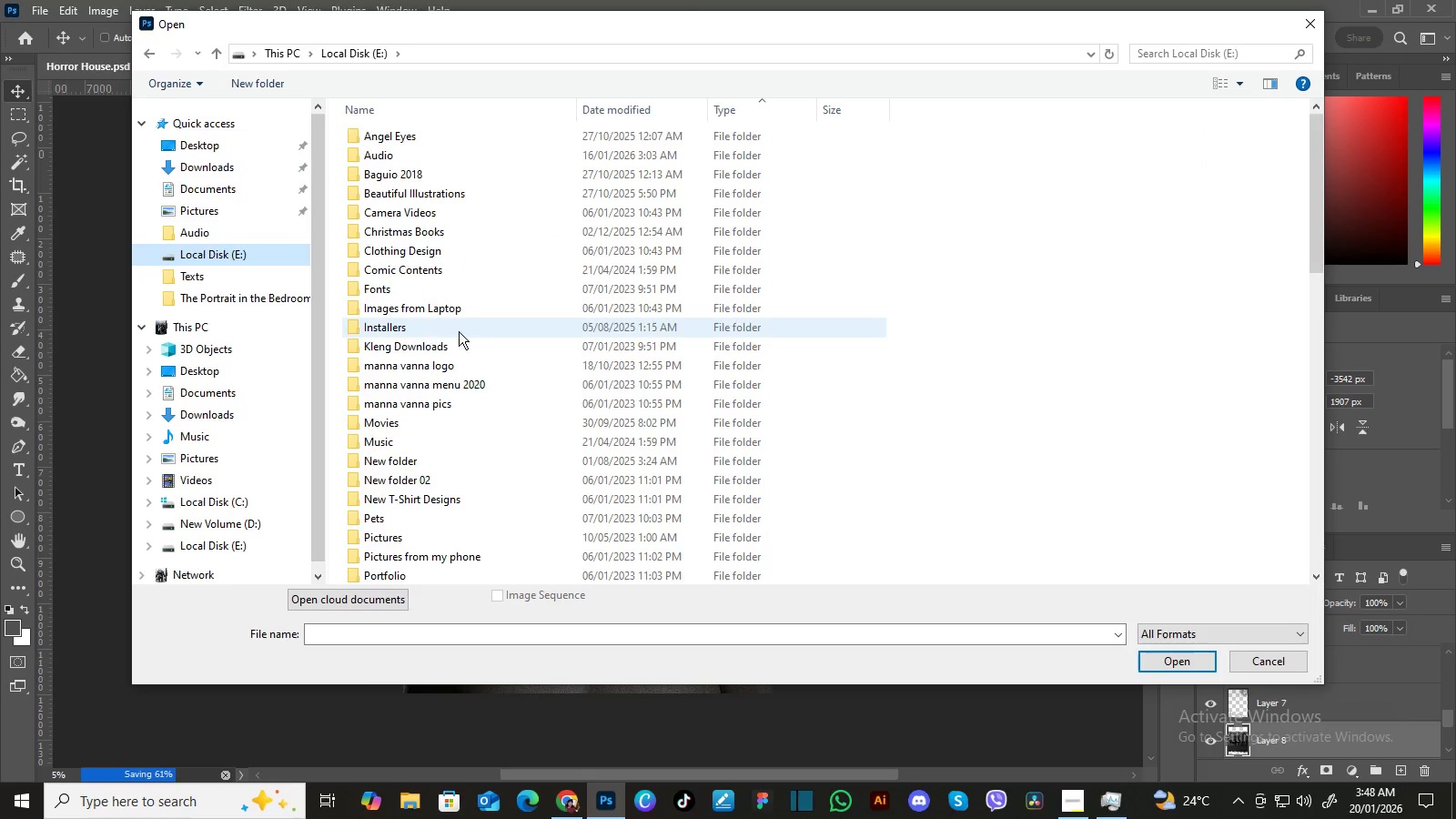 
scroll: coordinate [500, 356], scroll_direction: down, amount: 3.0
 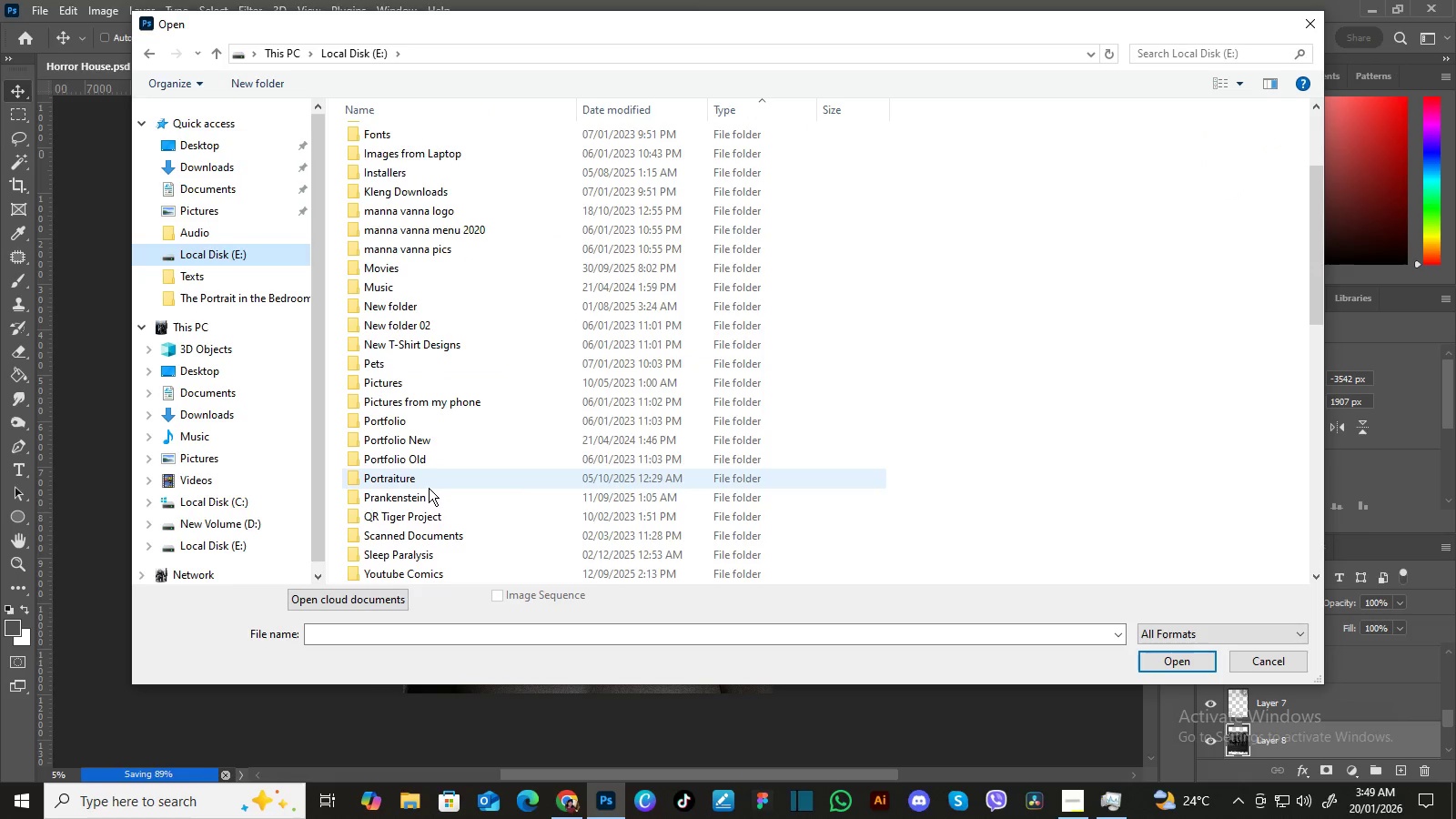 
double_click([428, 492])
 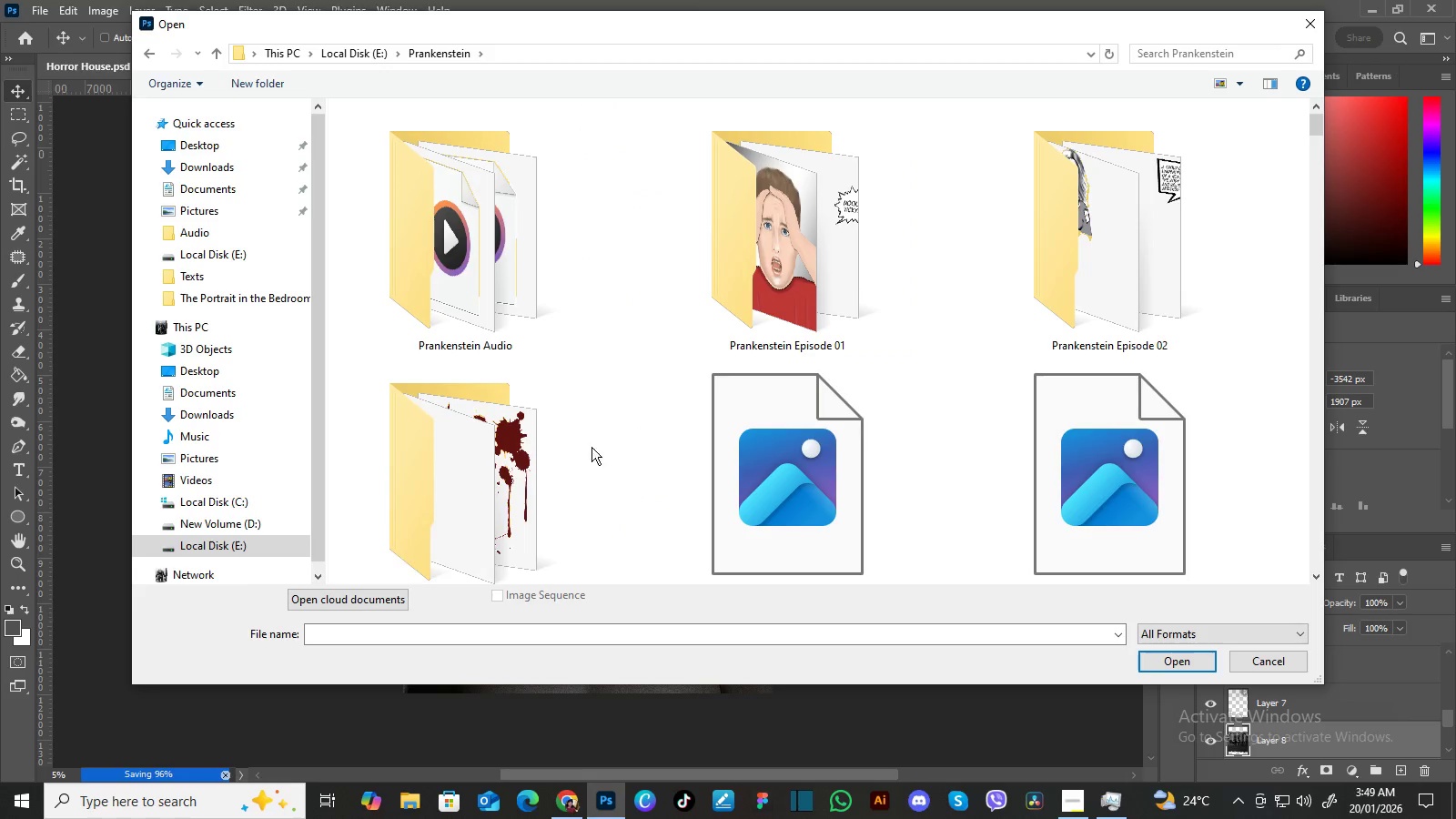 
wait(6.77)
 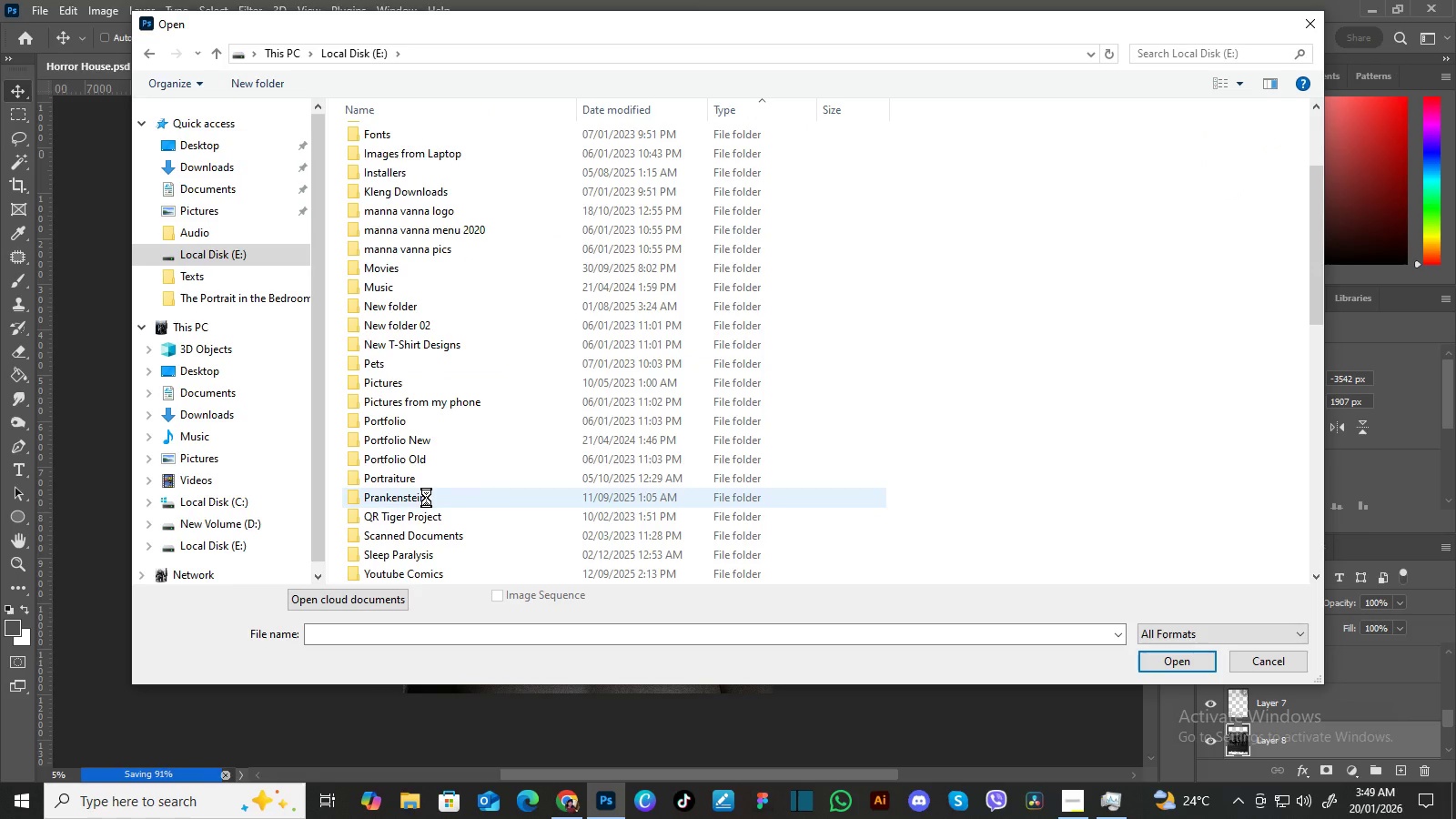 
double_click([493, 452])
 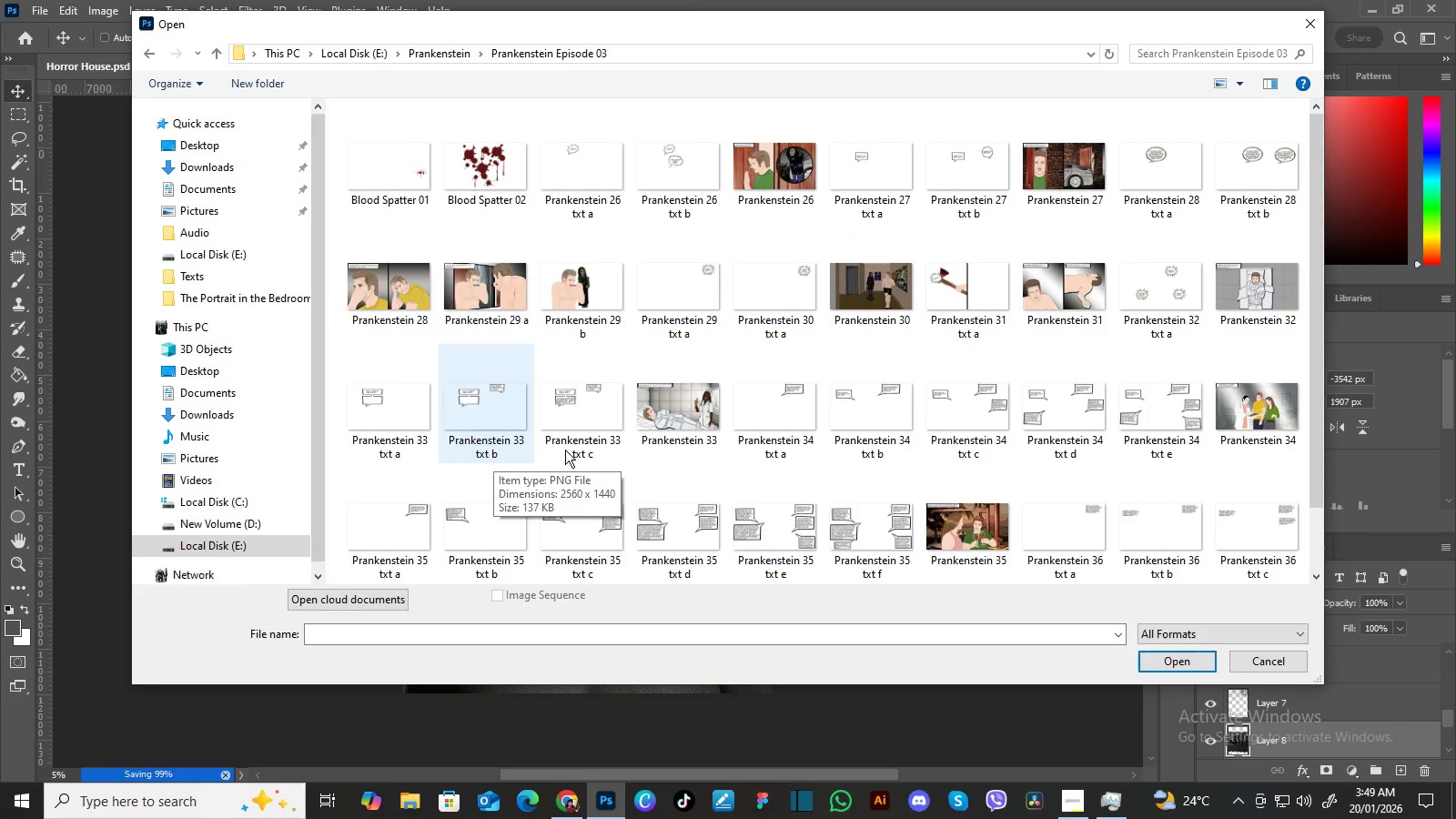 
wait(5.03)
 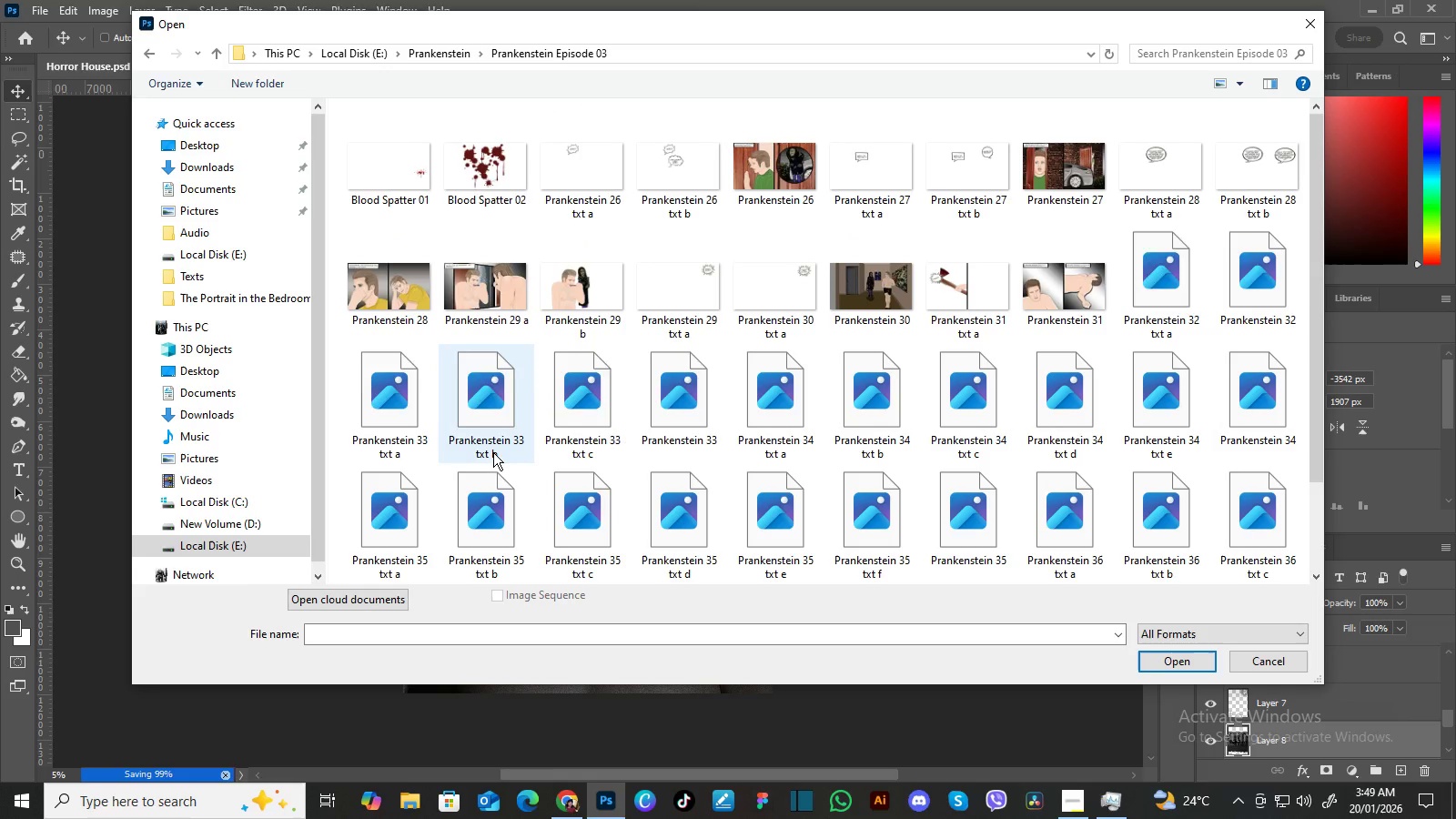 
left_click_drag(start_coordinate=[1315, 251], to_coordinate=[1326, 340])
 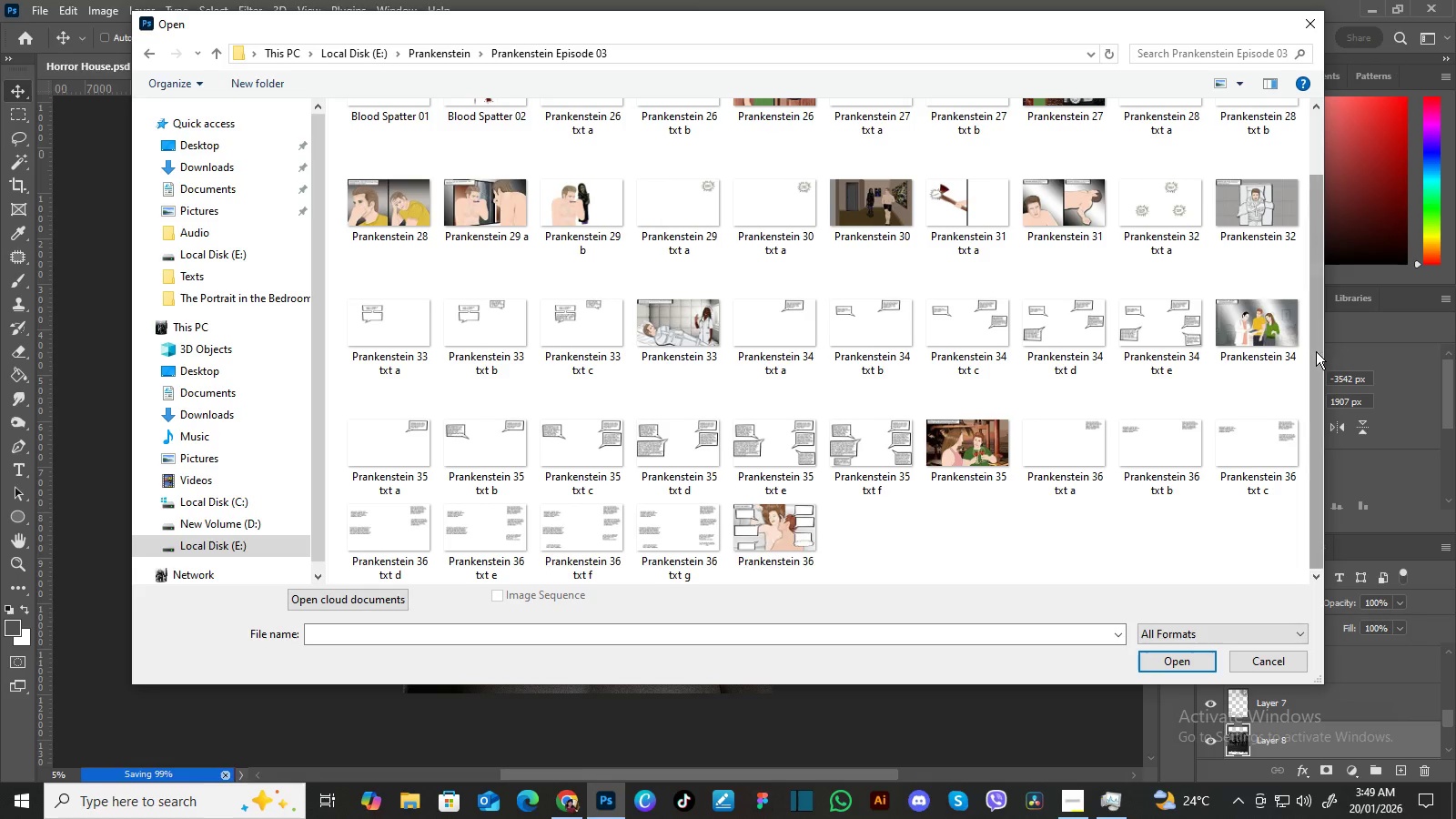 
left_click_drag(start_coordinate=[1316, 351], to_coordinate=[1322, 251])
 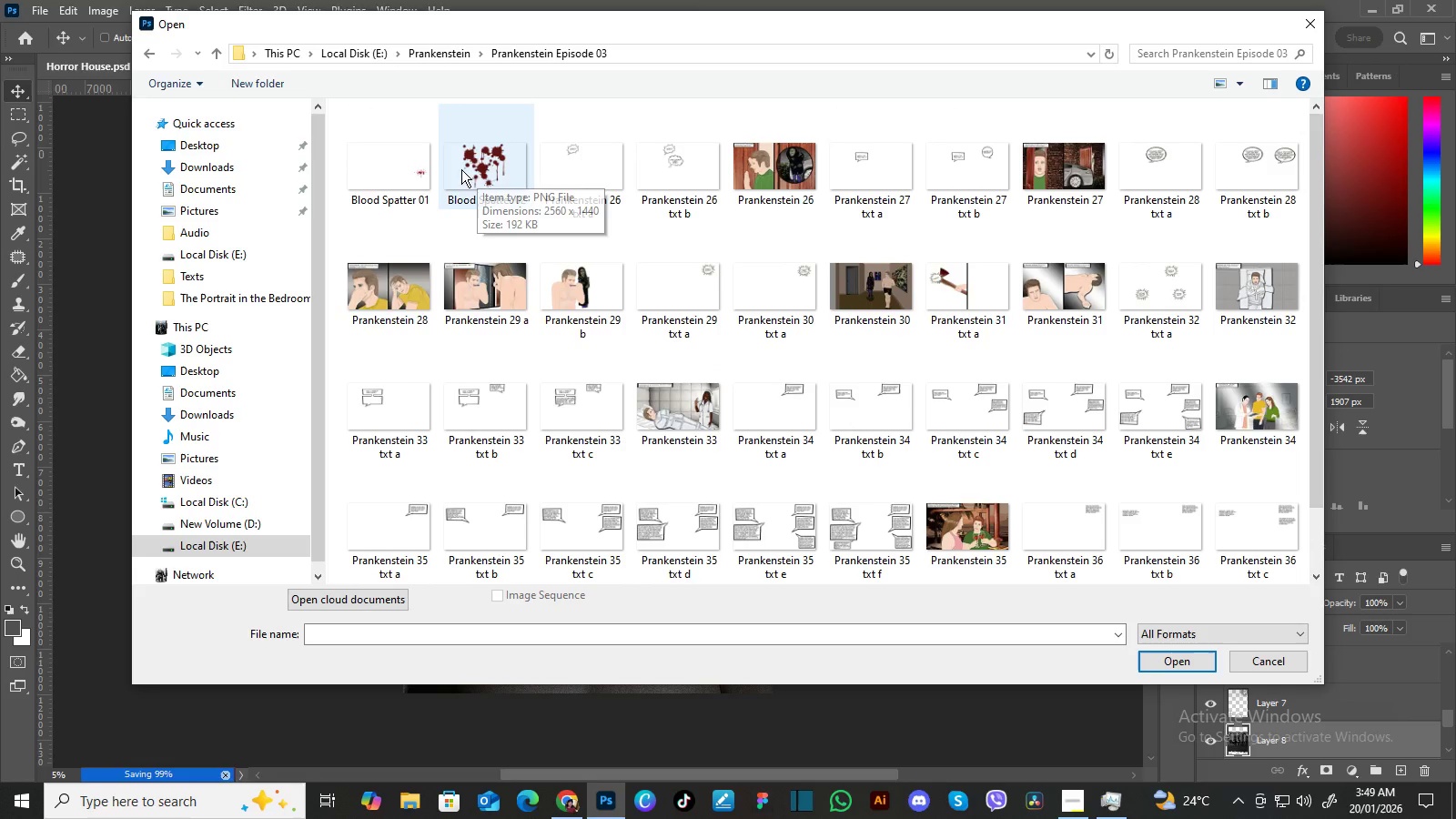 
left_click([409, 174])
 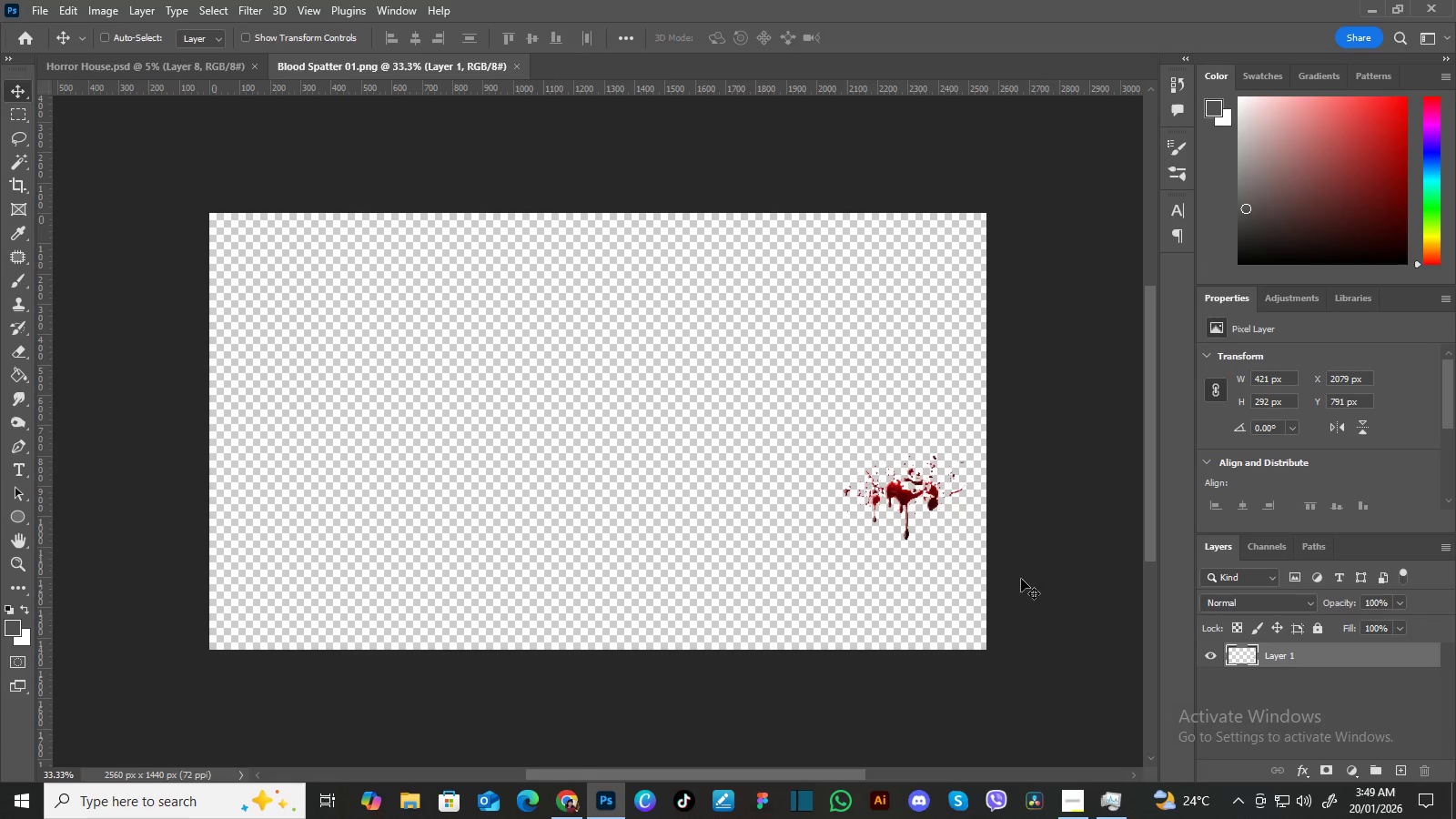 
wait(5.44)
 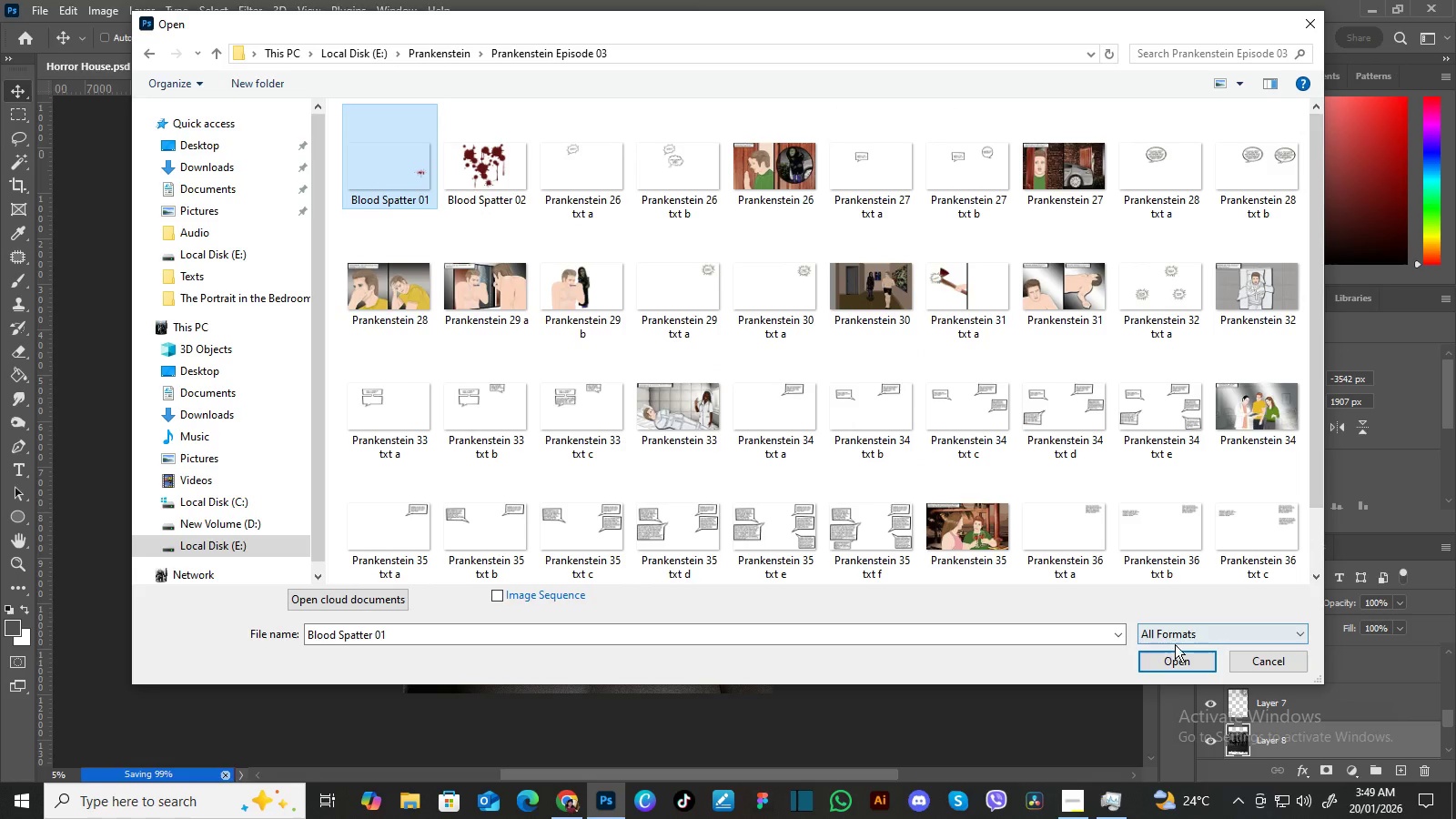 
left_click_drag(start_coordinate=[916, 488], to_coordinate=[652, 617])
 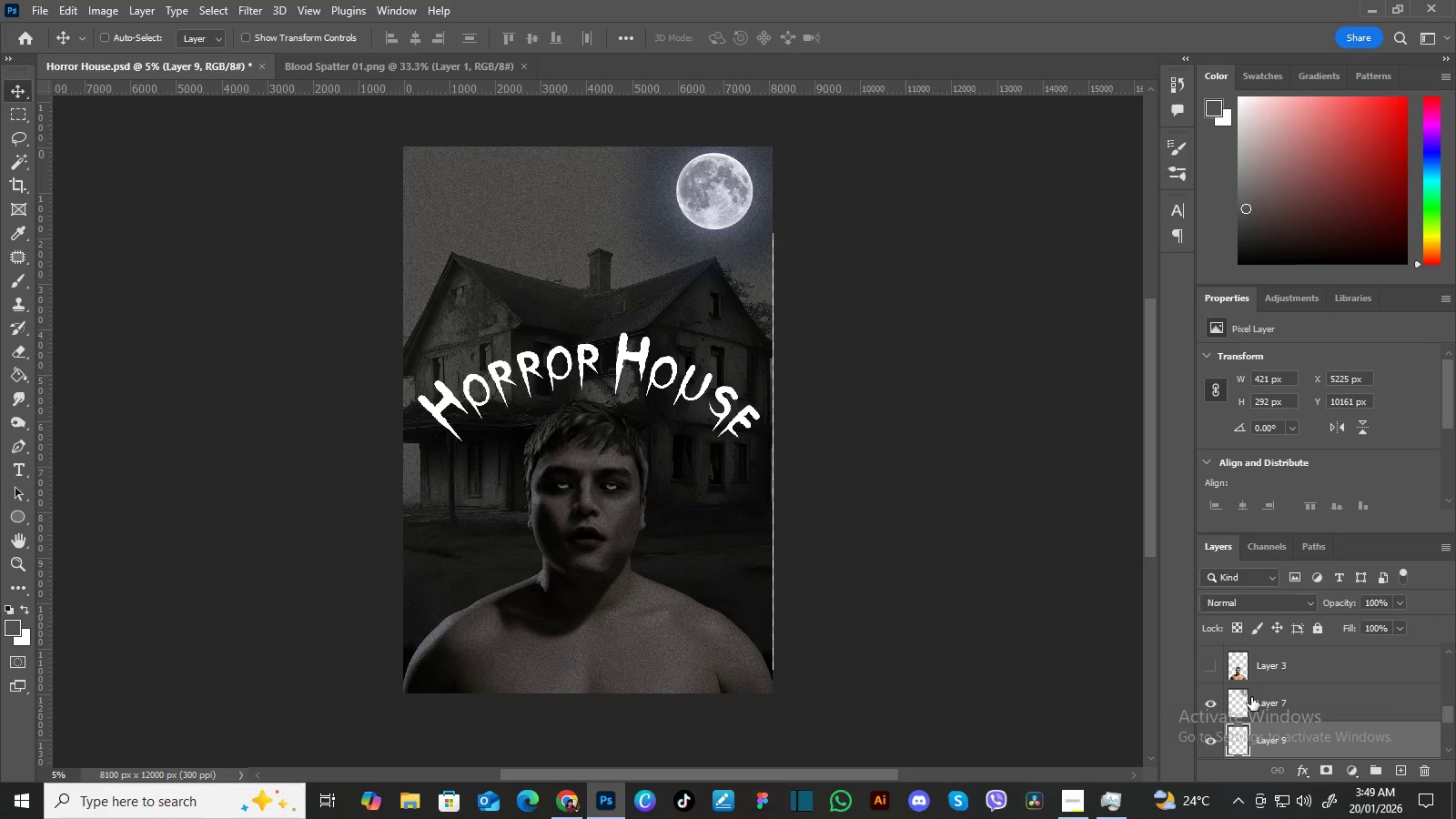 
left_click_drag(start_coordinate=[1361, 733], to_coordinate=[1366, 687])
 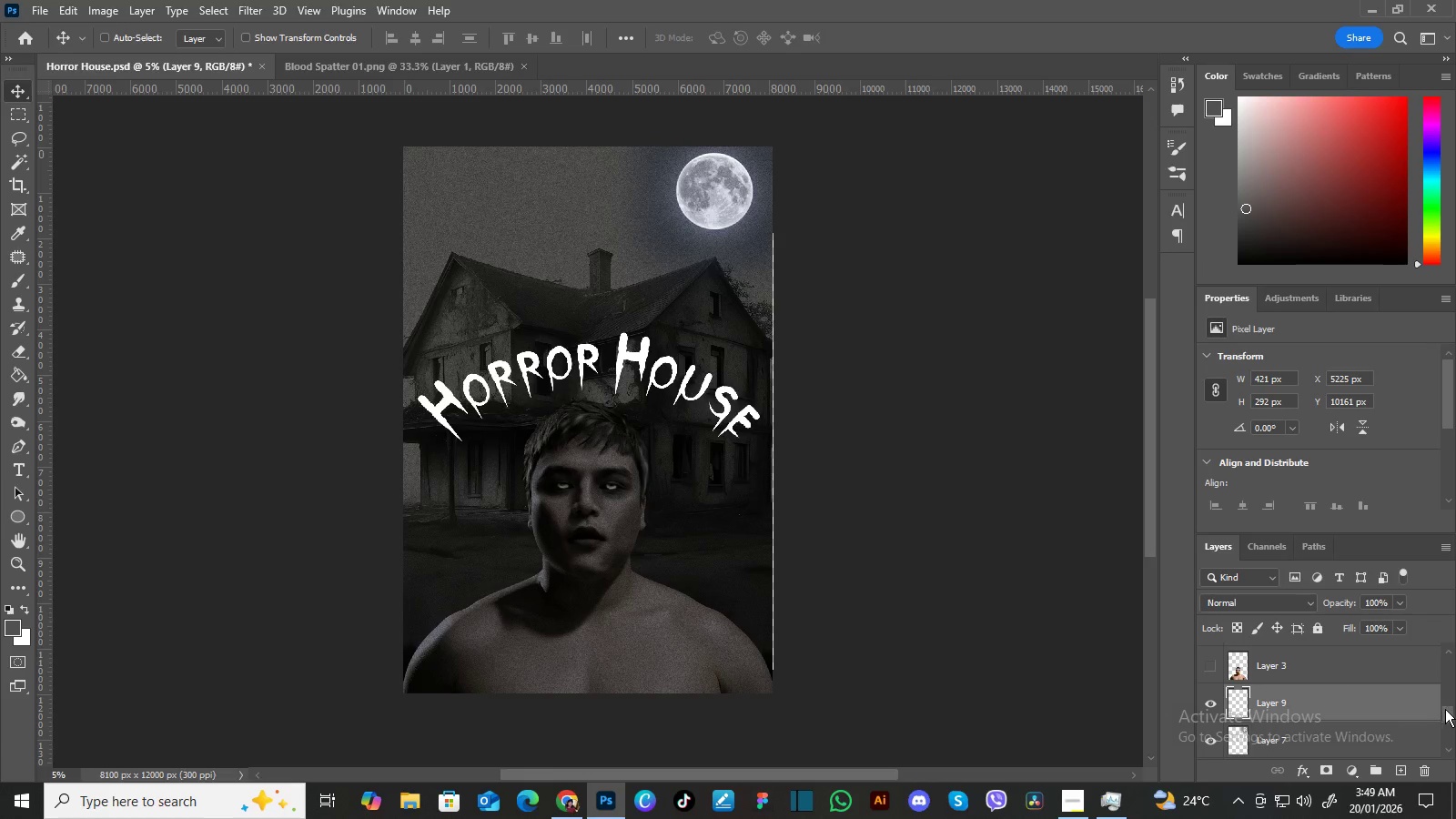 
left_click_drag(start_coordinate=[1450, 711], to_coordinate=[1452, 703])
 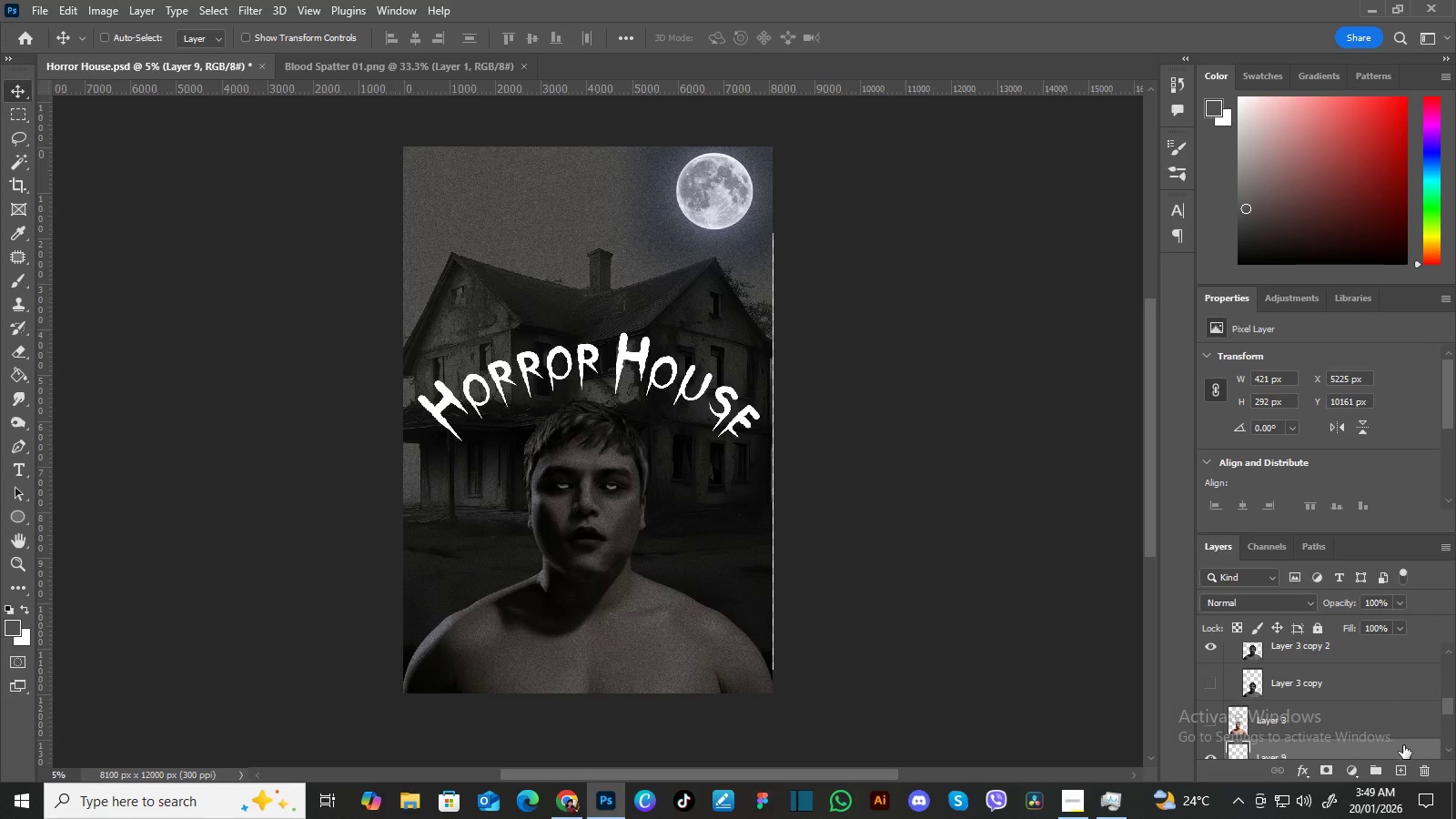 
left_click_drag(start_coordinate=[1403, 745], to_coordinate=[1398, 672])
 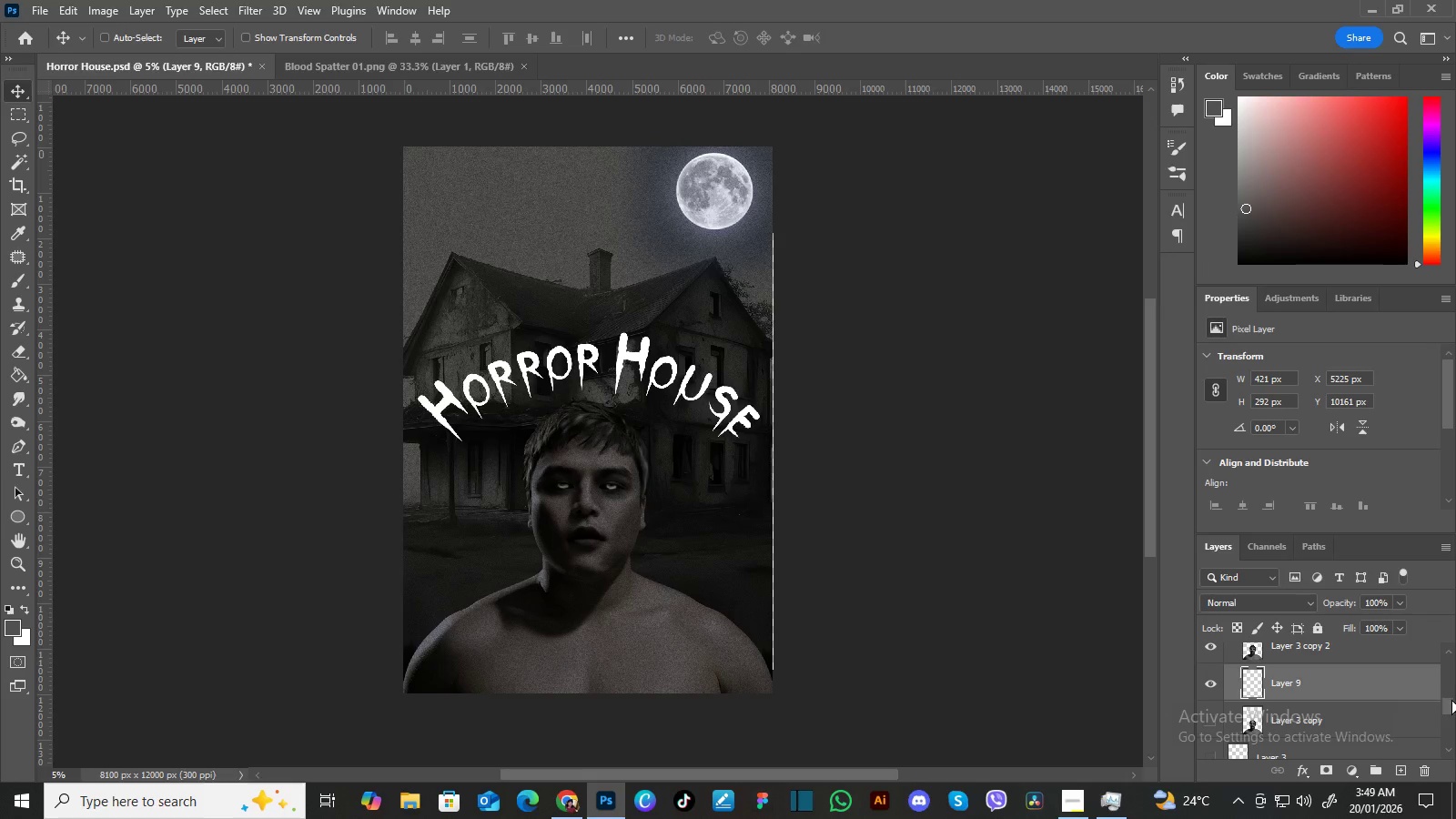 
left_click_drag(start_coordinate=[1448, 703], to_coordinate=[1448, 696])
 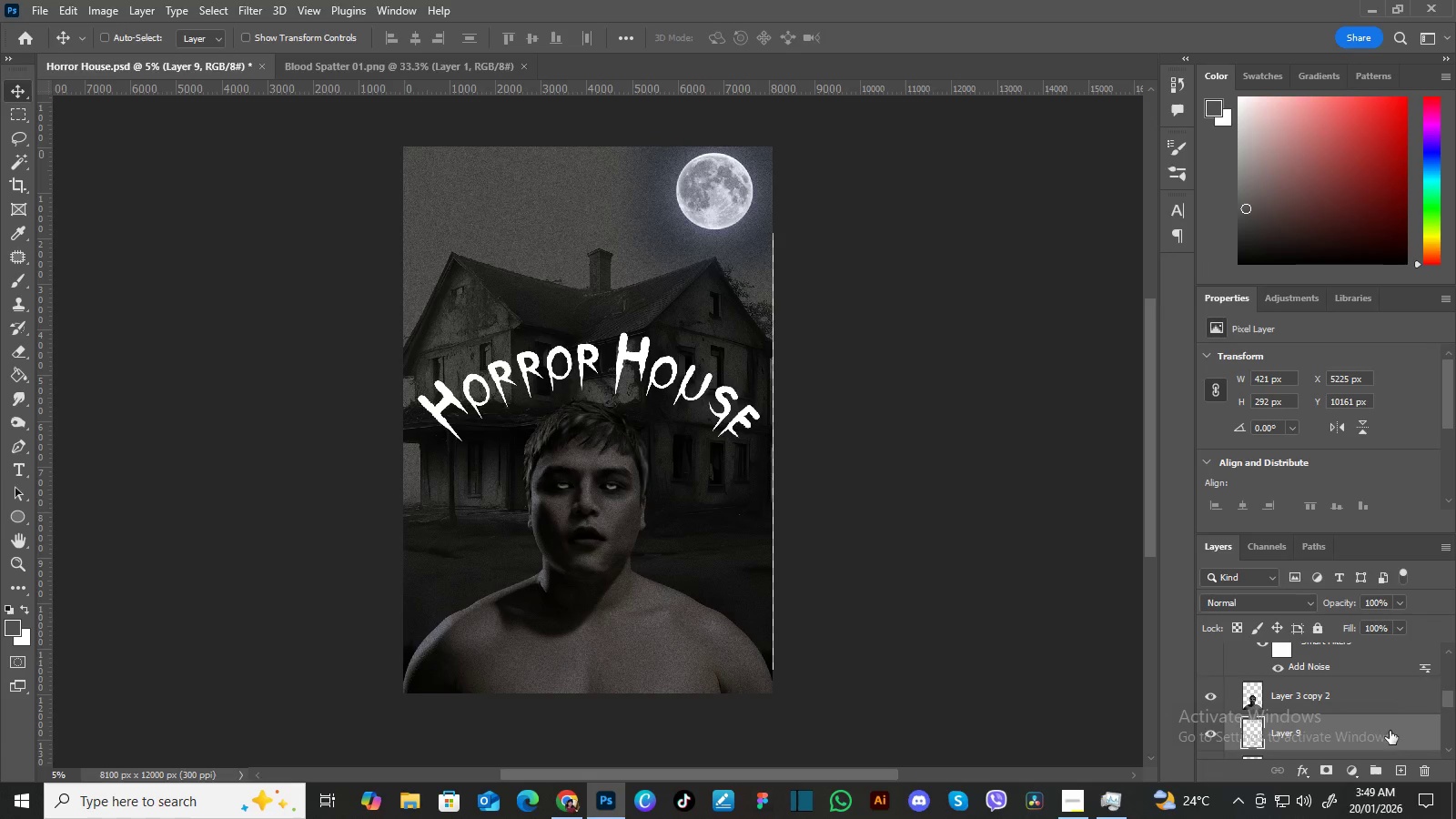 
left_click_drag(start_coordinate=[1390, 732], to_coordinate=[1395, 688])
 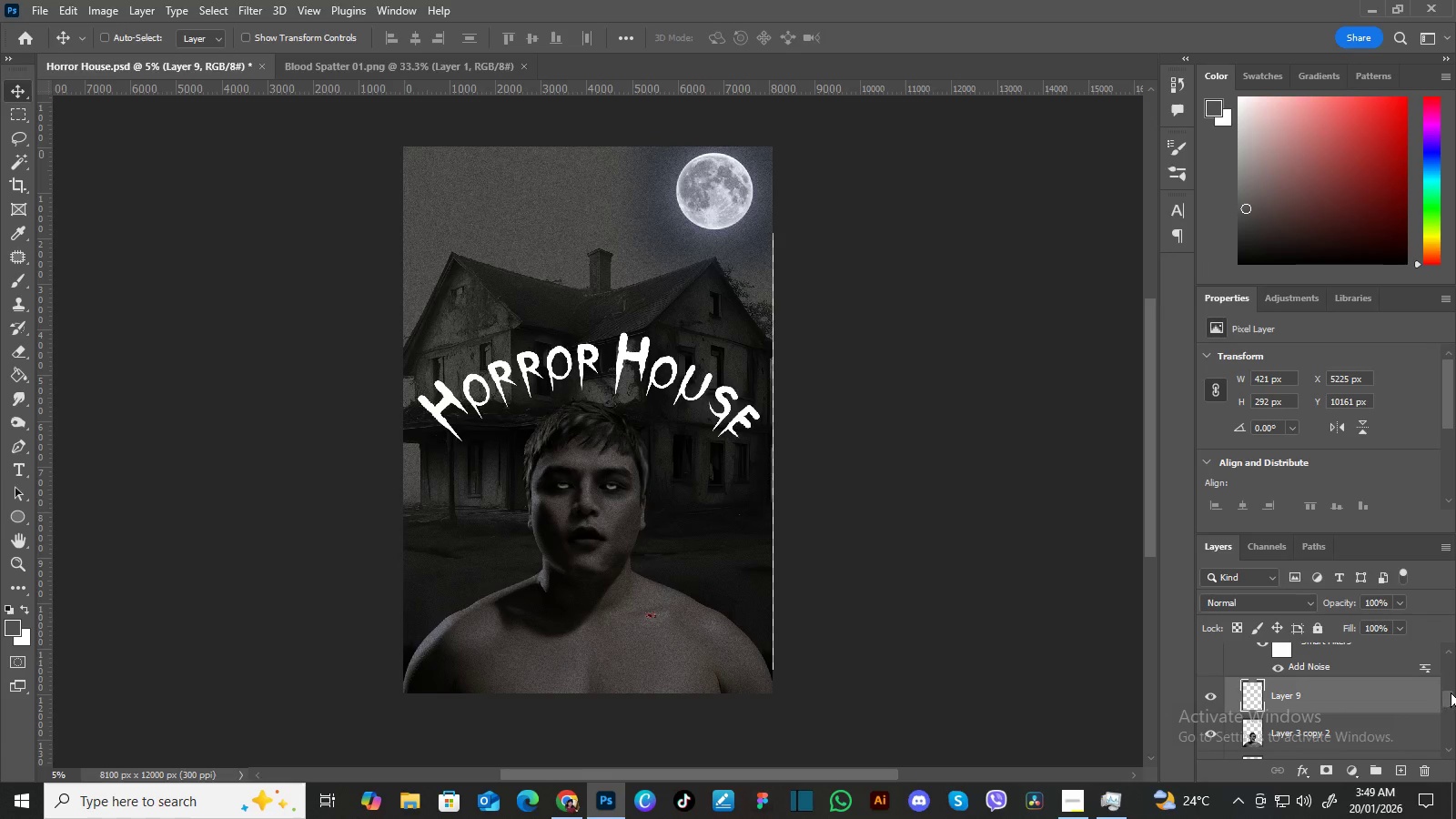 
left_click_drag(start_coordinate=[1451, 693], to_coordinate=[1448, 684])
 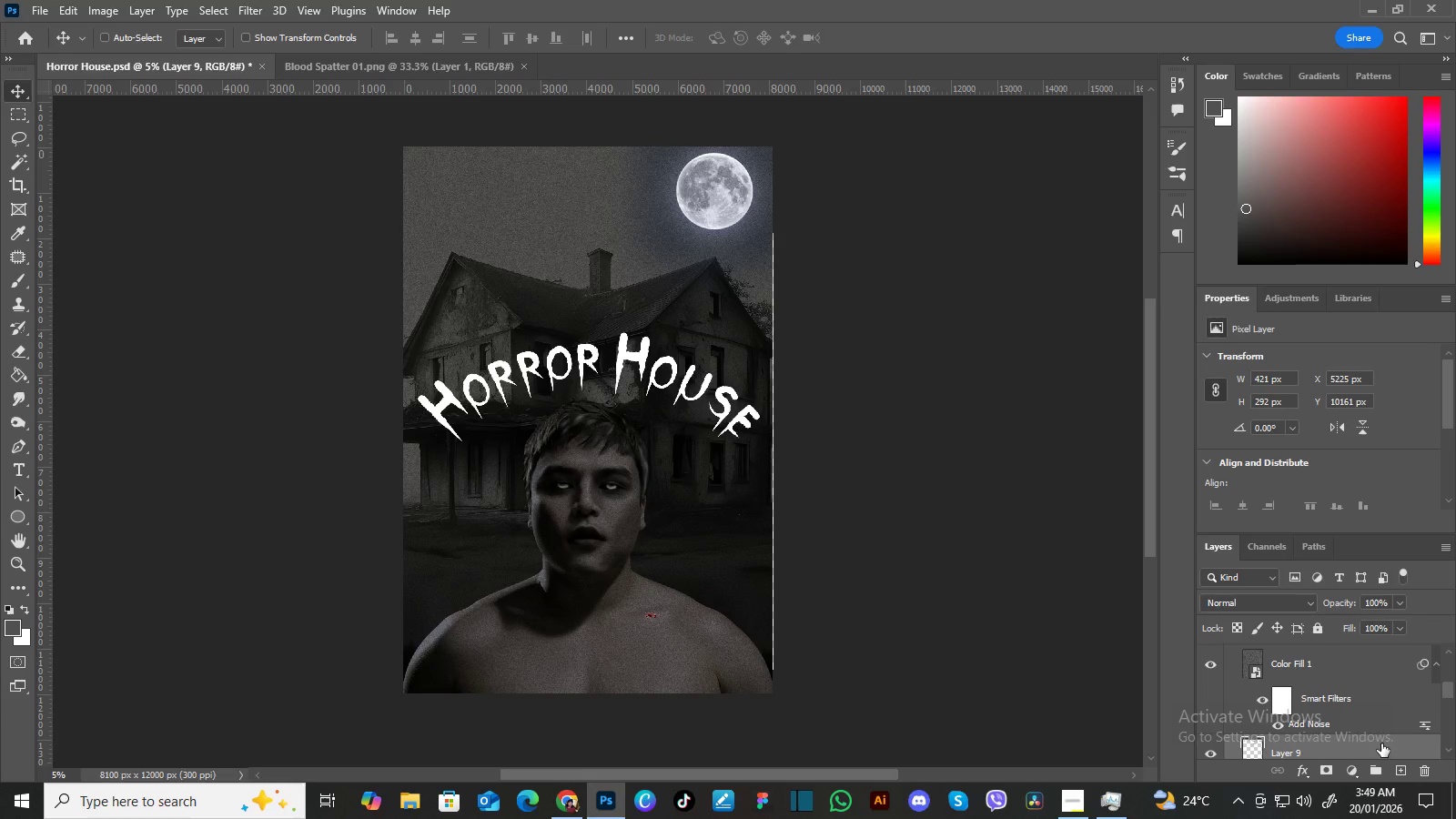 
left_click_drag(start_coordinate=[1381, 743], to_coordinate=[1374, 663])
 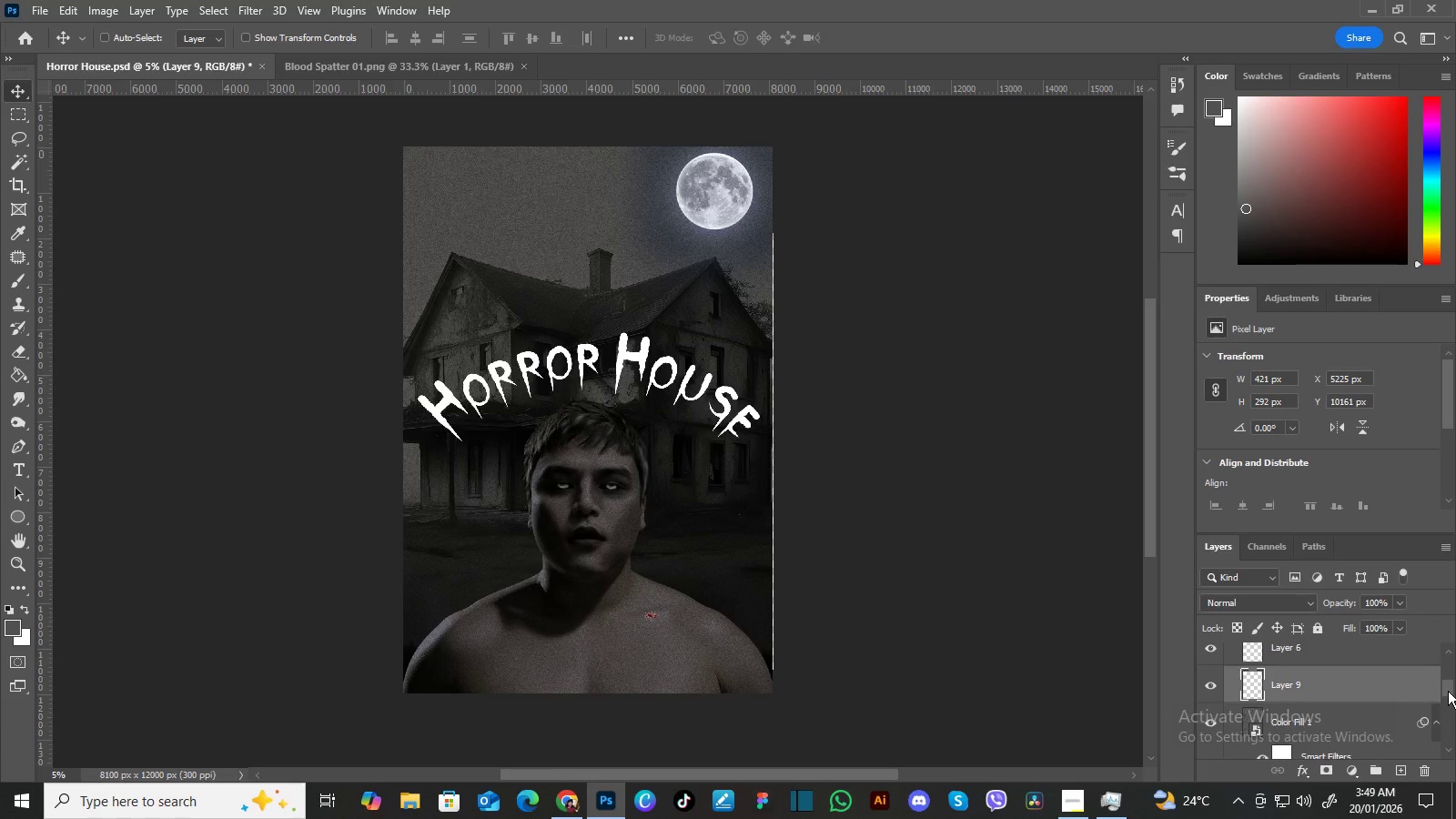 
left_click_drag(start_coordinate=[1380, 681], to_coordinate=[1378, 738])
 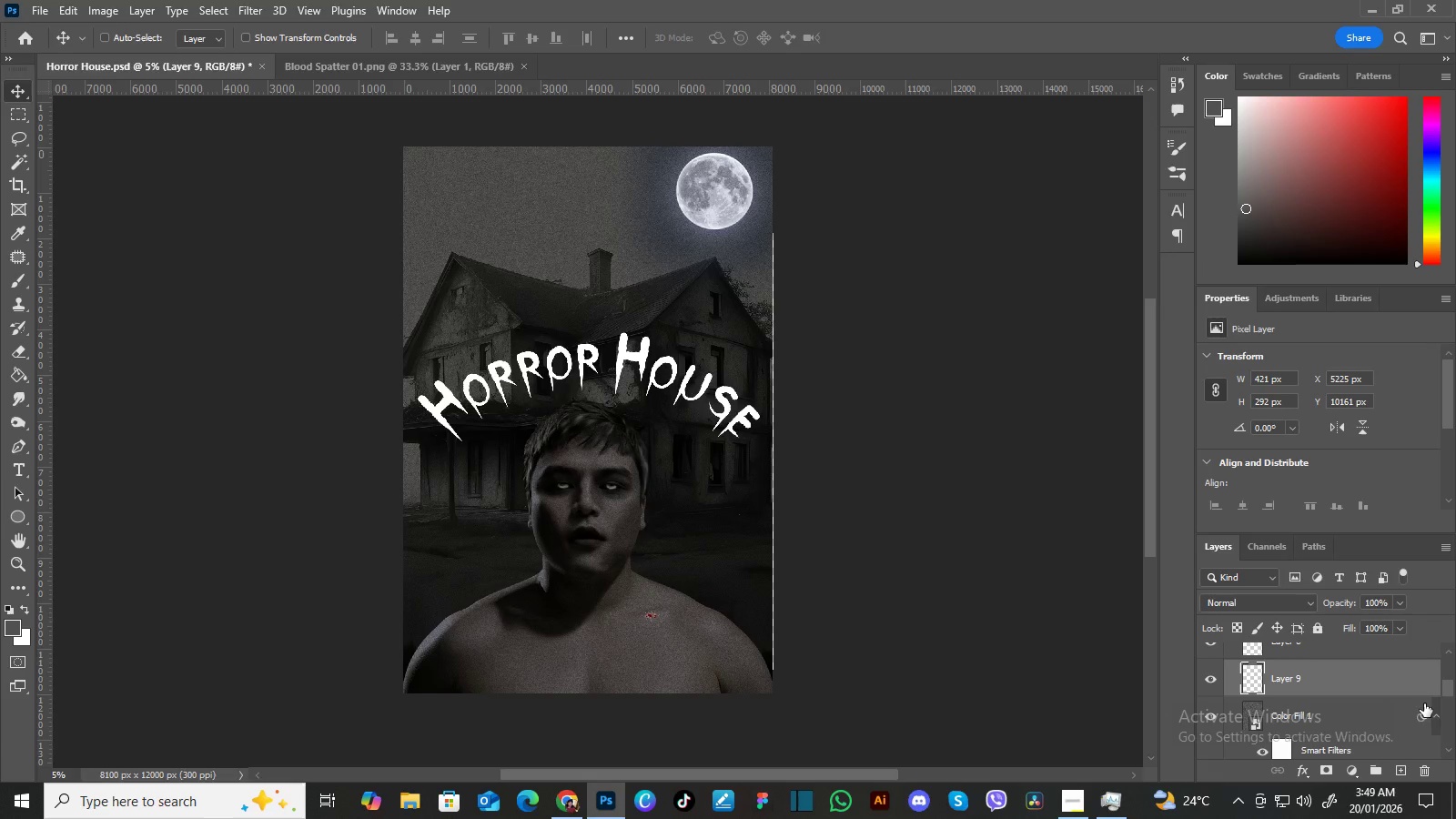 
mouse_move([1415, 680])
 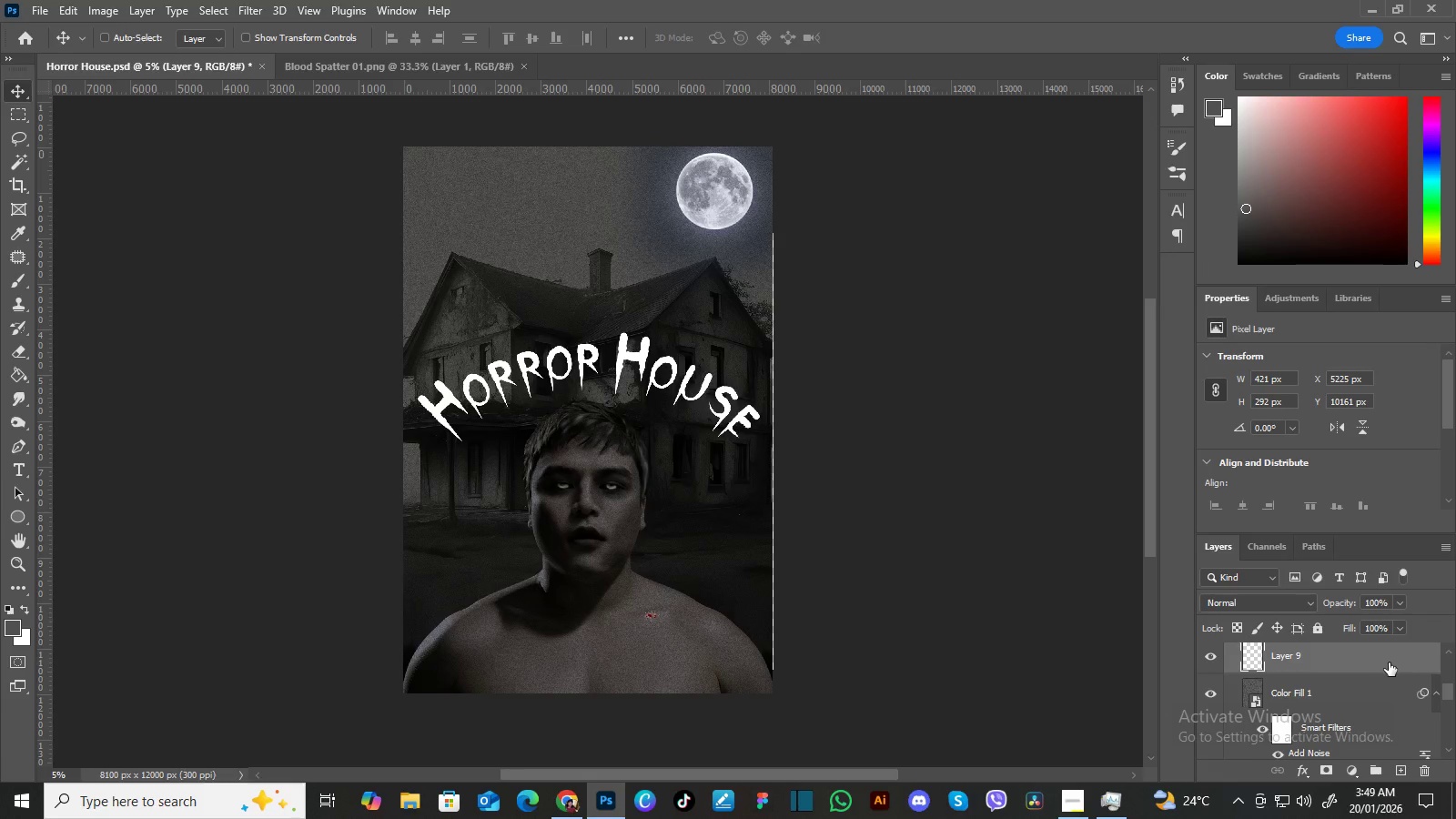 
left_click_drag(start_coordinate=[1390, 659], to_coordinate=[1381, 757])
 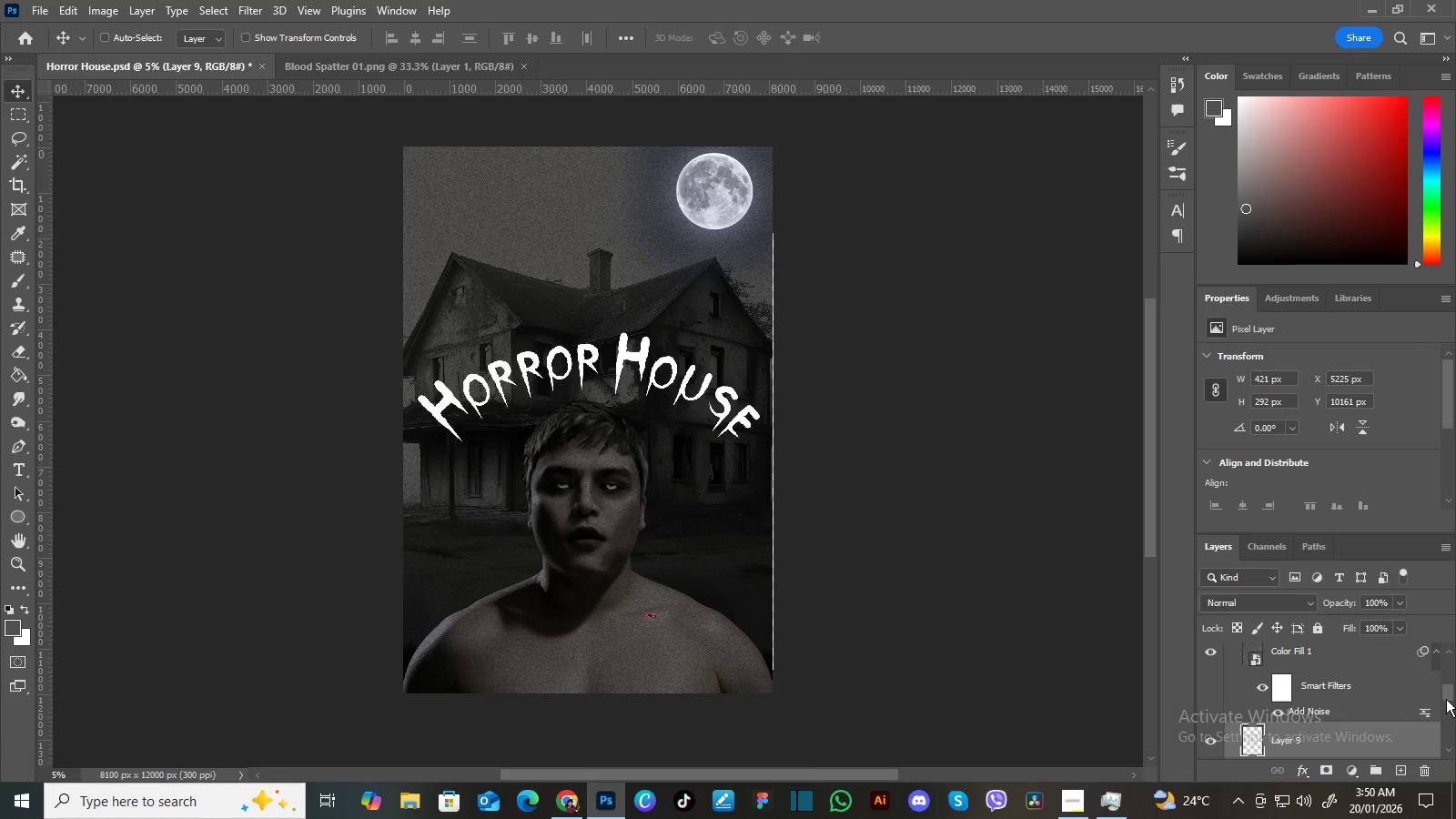 
left_click_drag(start_coordinate=[1450, 689], to_coordinate=[1449, 703])
 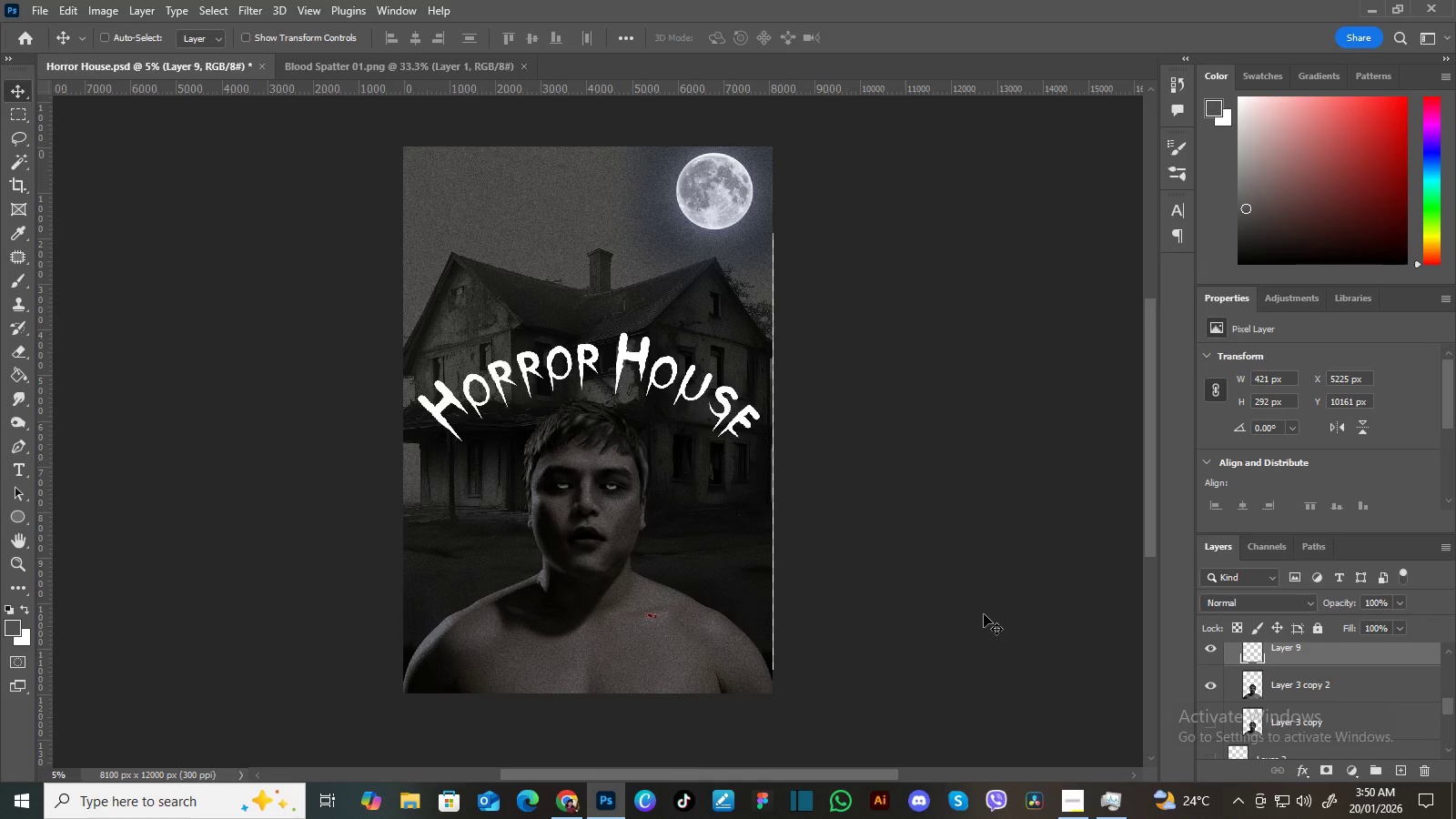 
key(Control+T)
 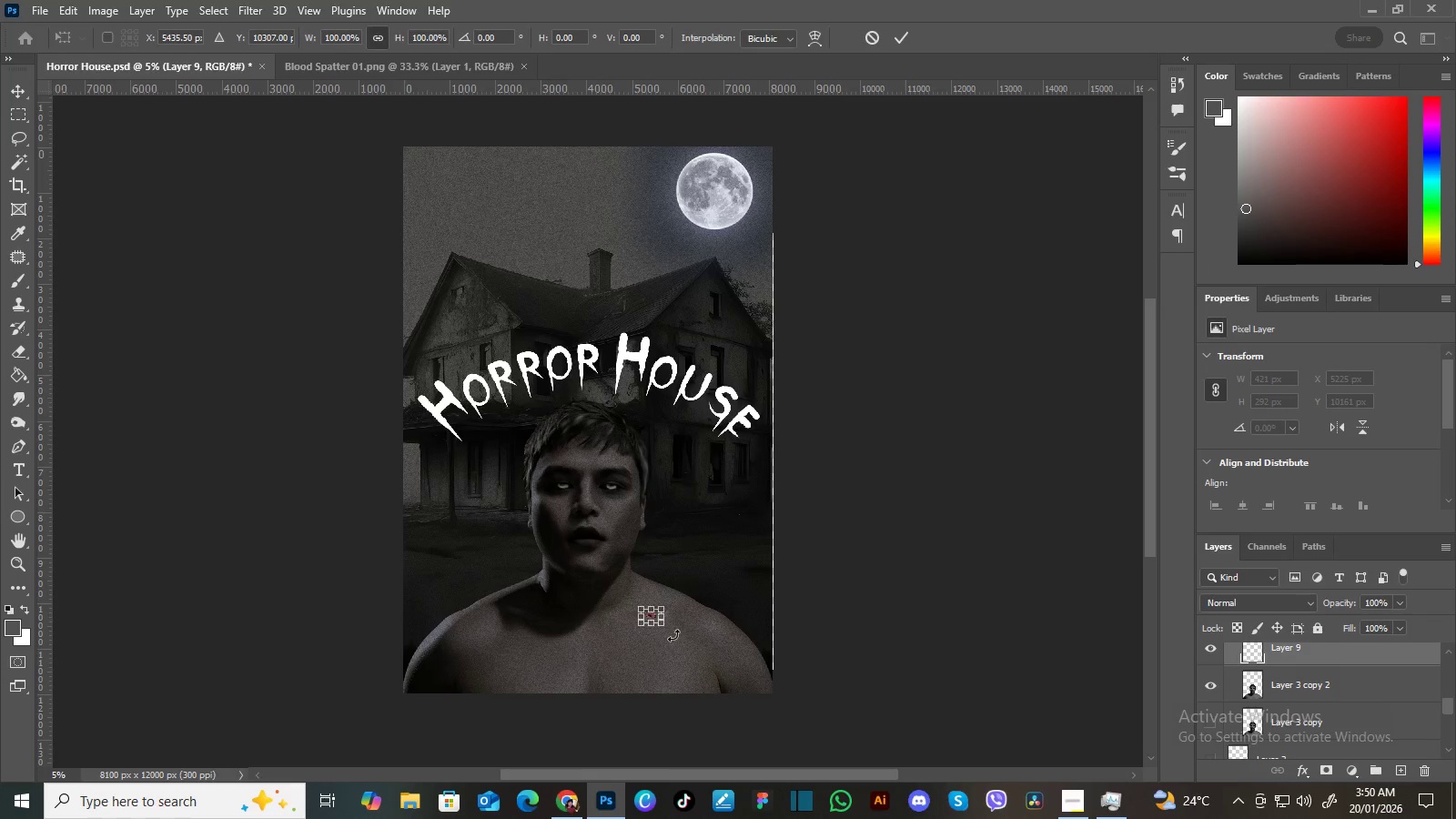 
left_click_drag(start_coordinate=[665, 623], to_coordinate=[714, 682])
 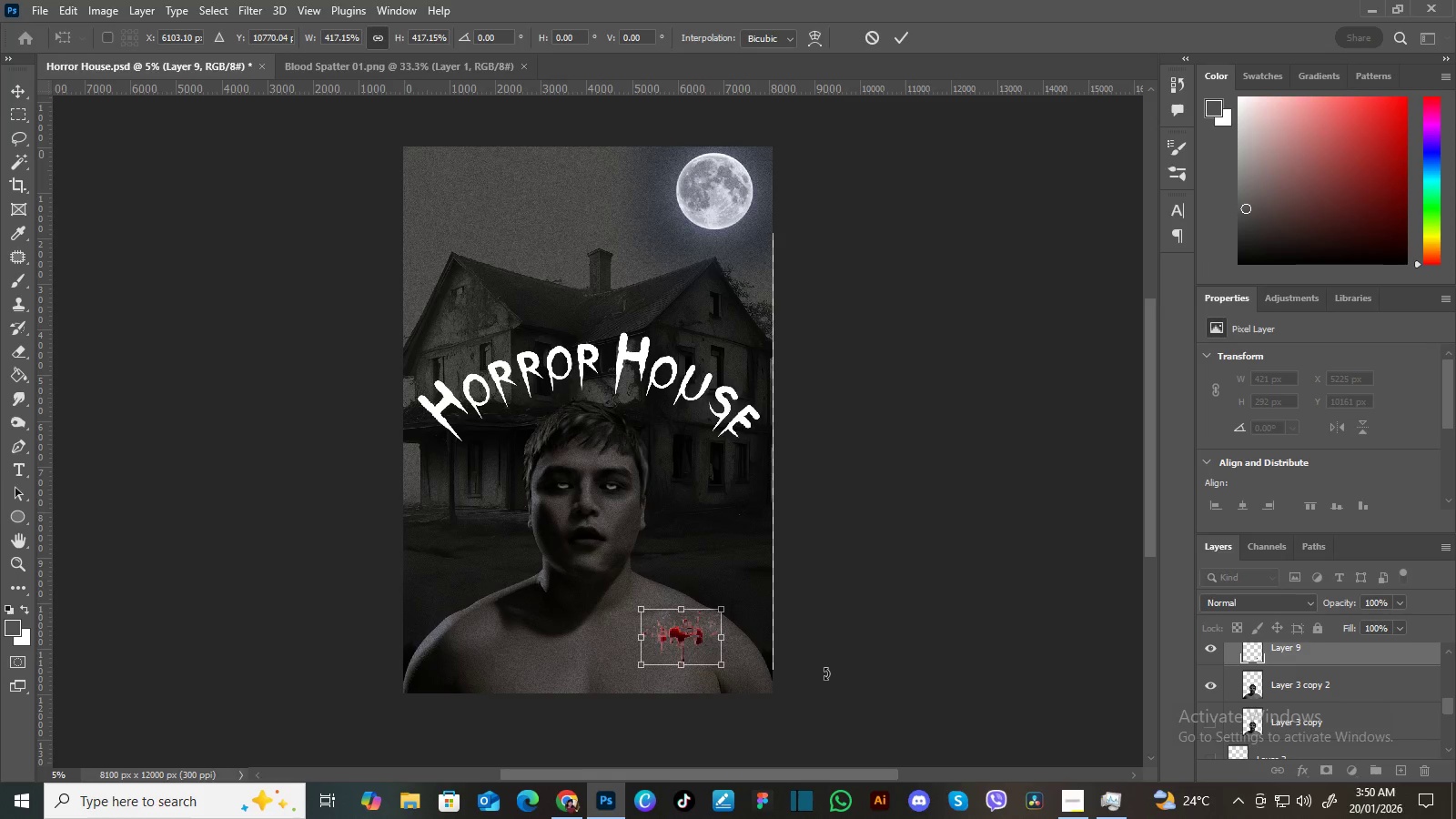 
key(Enter)
 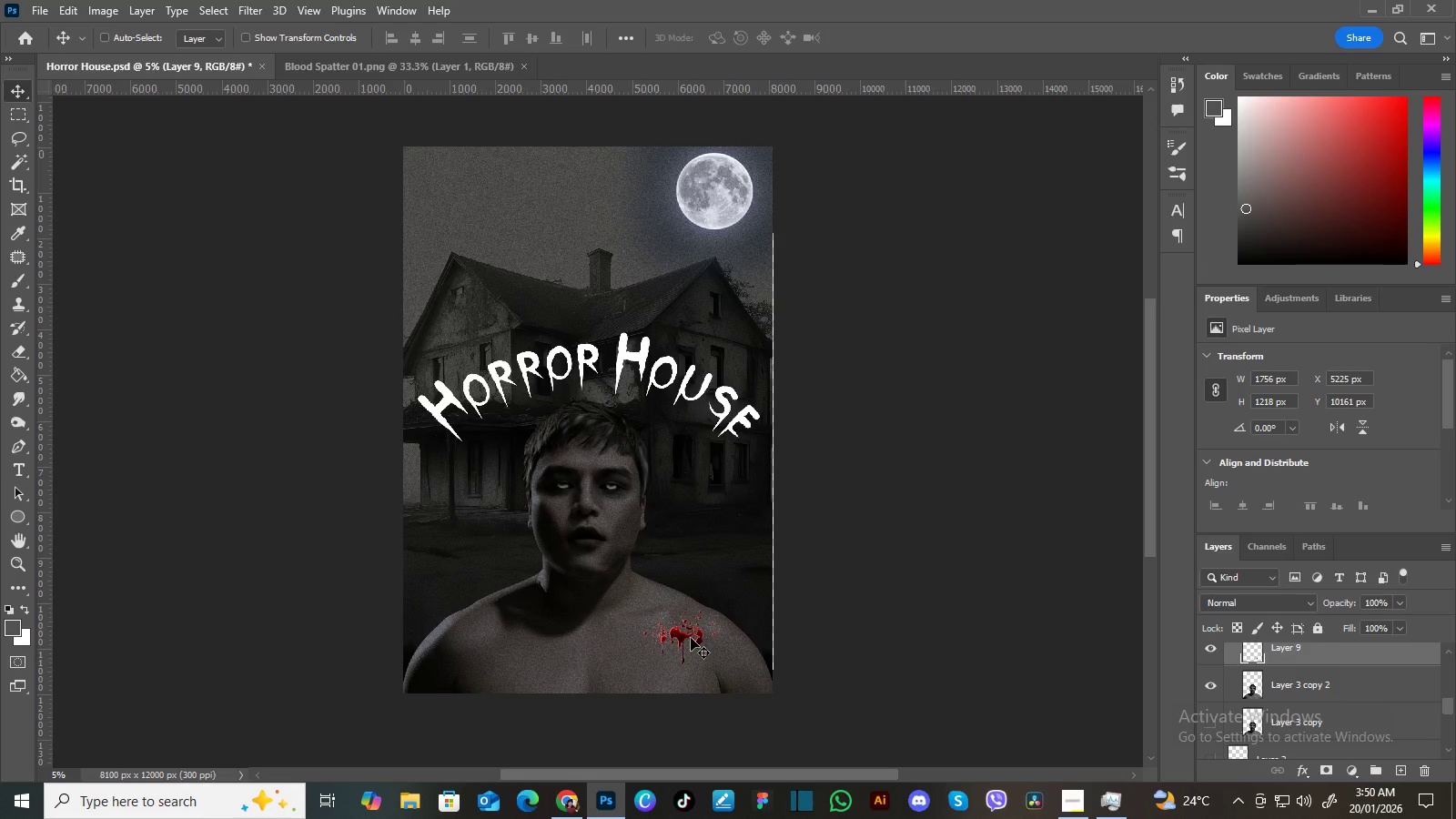 
left_click_drag(start_coordinate=[687, 638], to_coordinate=[662, 651])
 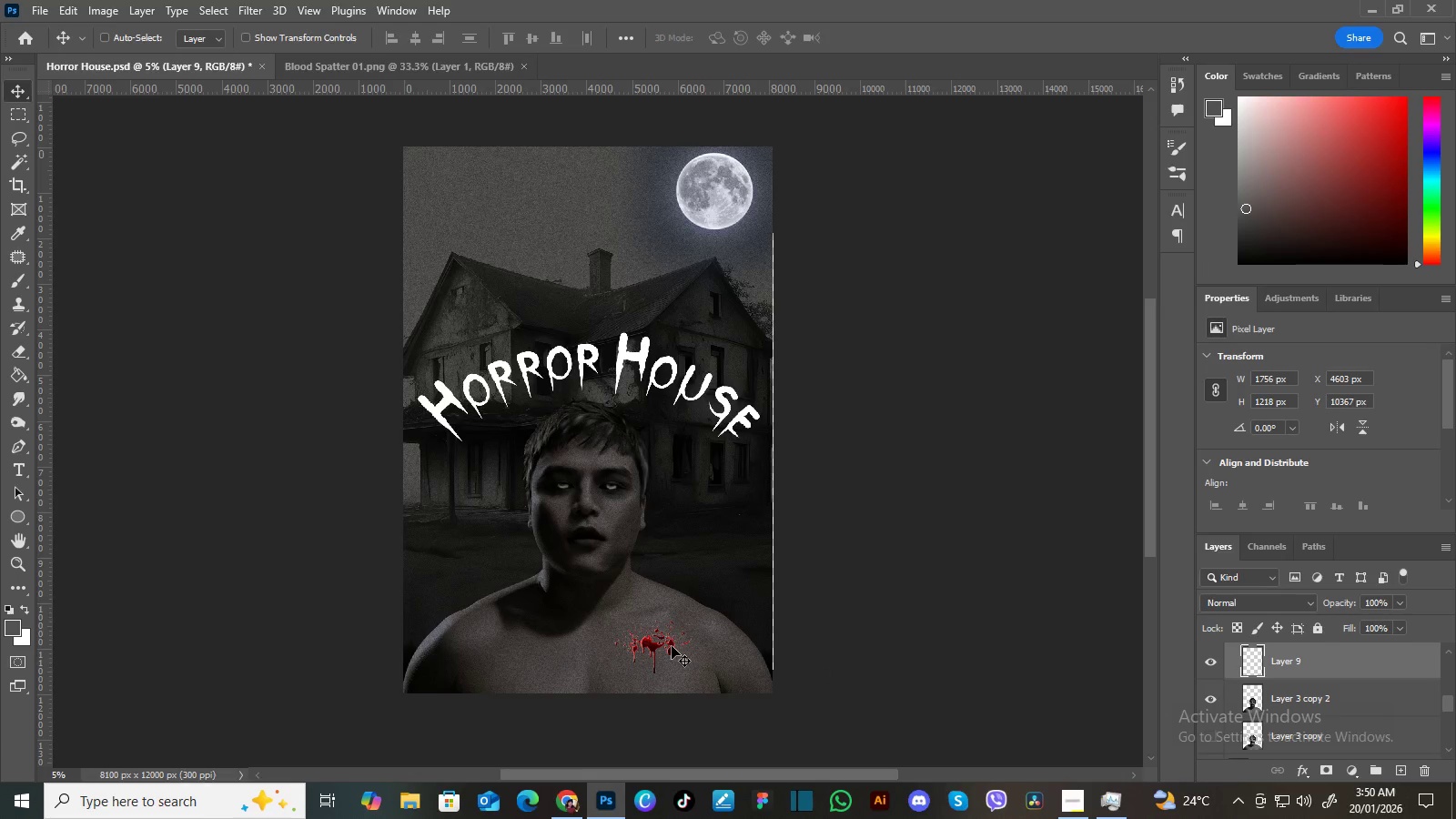 
left_click_drag(start_coordinate=[667, 645], to_coordinate=[677, 650])
 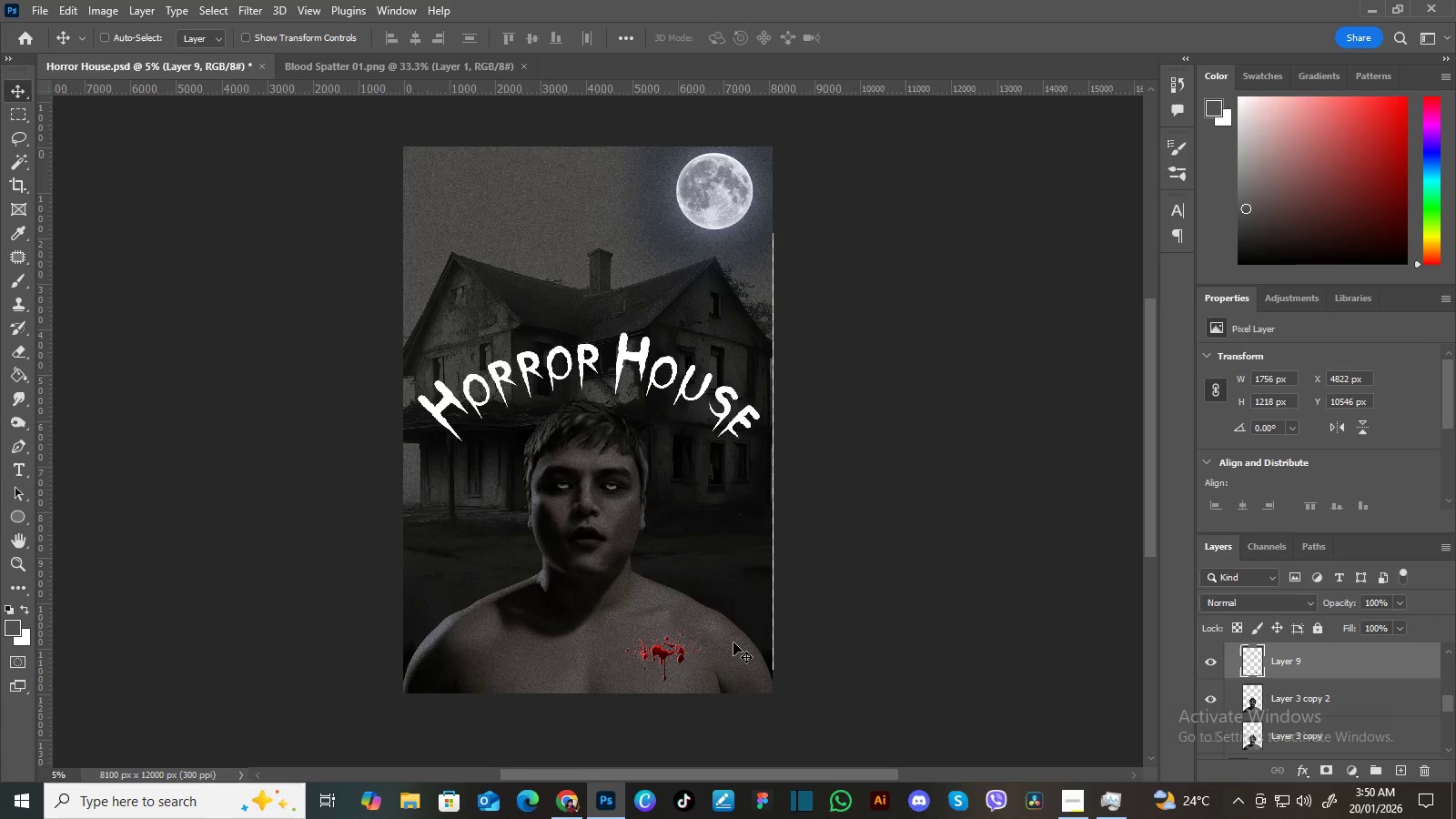 
key(Control+Equal)
 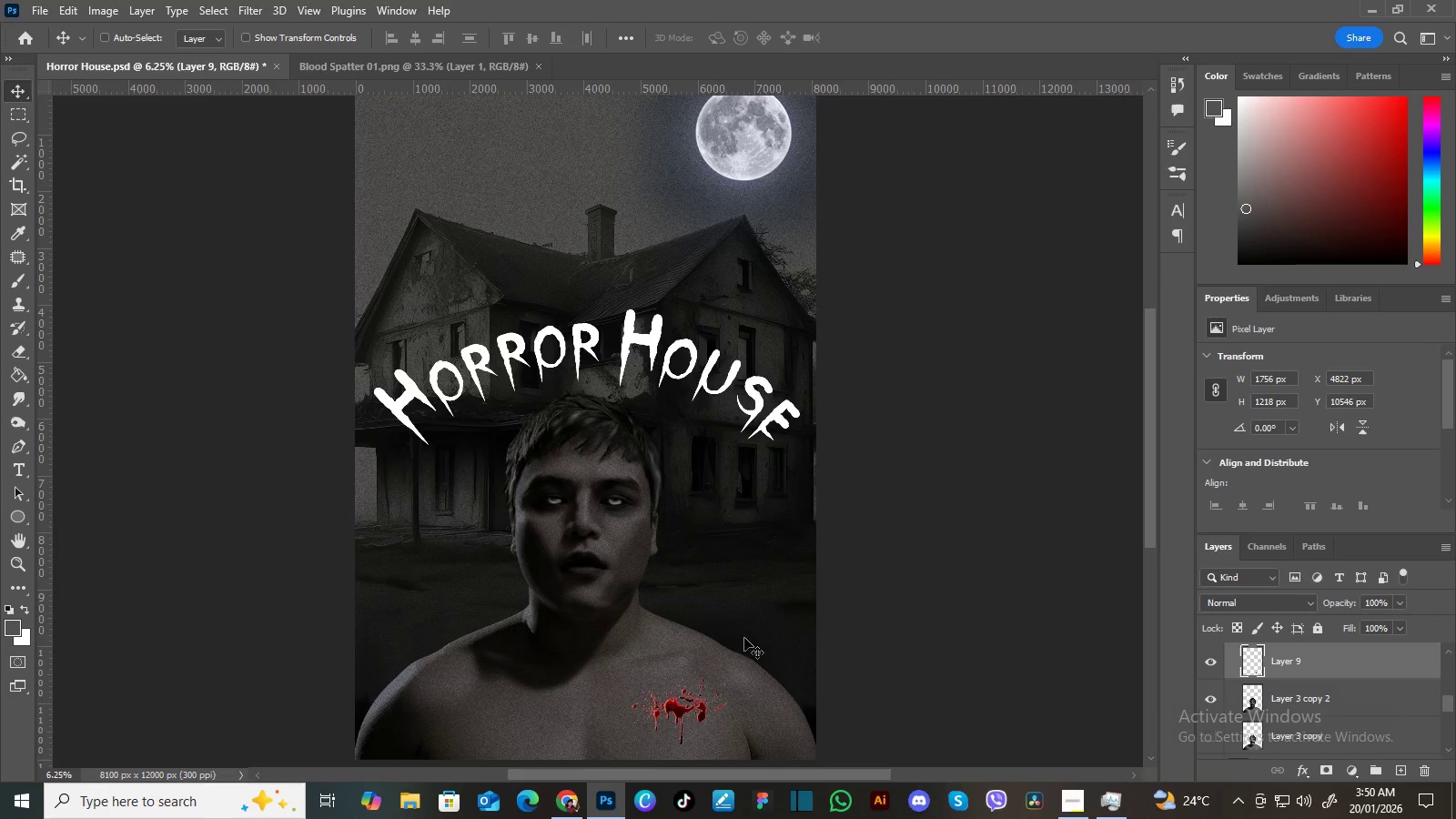 
hold_key(key=Space, duration=0.55)
 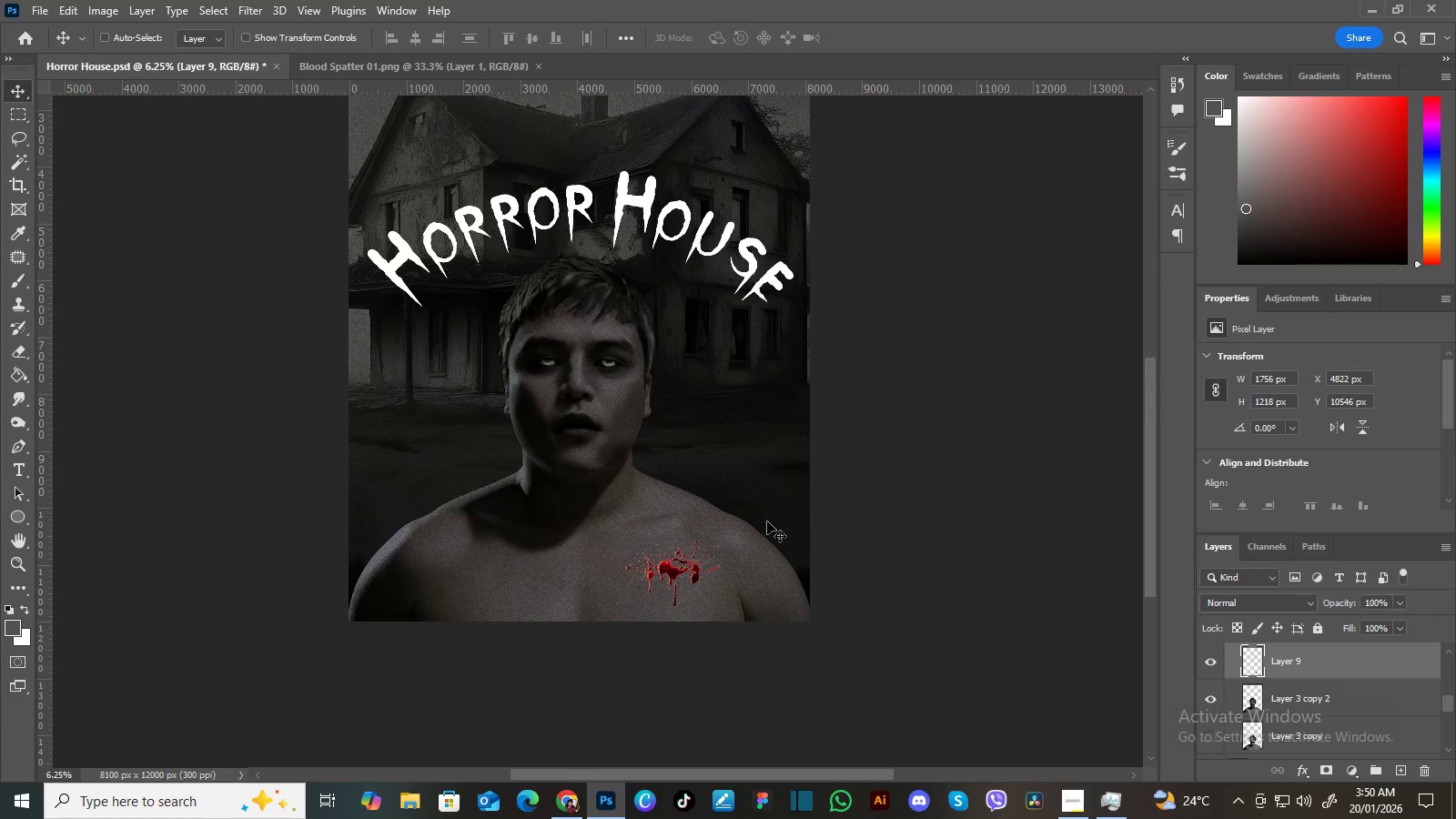 
left_click_drag(start_coordinate=[764, 660], to_coordinate=[758, 521])
 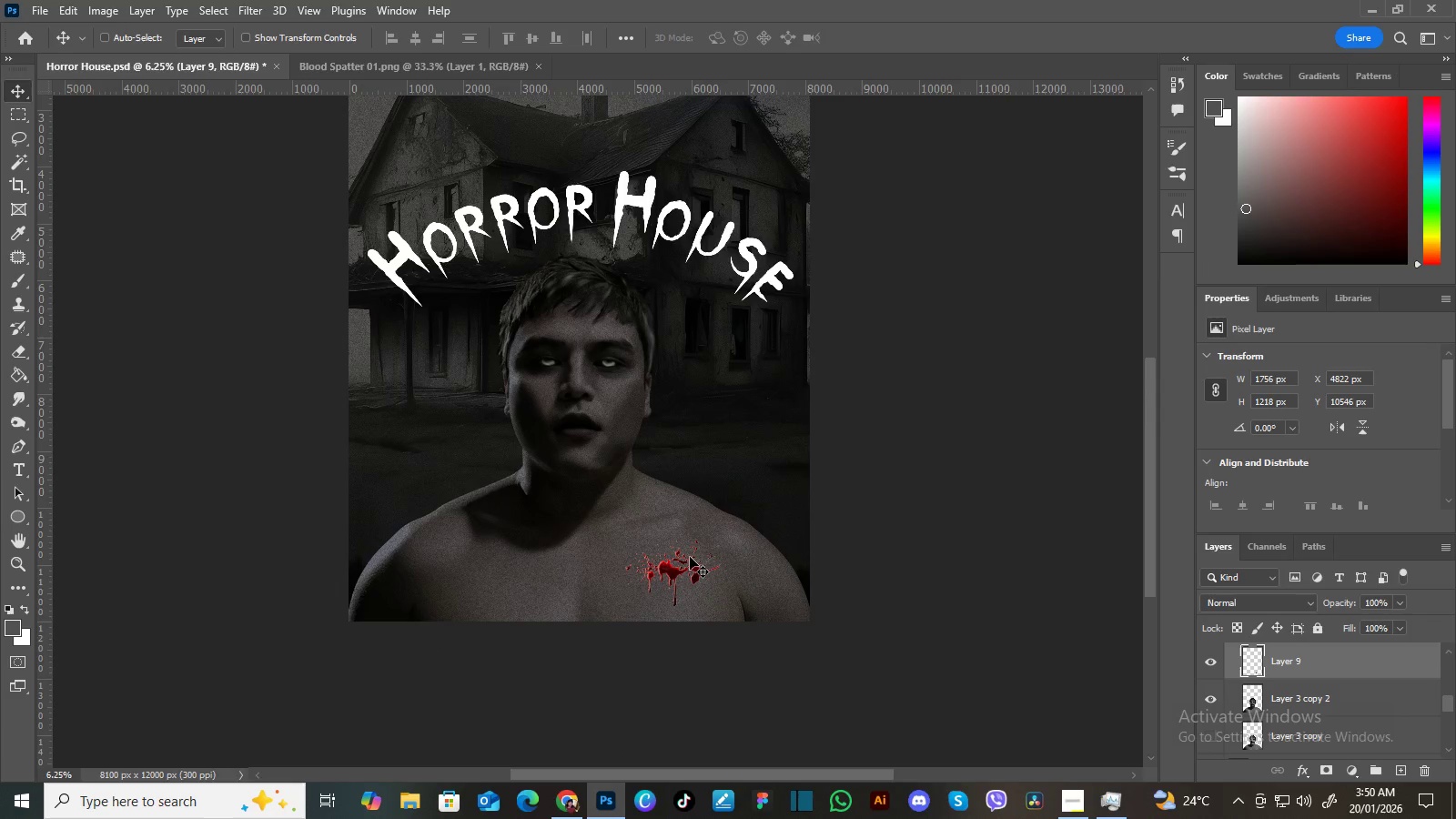 
key(Control+T)
 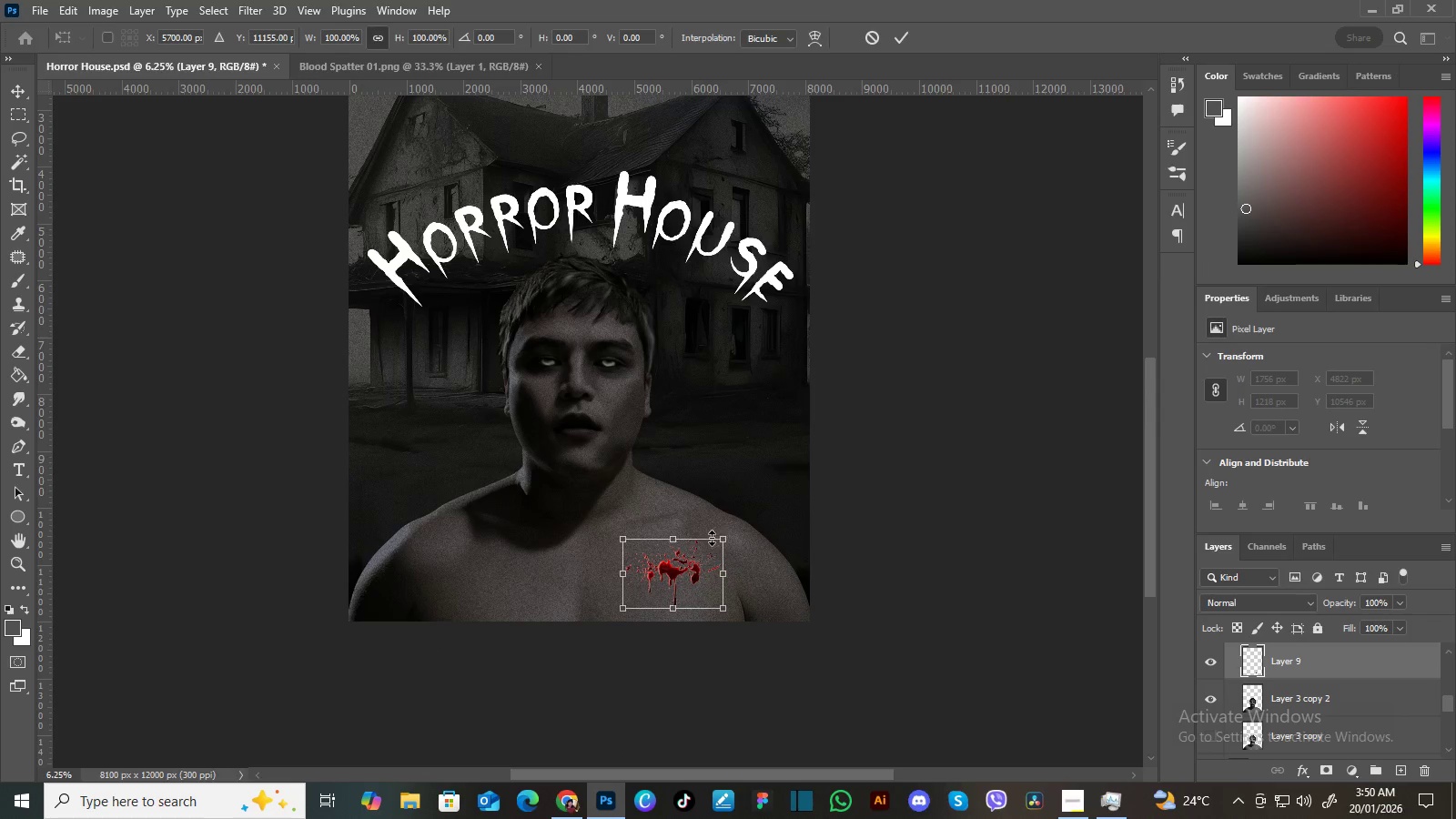 
left_click_drag(start_coordinate=[719, 540], to_coordinate=[728, 531])
 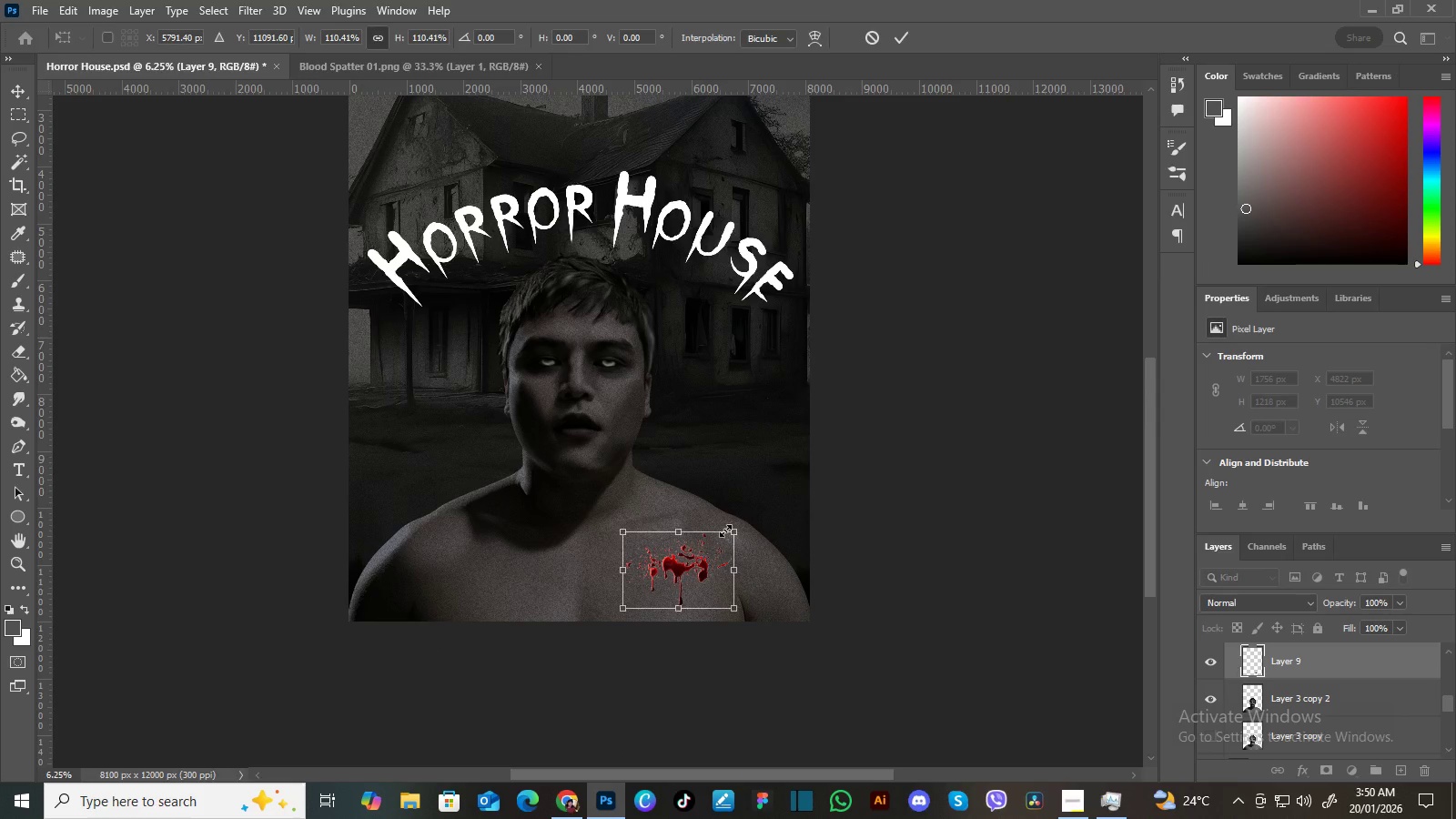 
key(Enter)
 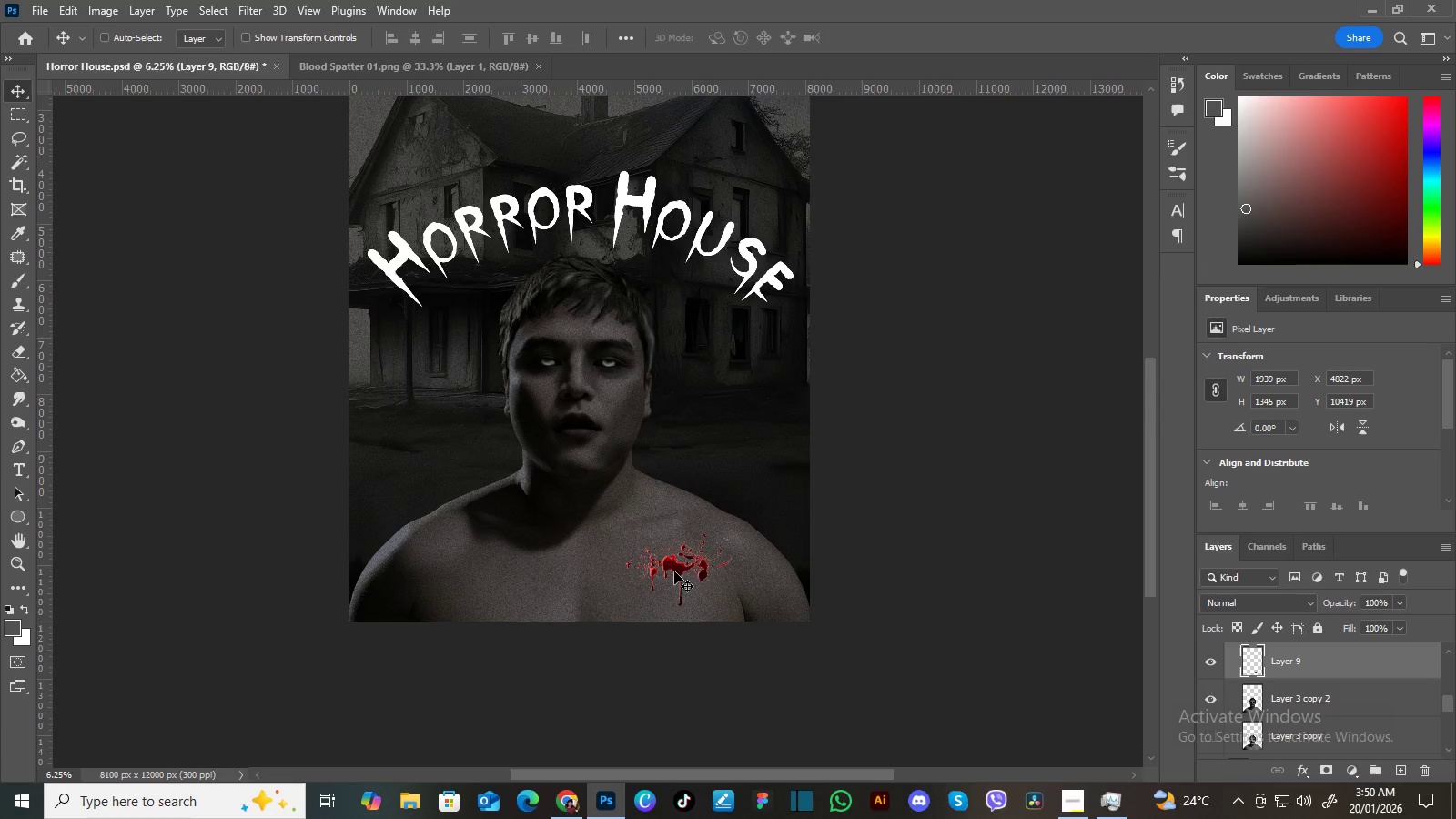 
left_click_drag(start_coordinate=[673, 571], to_coordinate=[654, 585])
 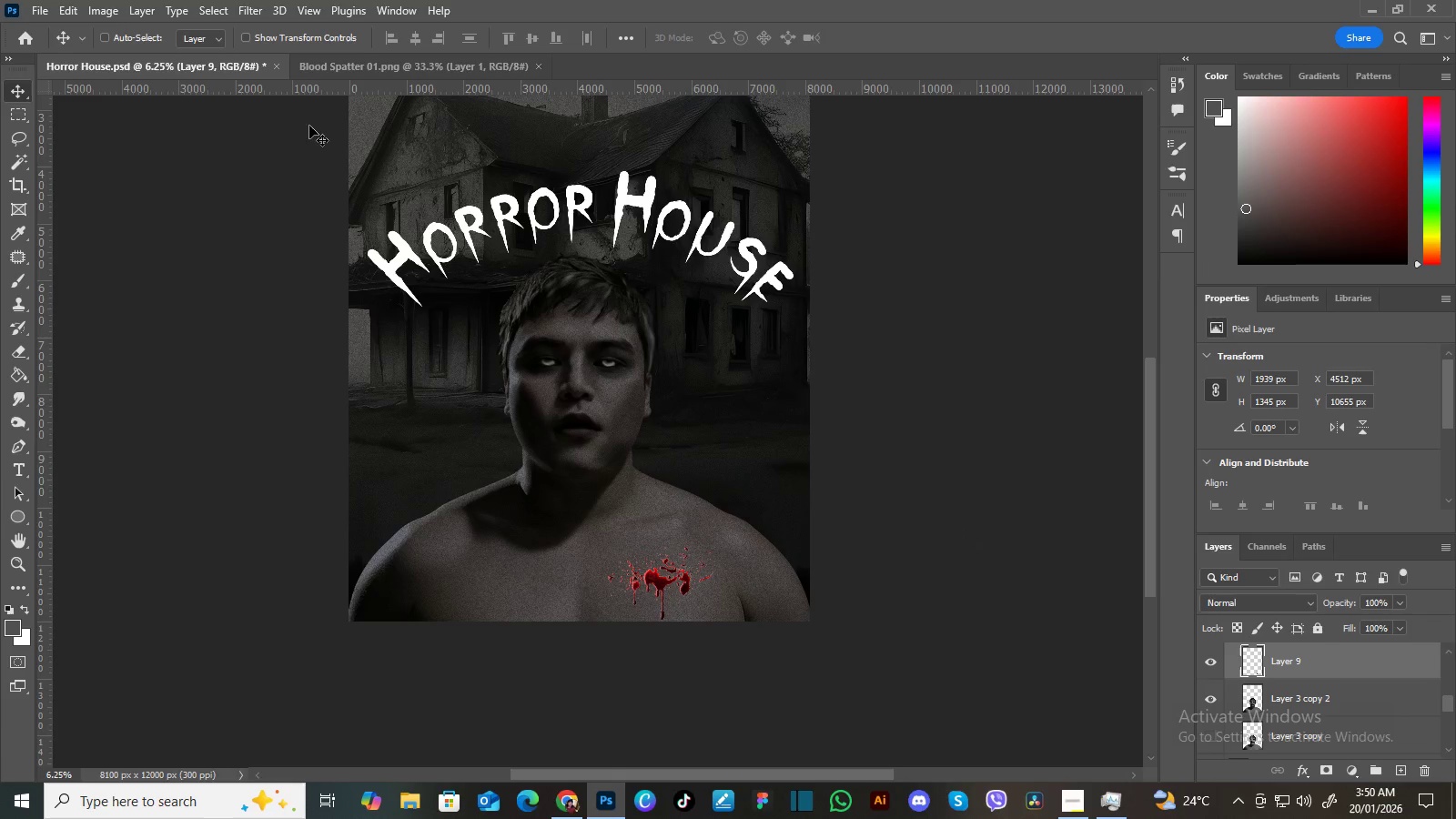 
wait(15.58)
 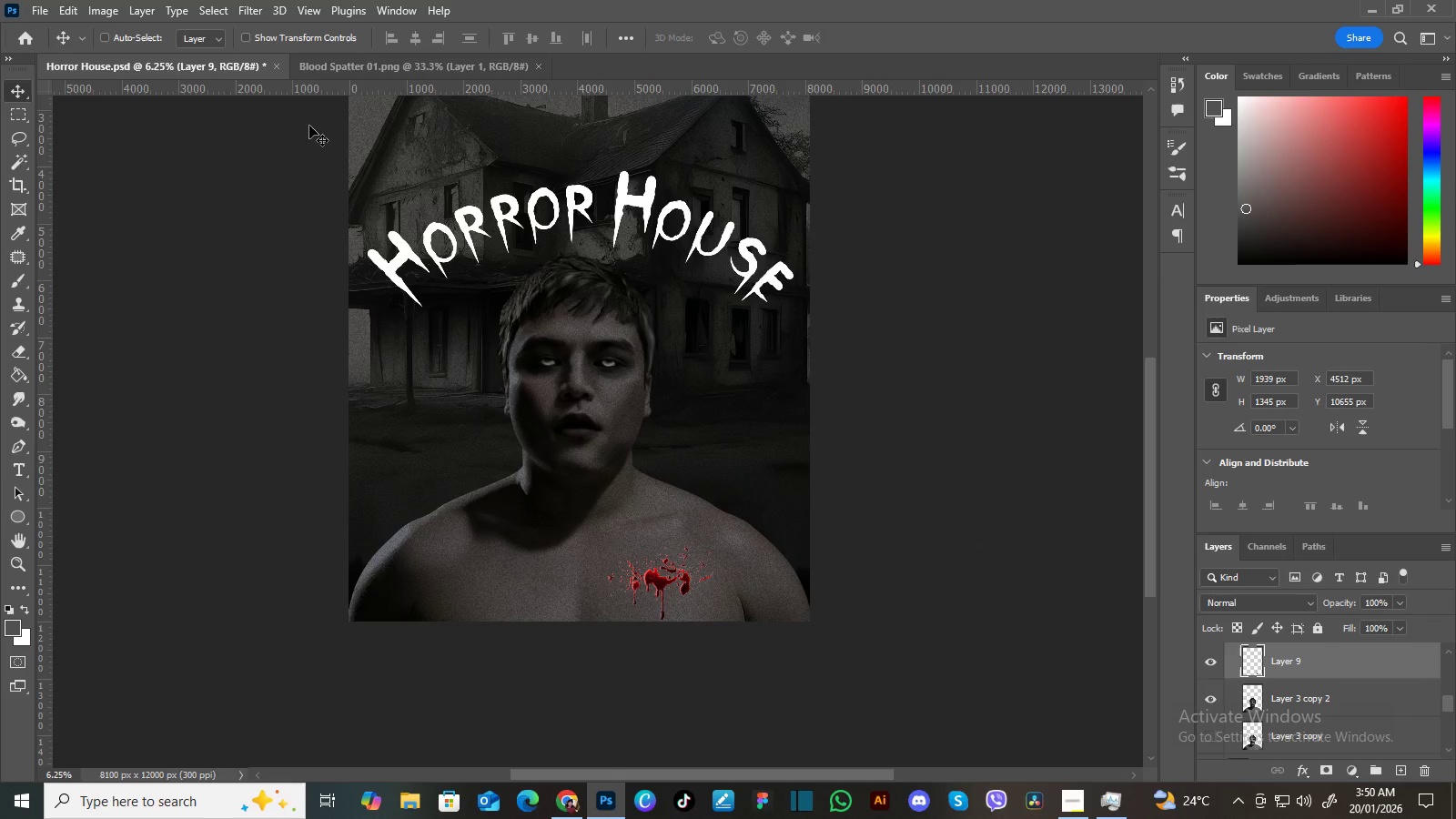 
left_click([1310, 605])
 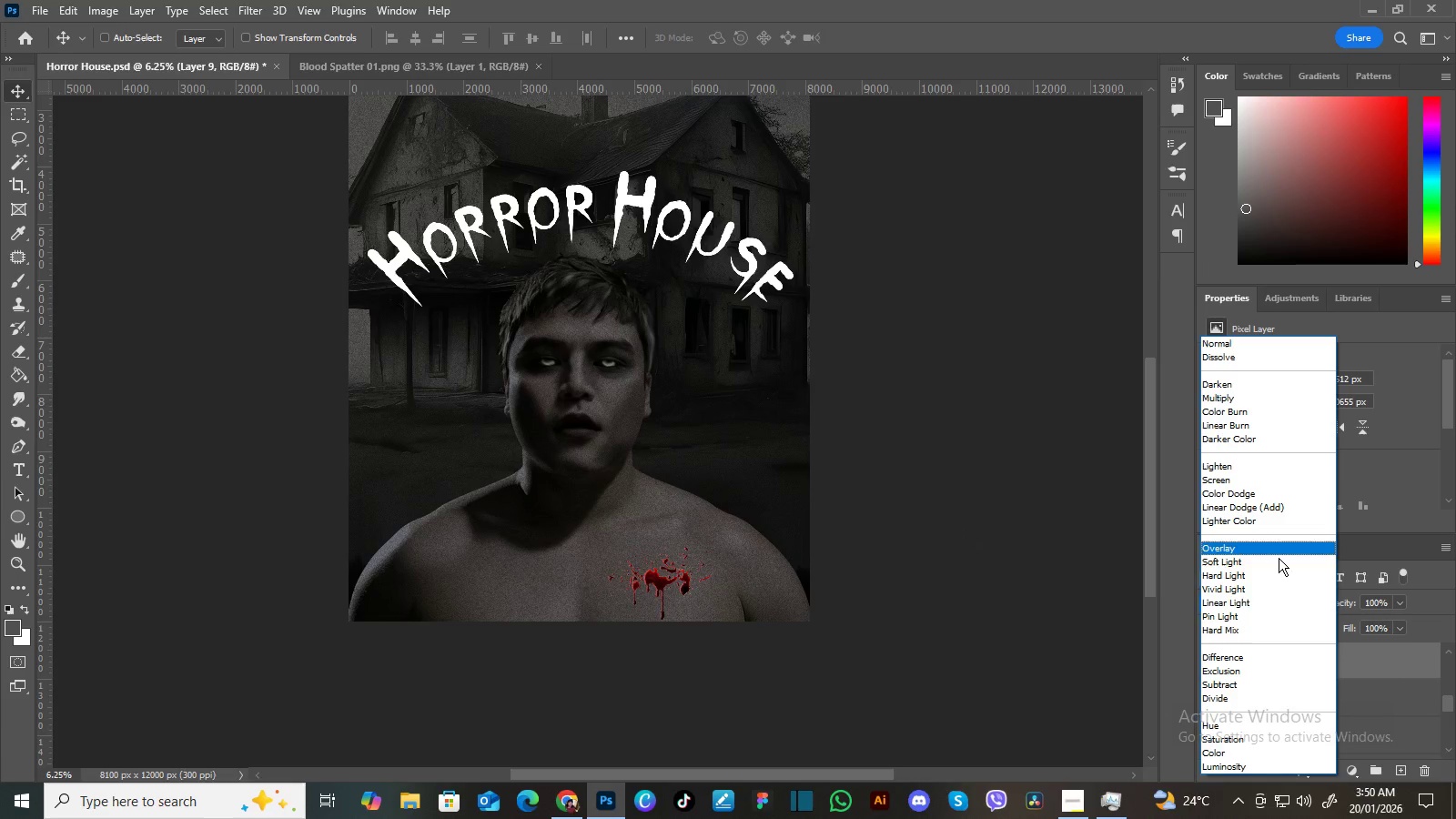 
left_click([1279, 561])
 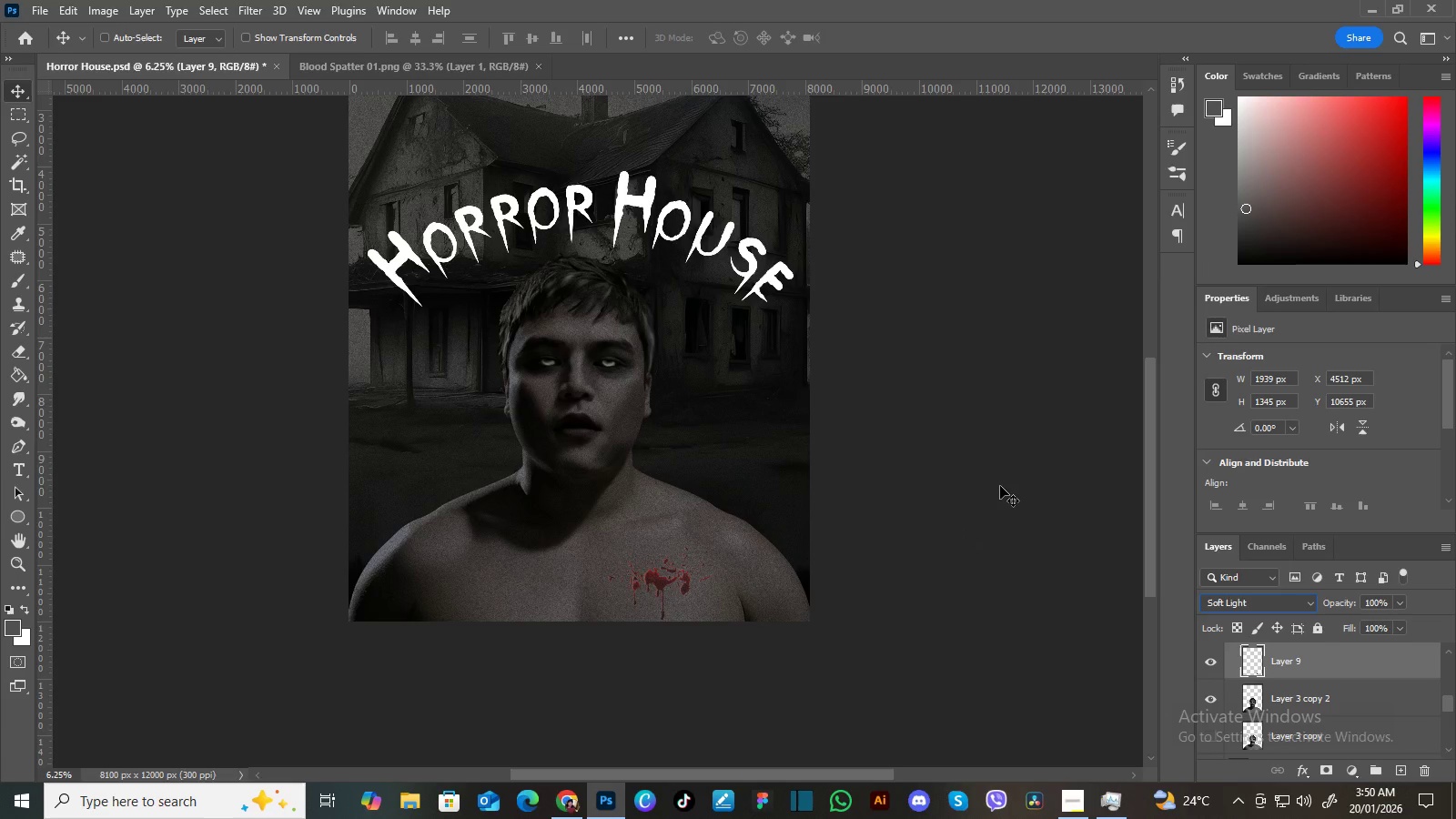 
wait(11.52)
 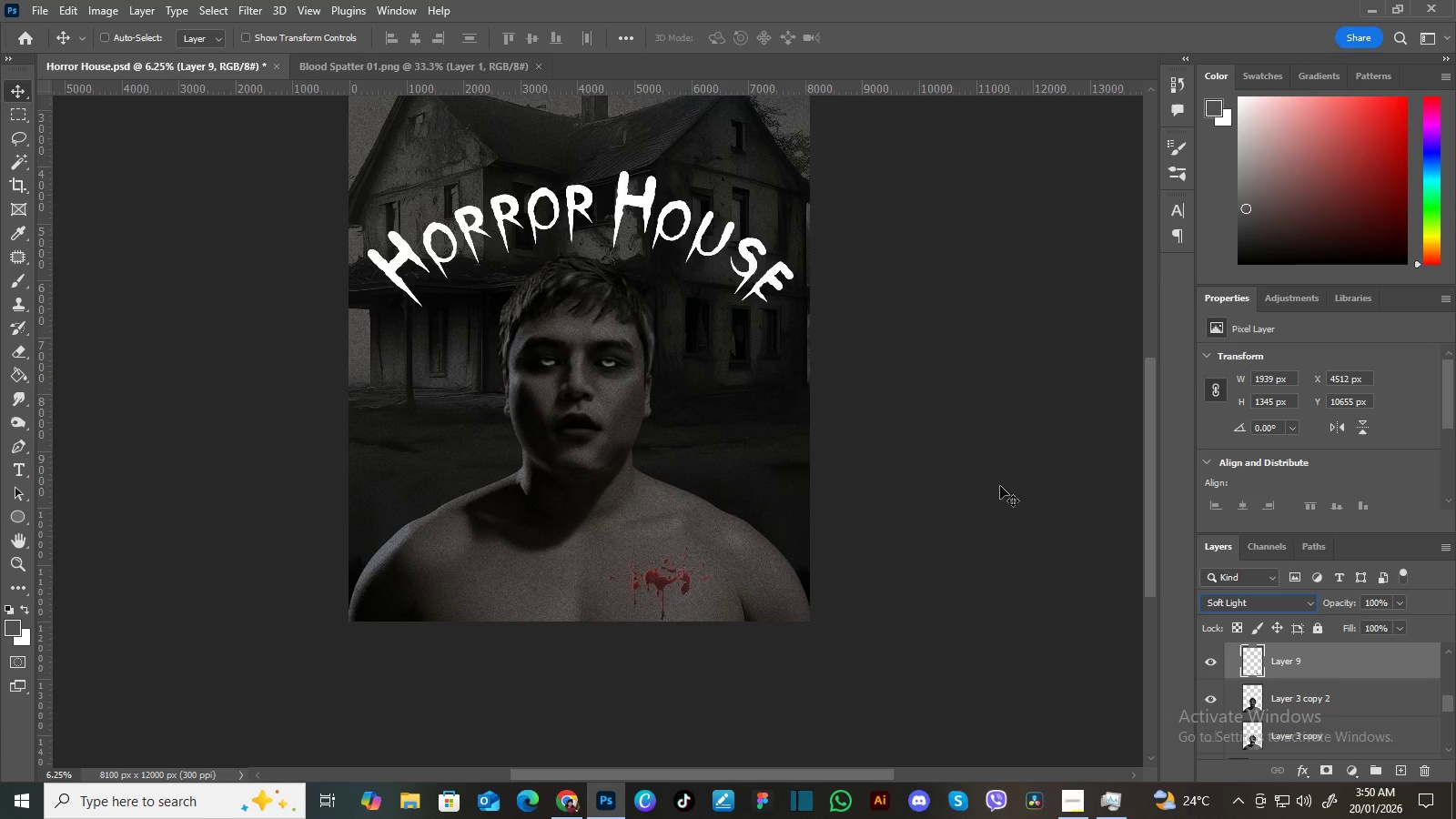 
left_click([108, 9])
 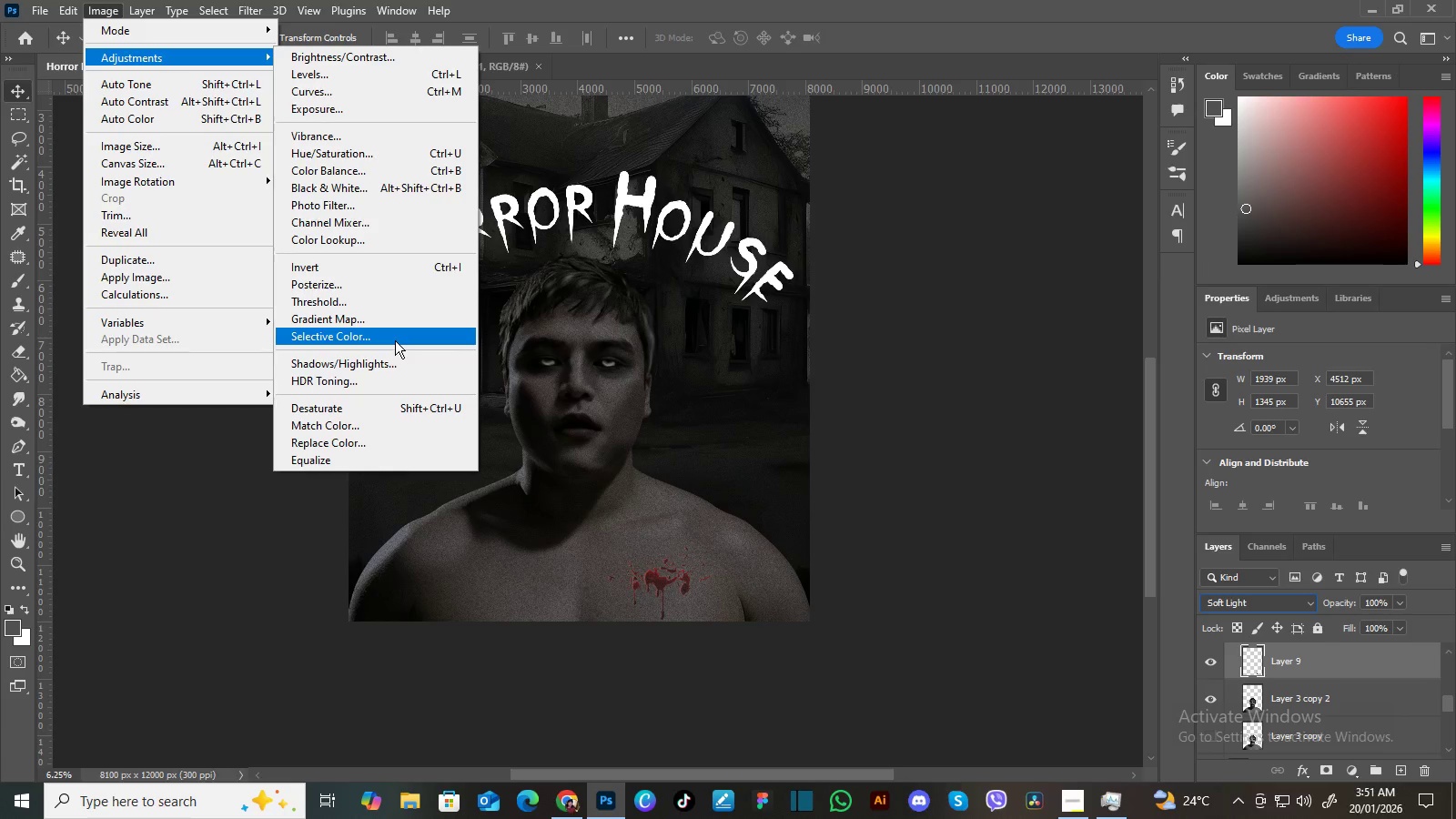 
left_click([394, 432])
 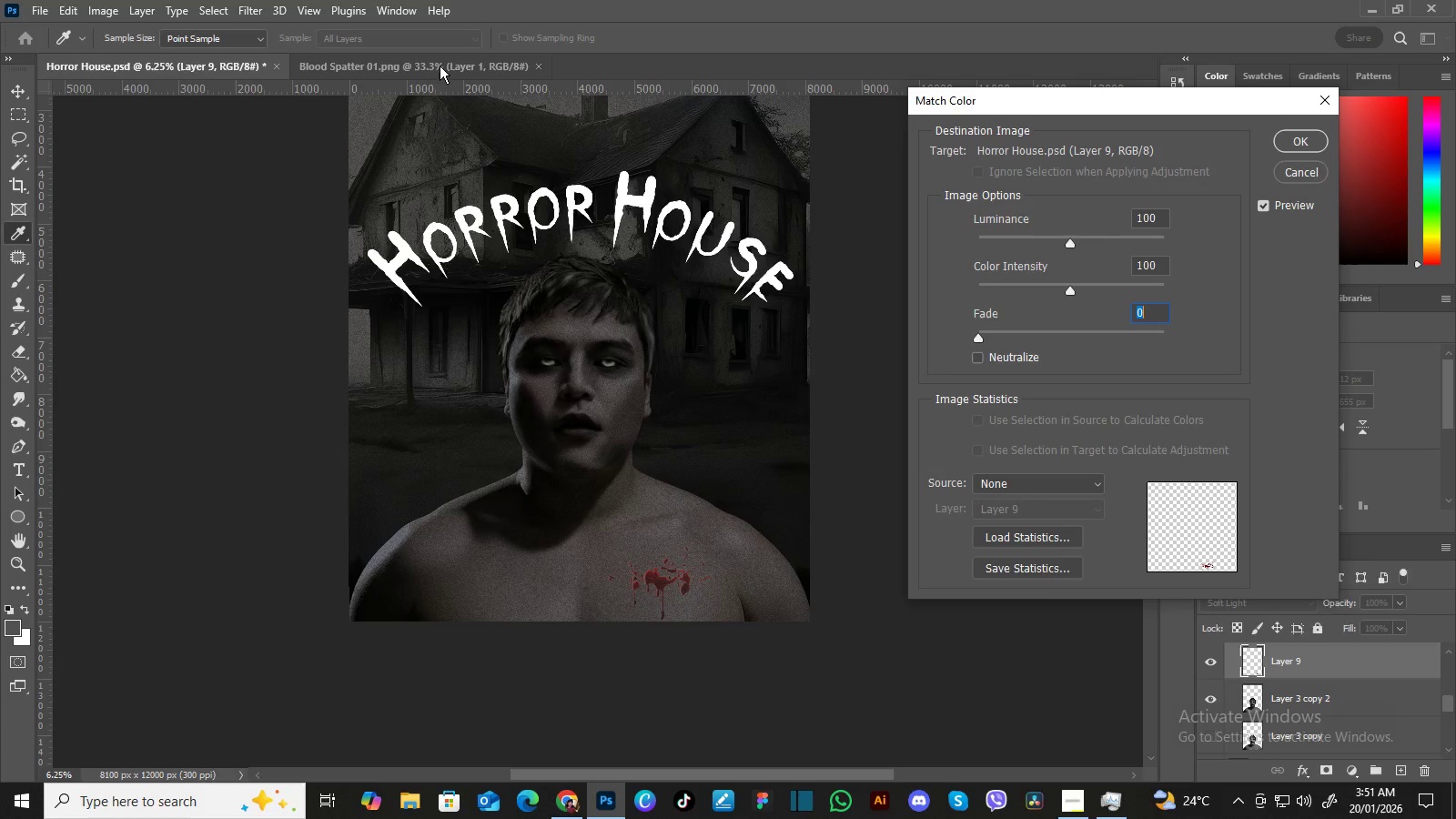 
left_click([1094, 481])
 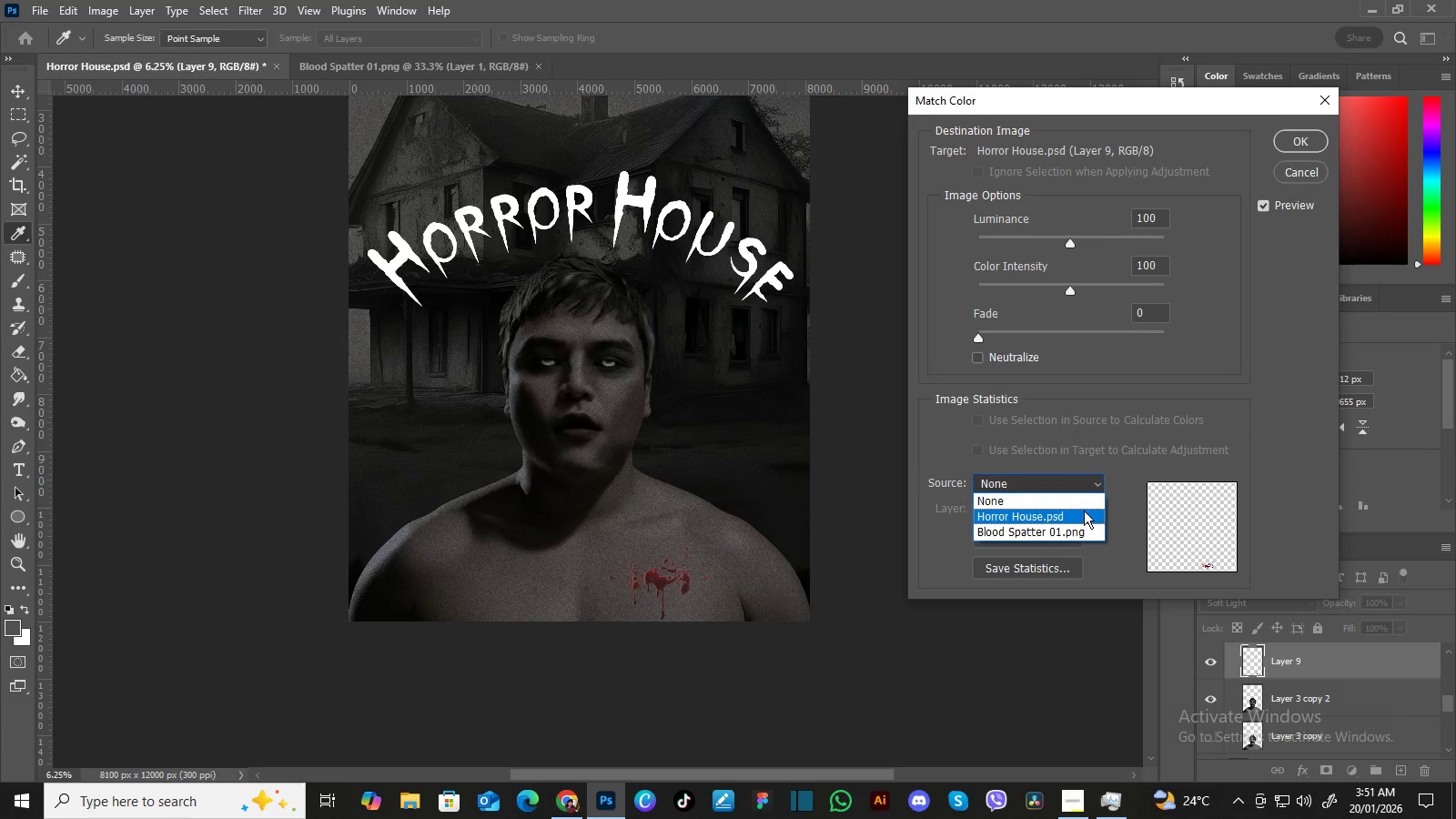 
left_click([1084, 513])
 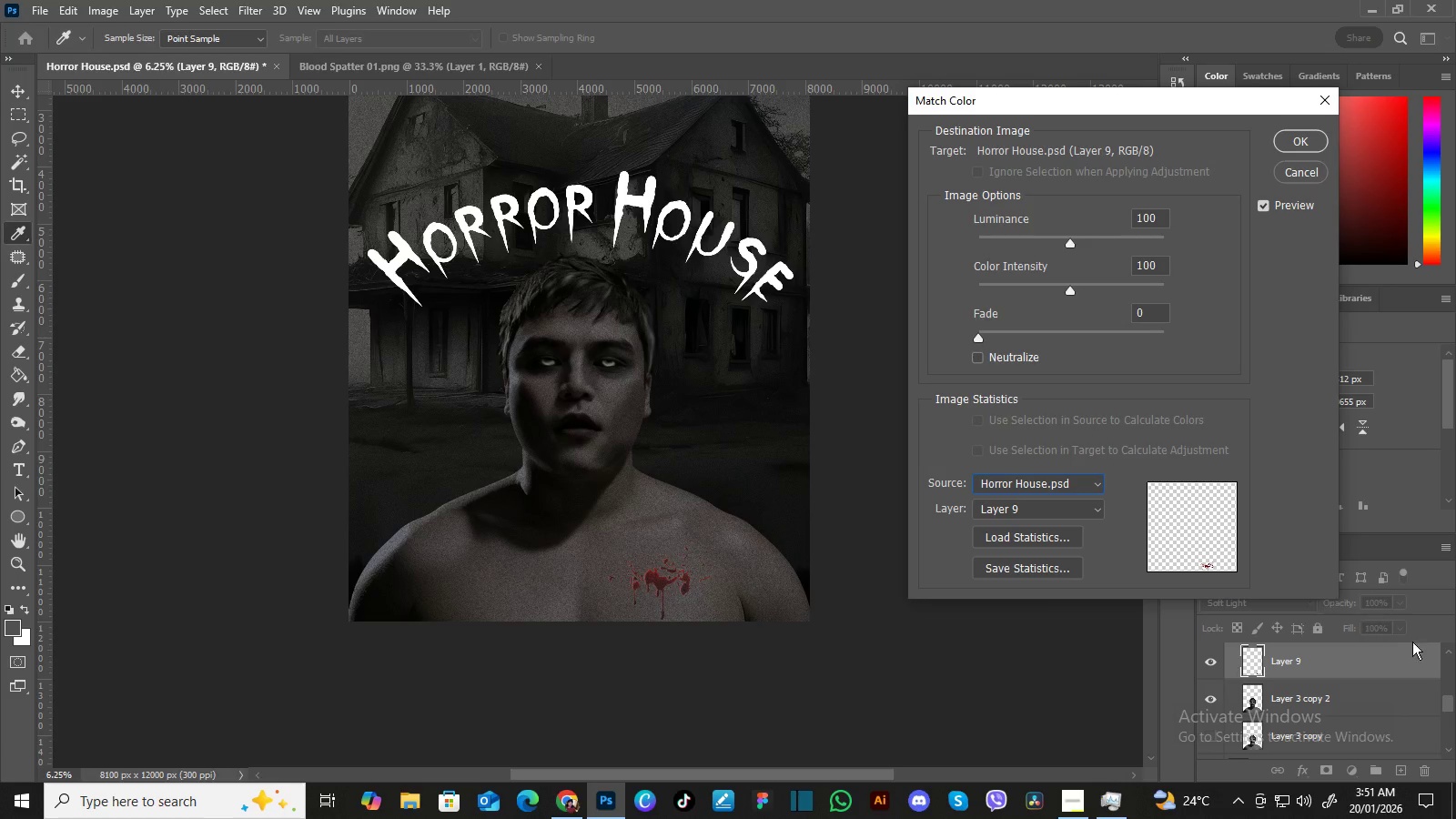 
left_click_drag(start_coordinate=[1451, 697], to_coordinate=[1449, 724])
 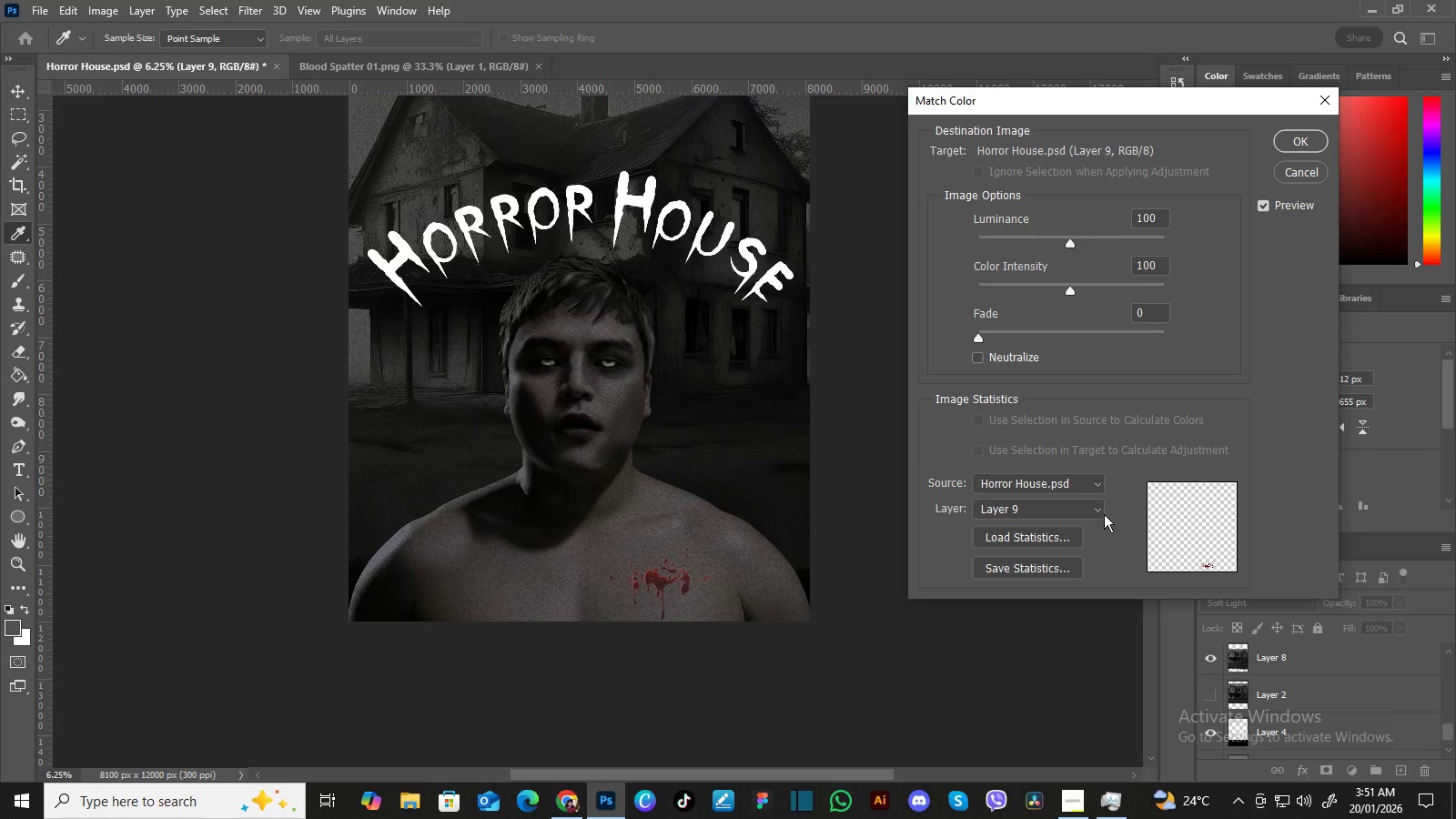 
left_click([1097, 509])
 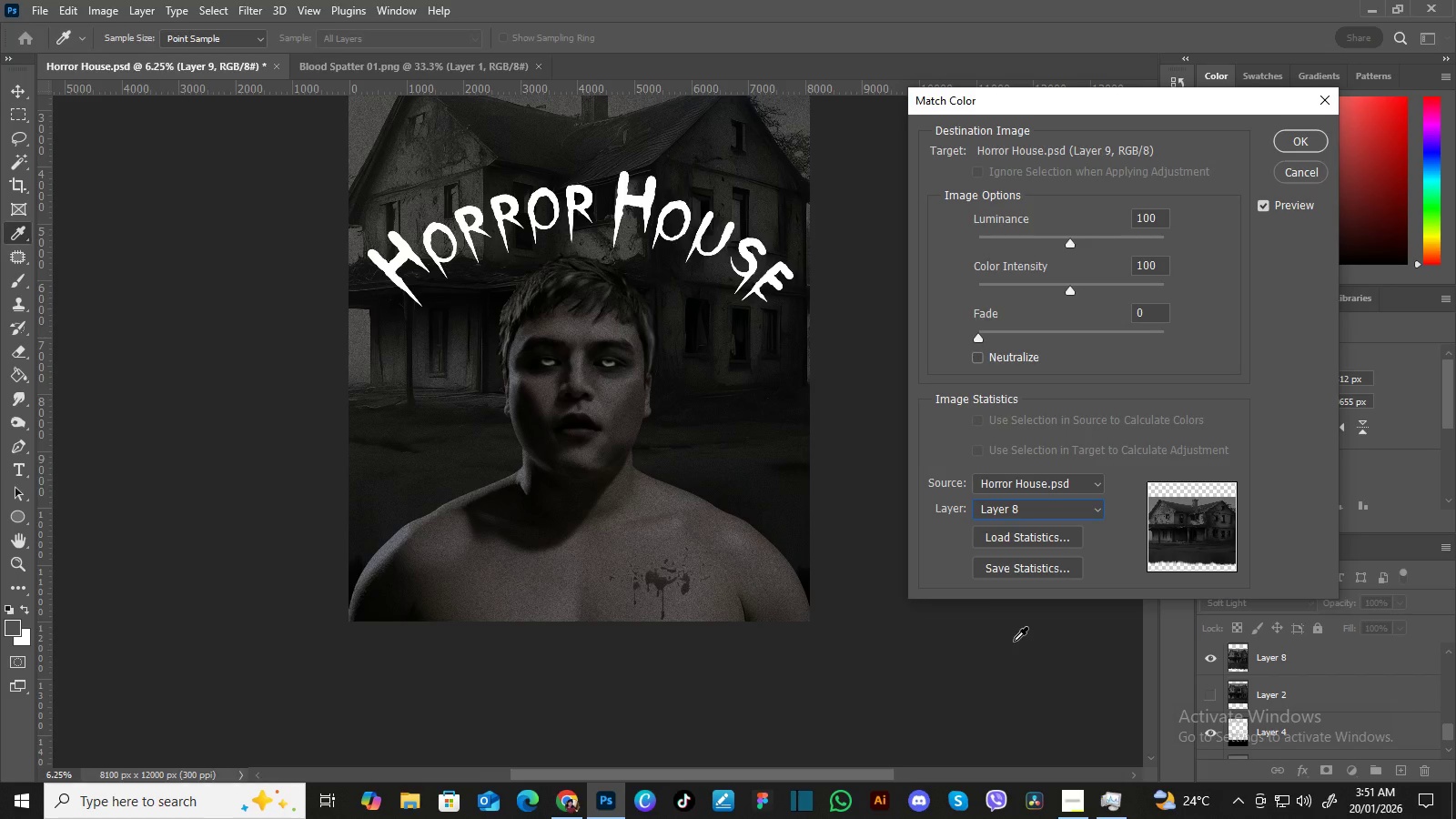 
wait(10.0)
 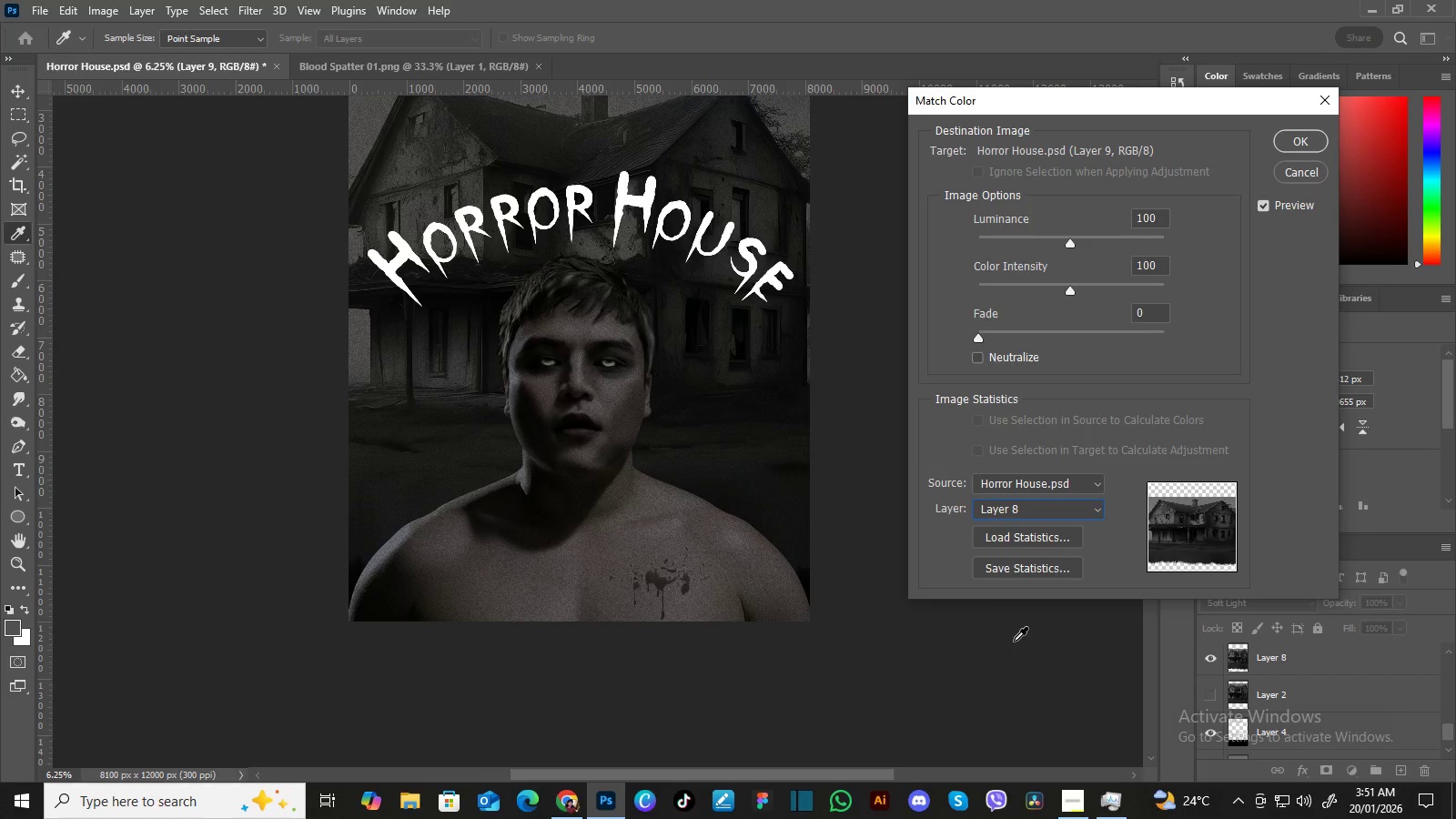 
left_click([1285, 144])
 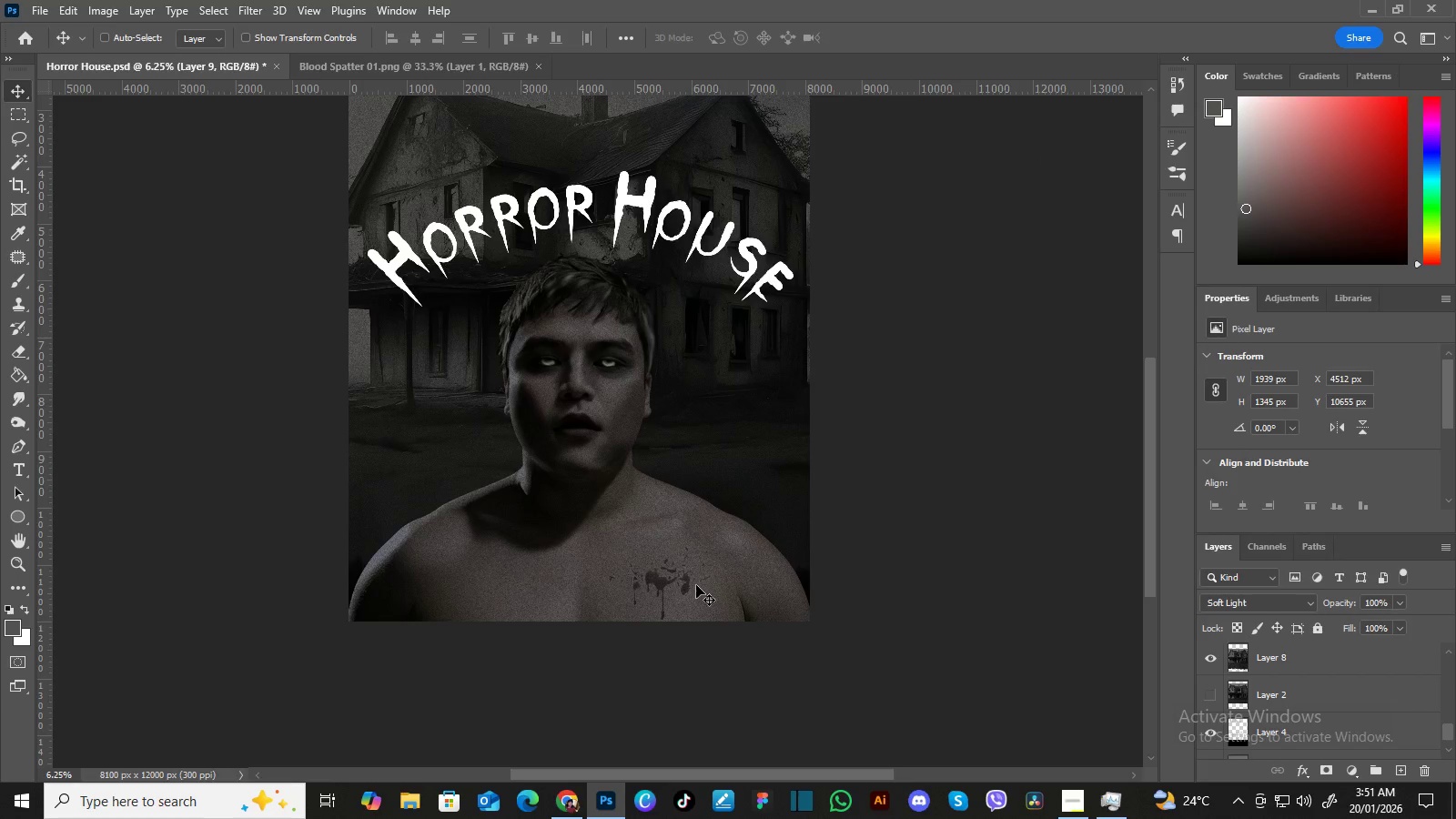 
hold_key(key=AltLeft, duration=1.5)
left_click_drag(start_coordinate=[682, 582], to_coordinate=[473, 550])
 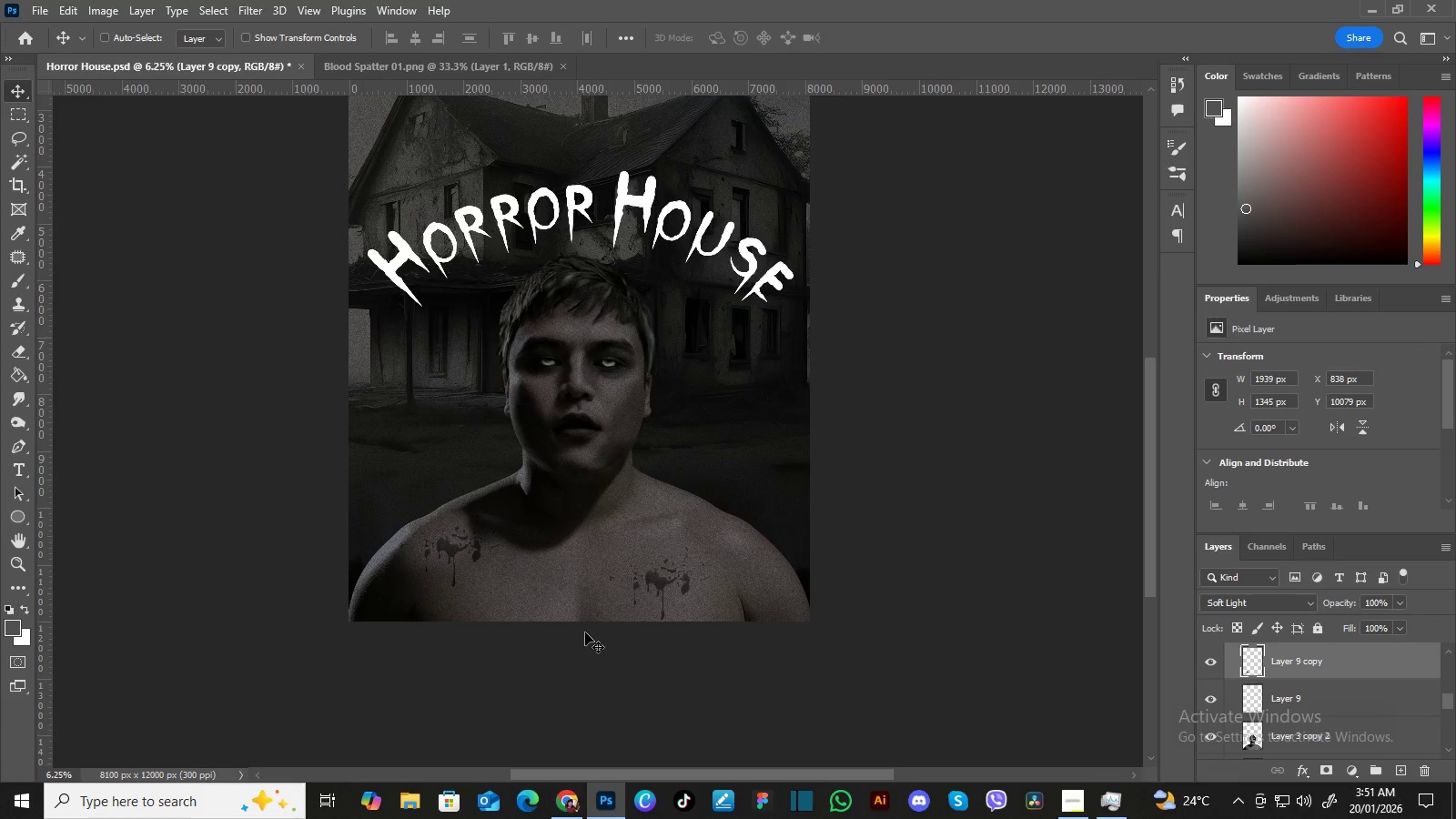 
hold_key(key=AltLeft, duration=1.51)
 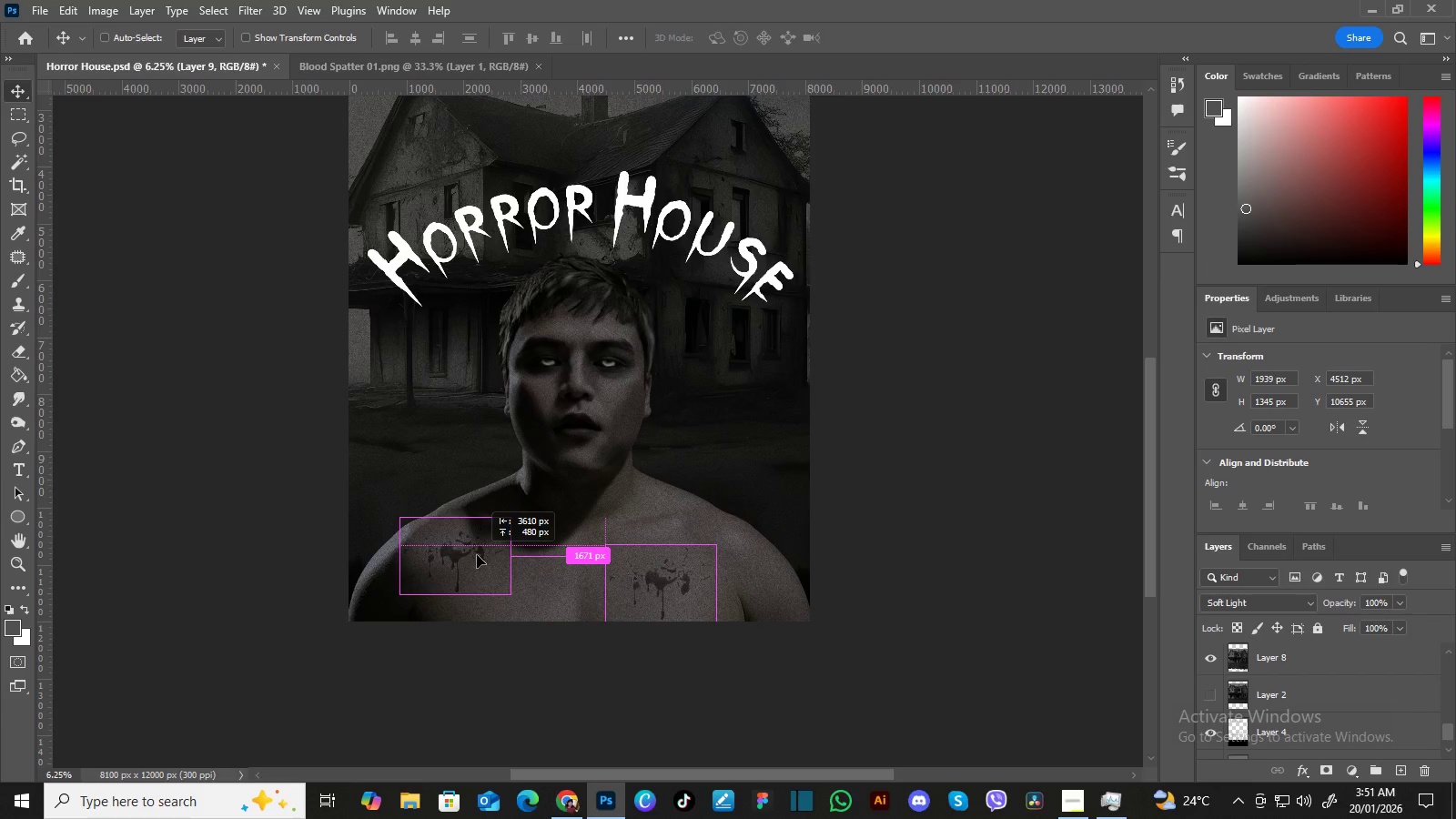 
hold_key(key=AltLeft, duration=1.52)
 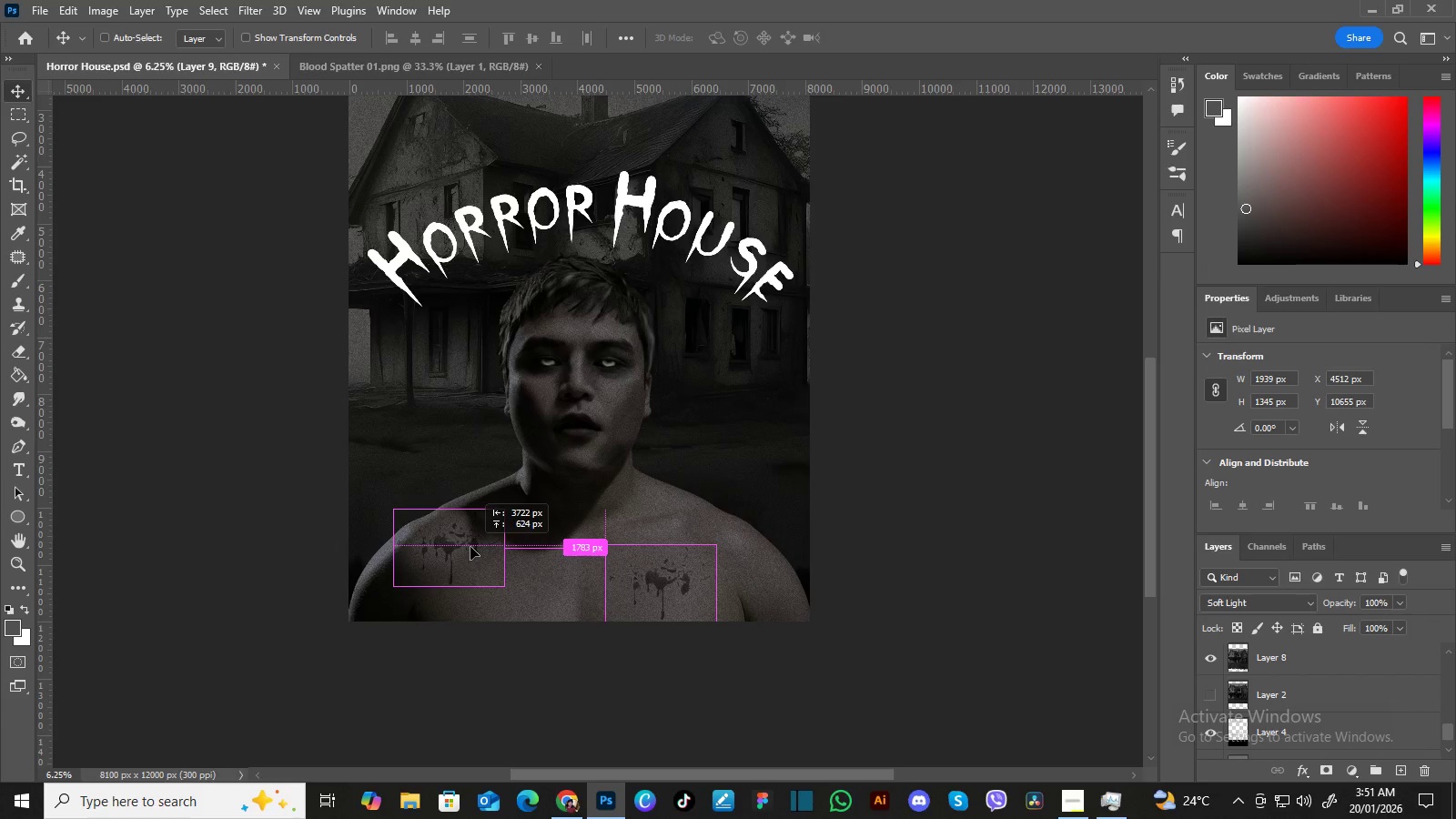 
hold_key(key=AltLeft, duration=1.5)
 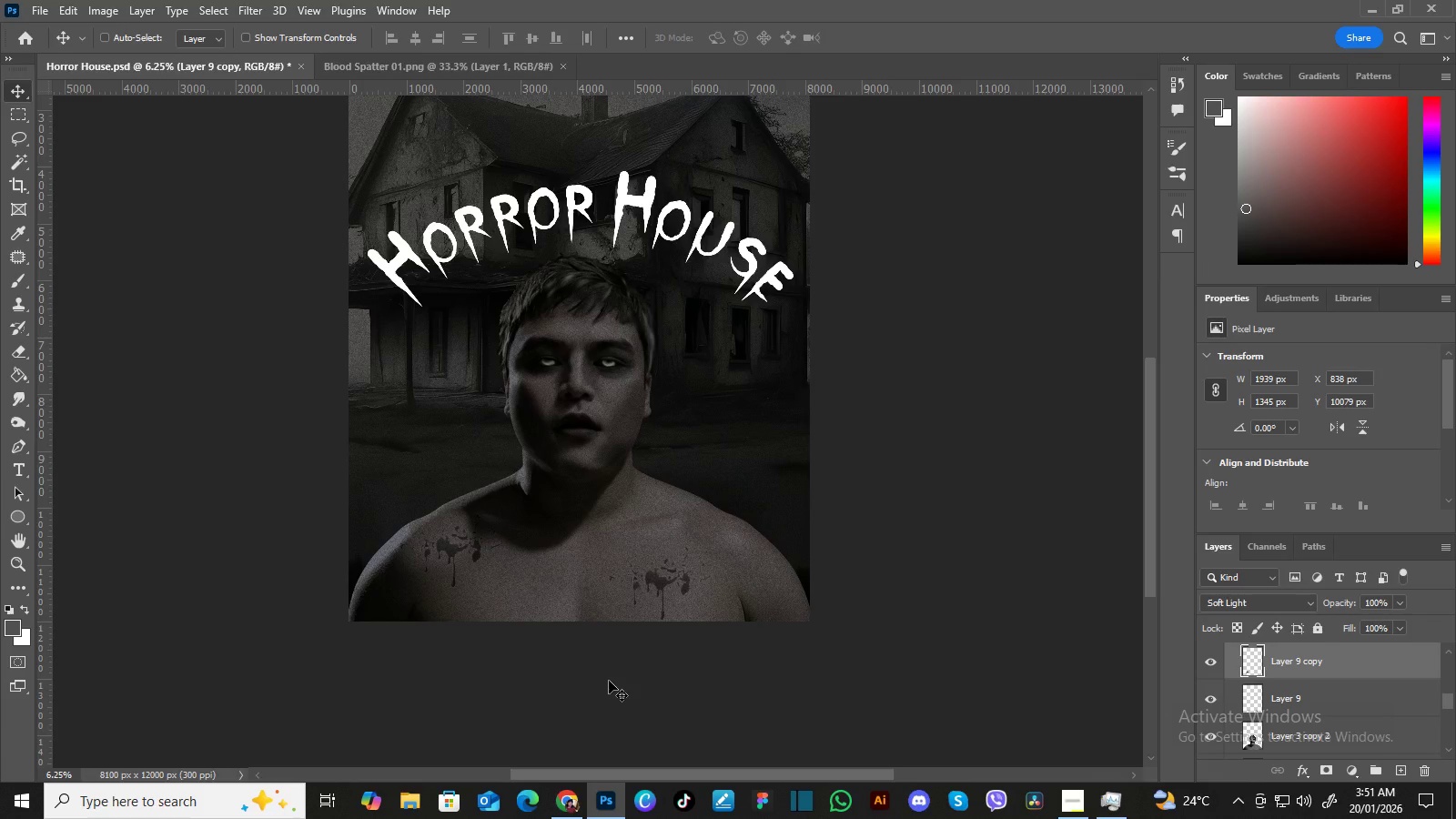 
wait(8.28)
 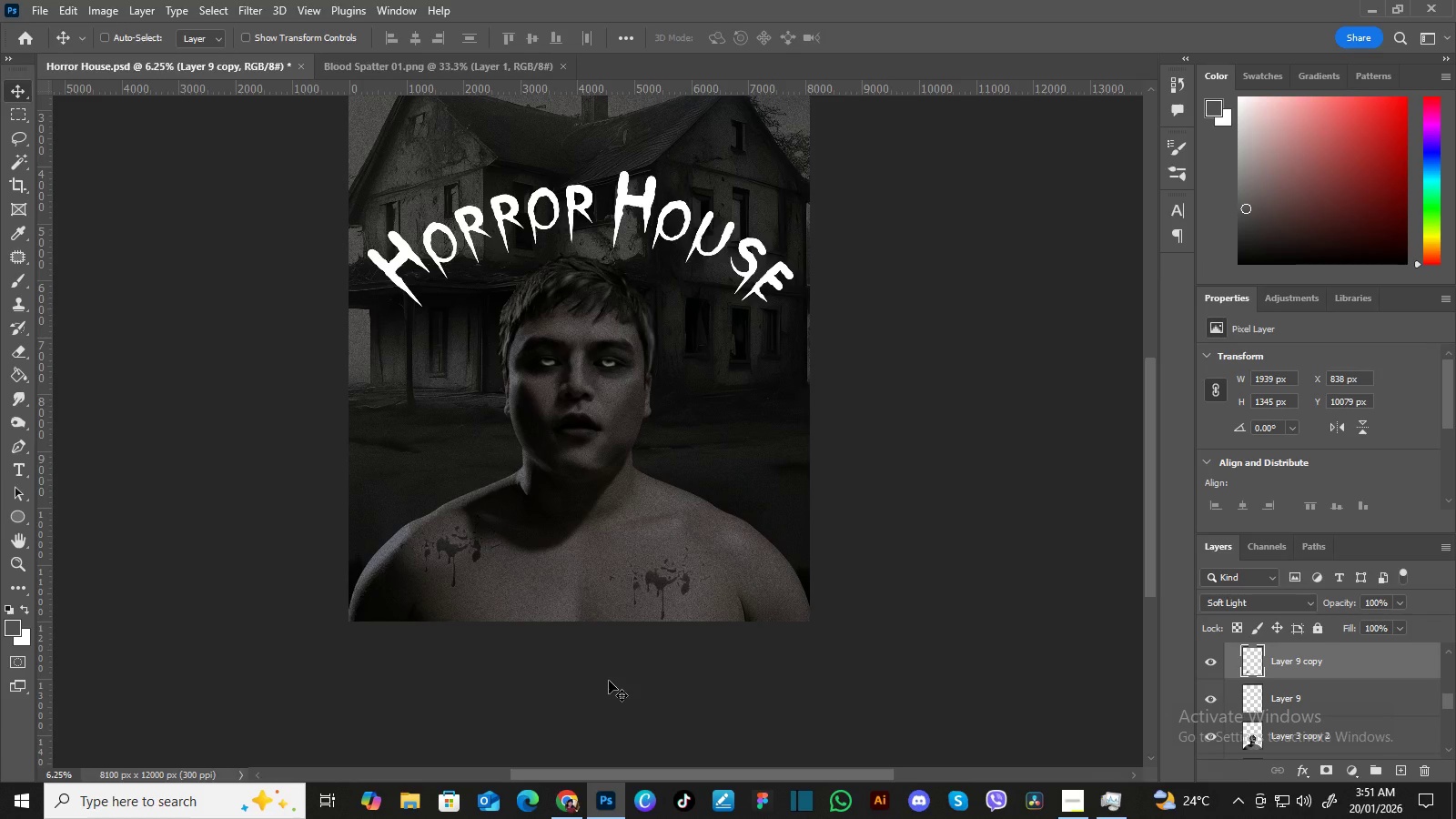 
hold_key(key=Space, duration=1.5)
 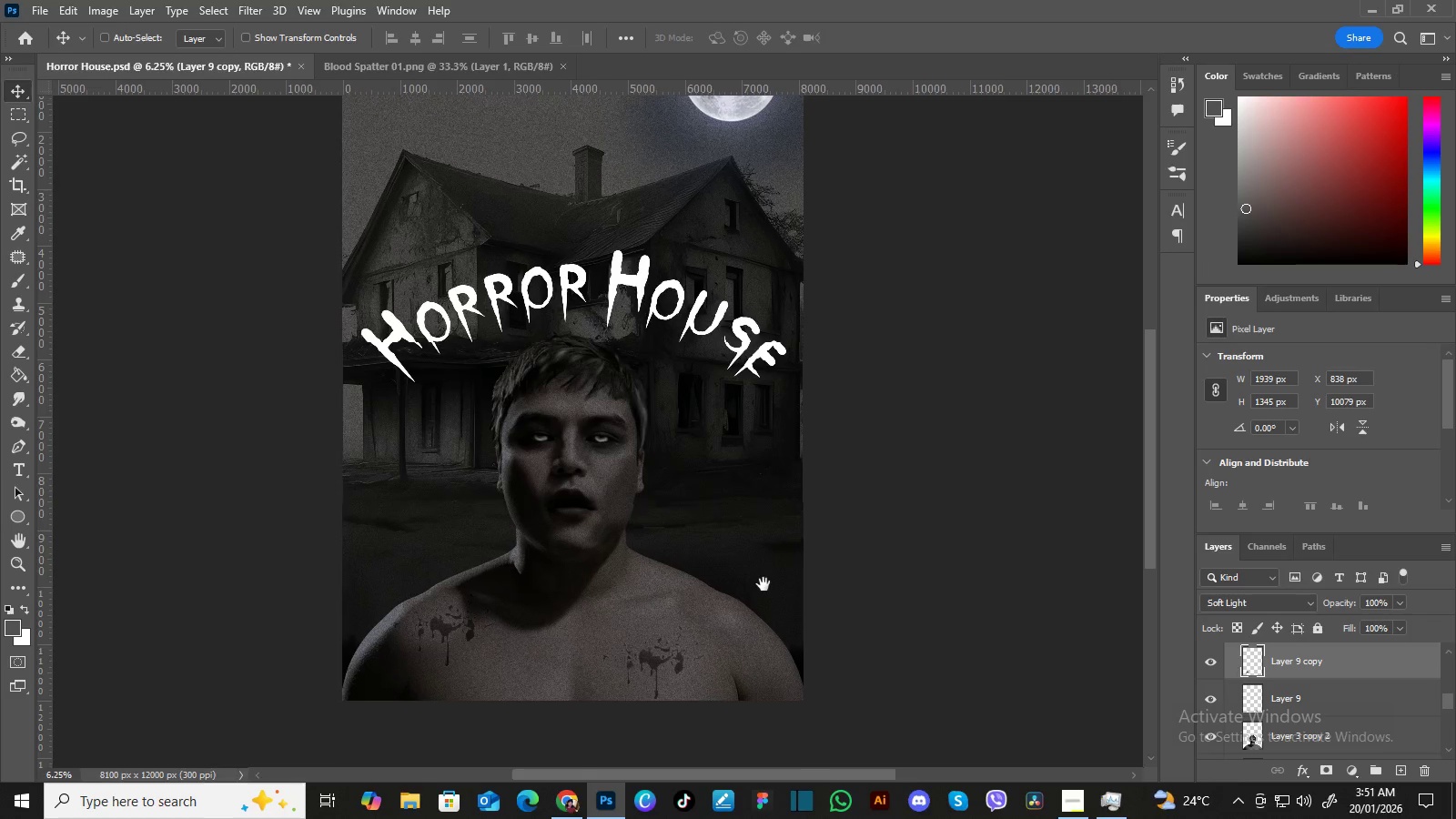 
left_click_drag(start_coordinate=[765, 542], to_coordinate=[754, 591])
 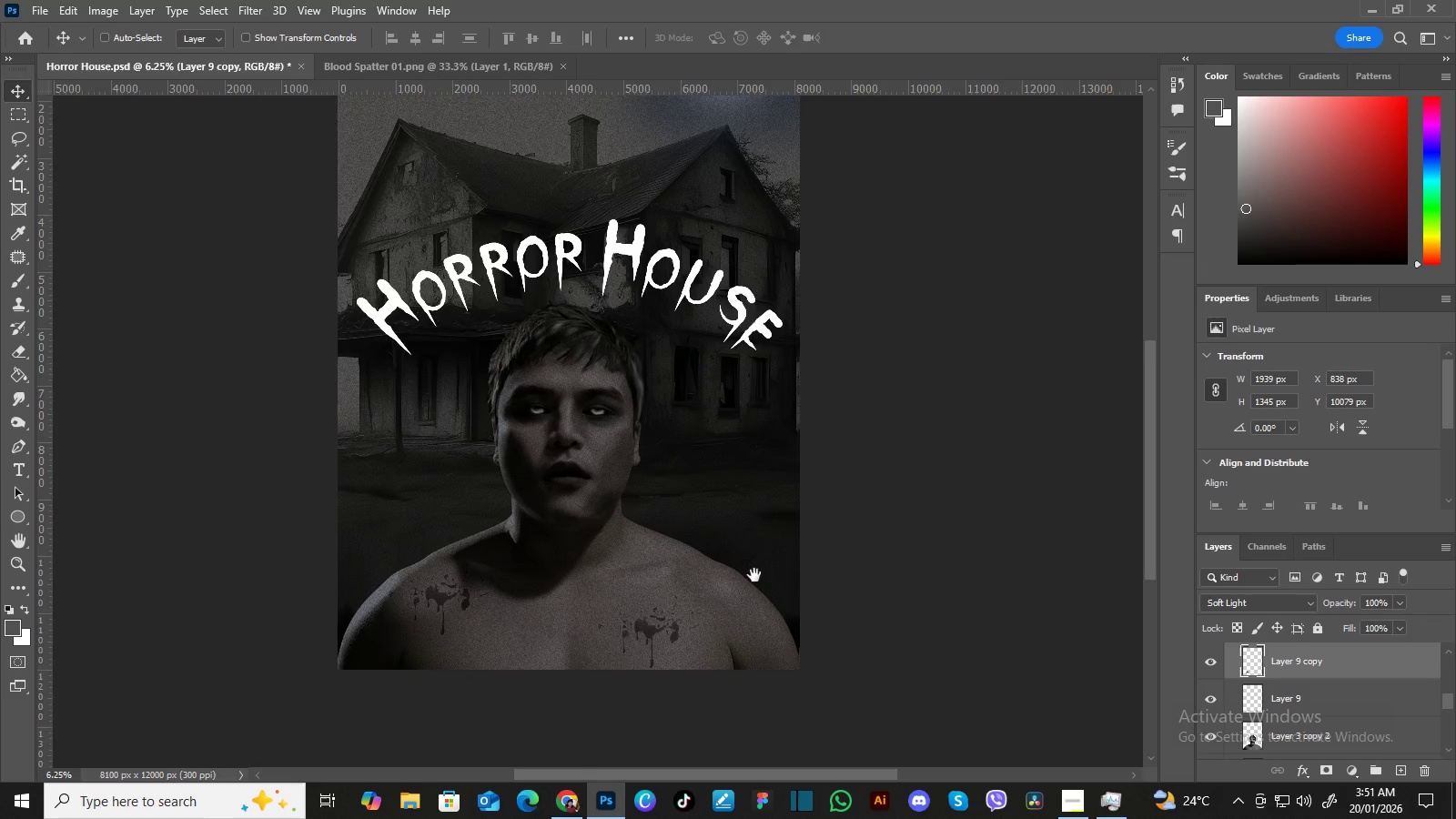 
left_click_drag(start_coordinate=[754, 575], to_coordinate=[755, 592])
 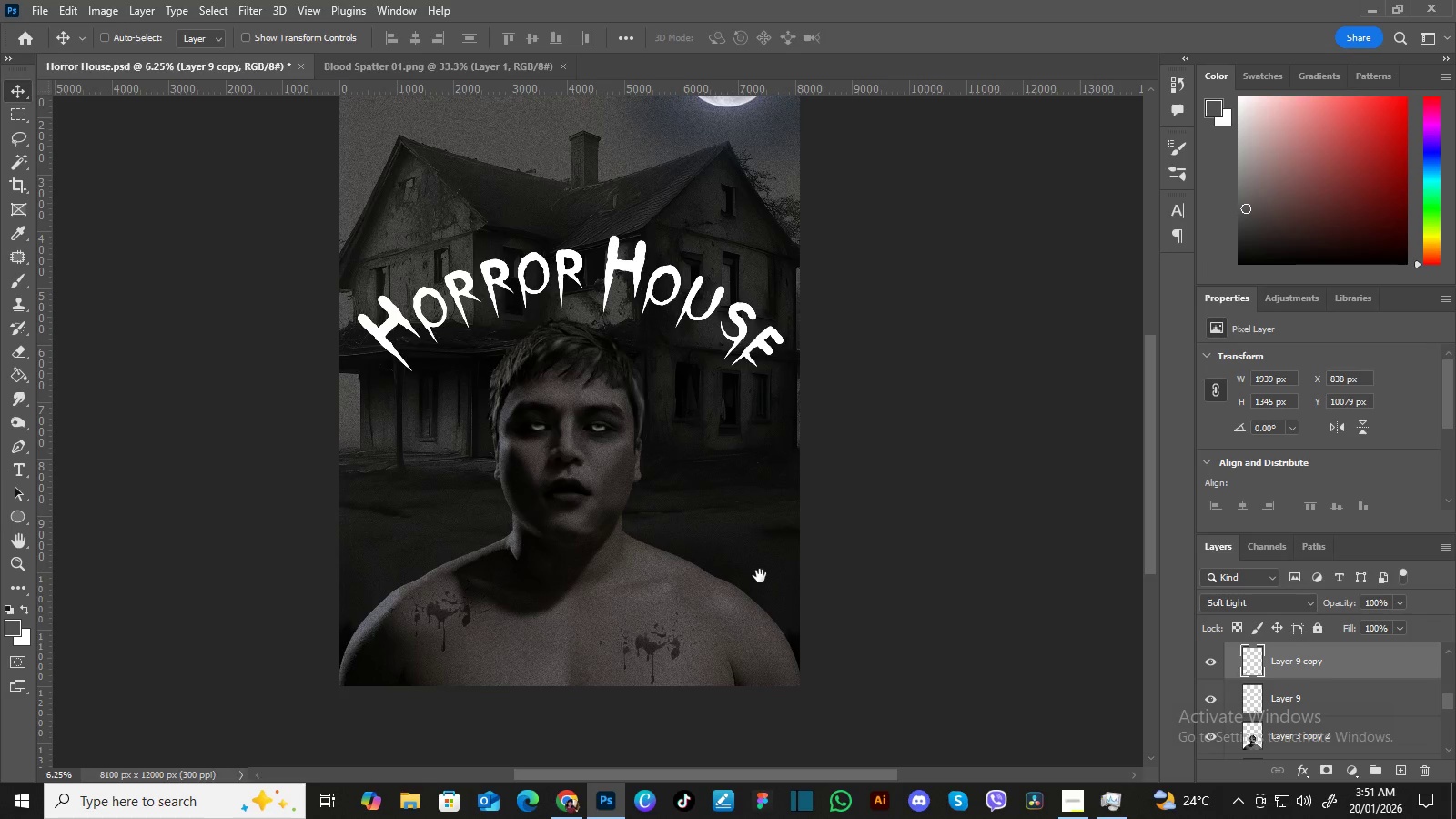 
left_click_drag(start_coordinate=[760, 576], to_coordinate=[762, 587])
 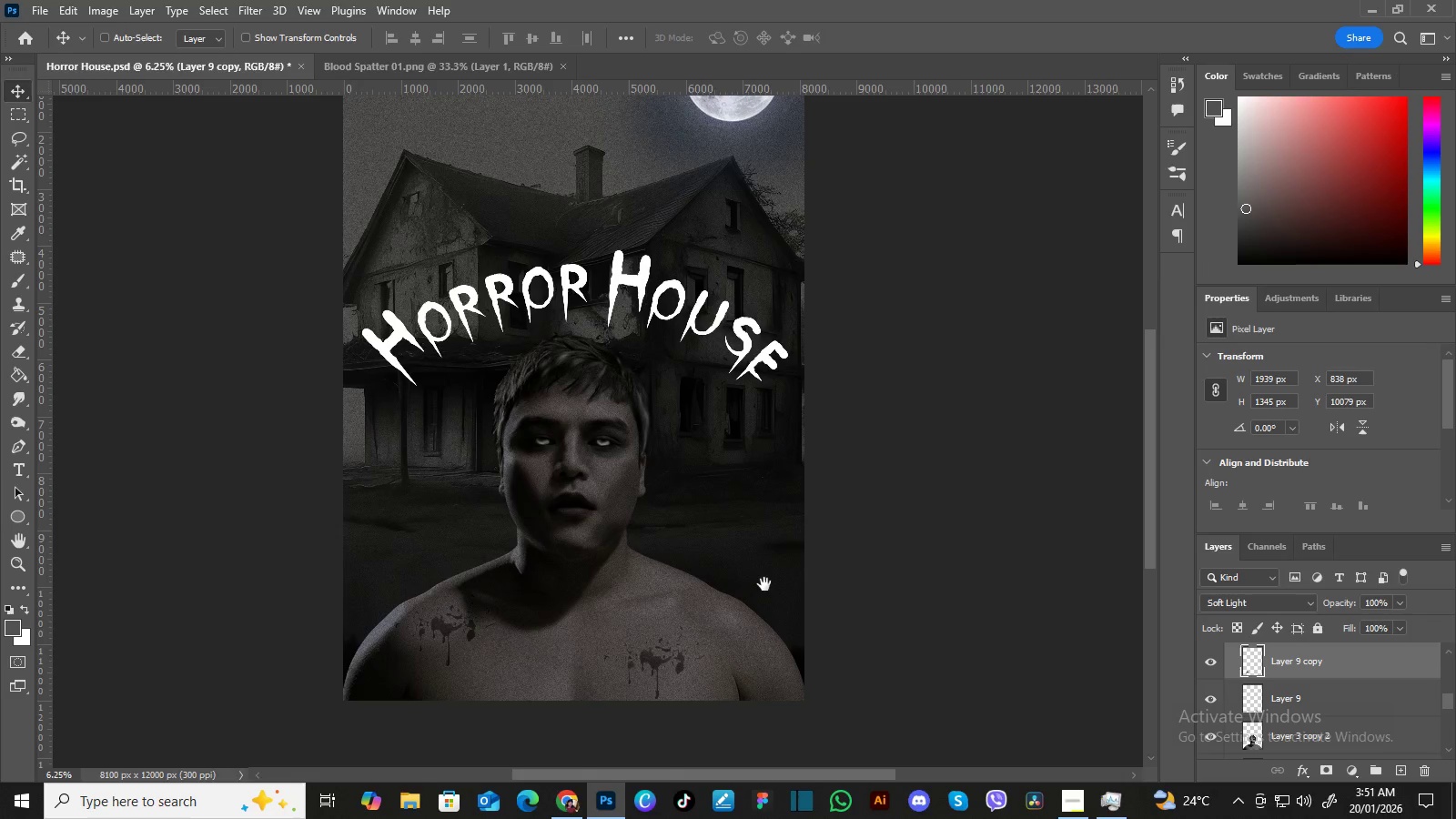 
hold_key(key=Space, duration=1.5)
 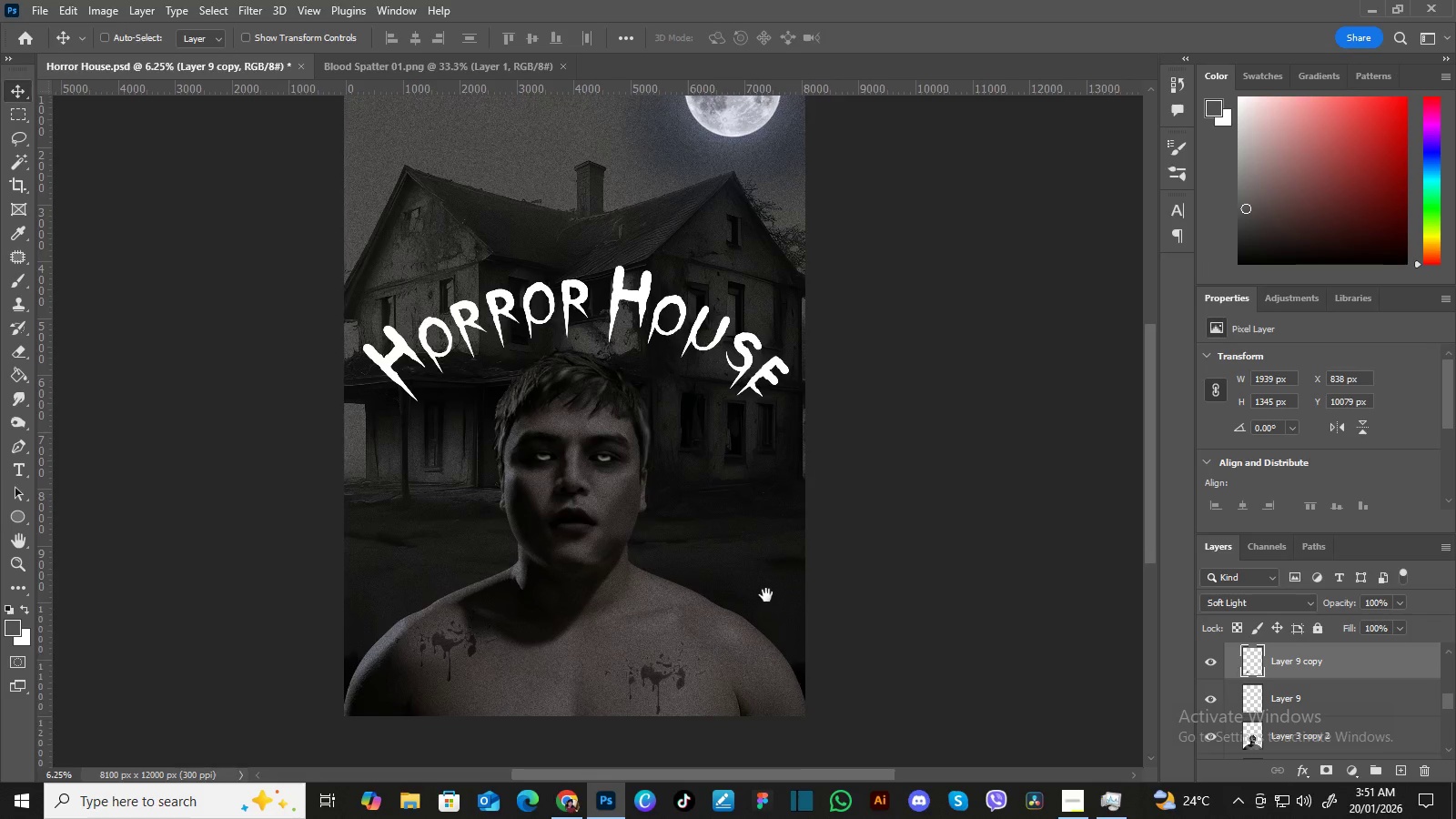 
left_click_drag(start_coordinate=[764, 584], to_coordinate=[765, 592])
 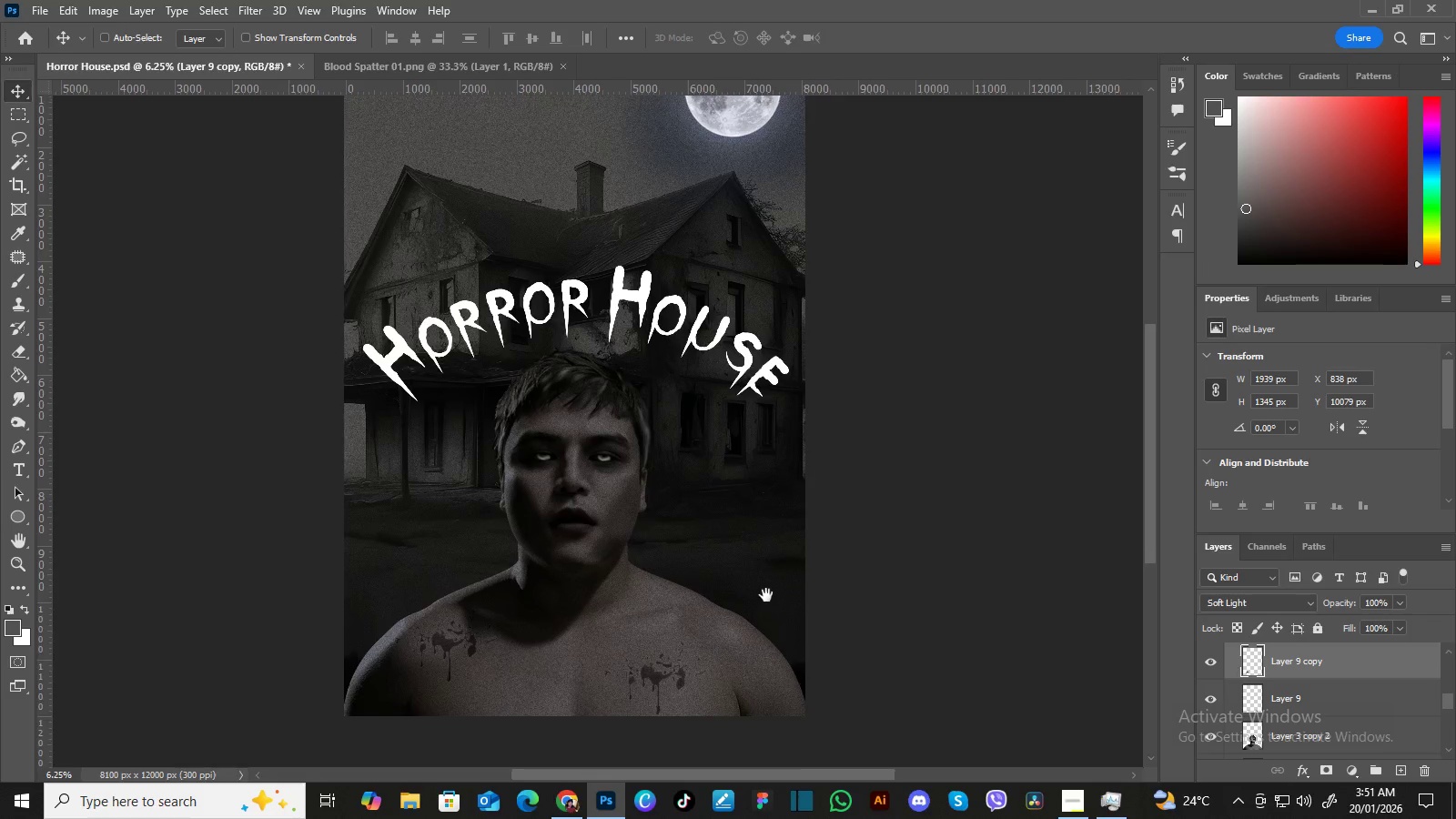 
hold_key(key=Space, duration=1.53)
 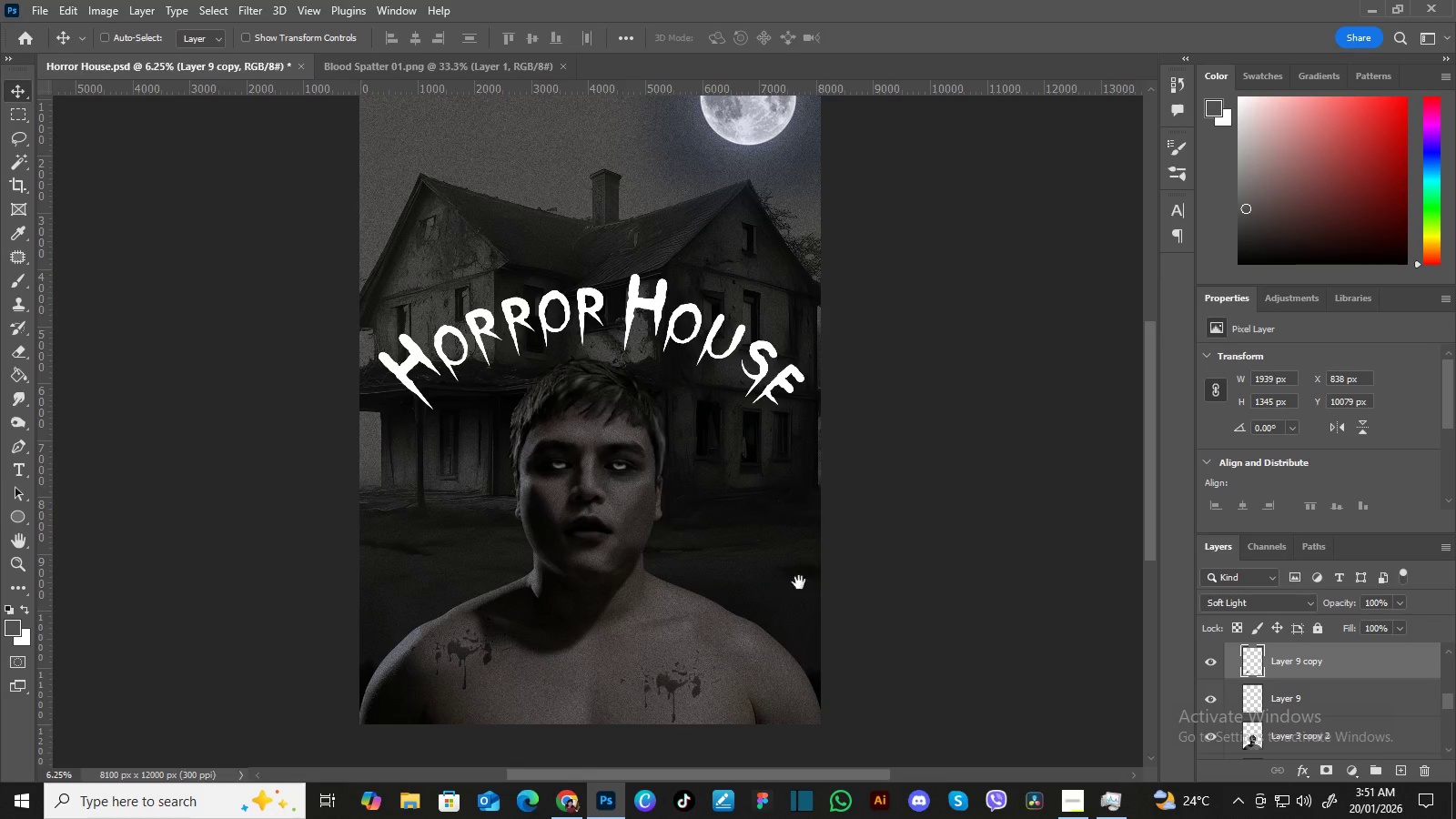 
left_click_drag(start_coordinate=[765, 587], to_coordinate=[766, 595])
 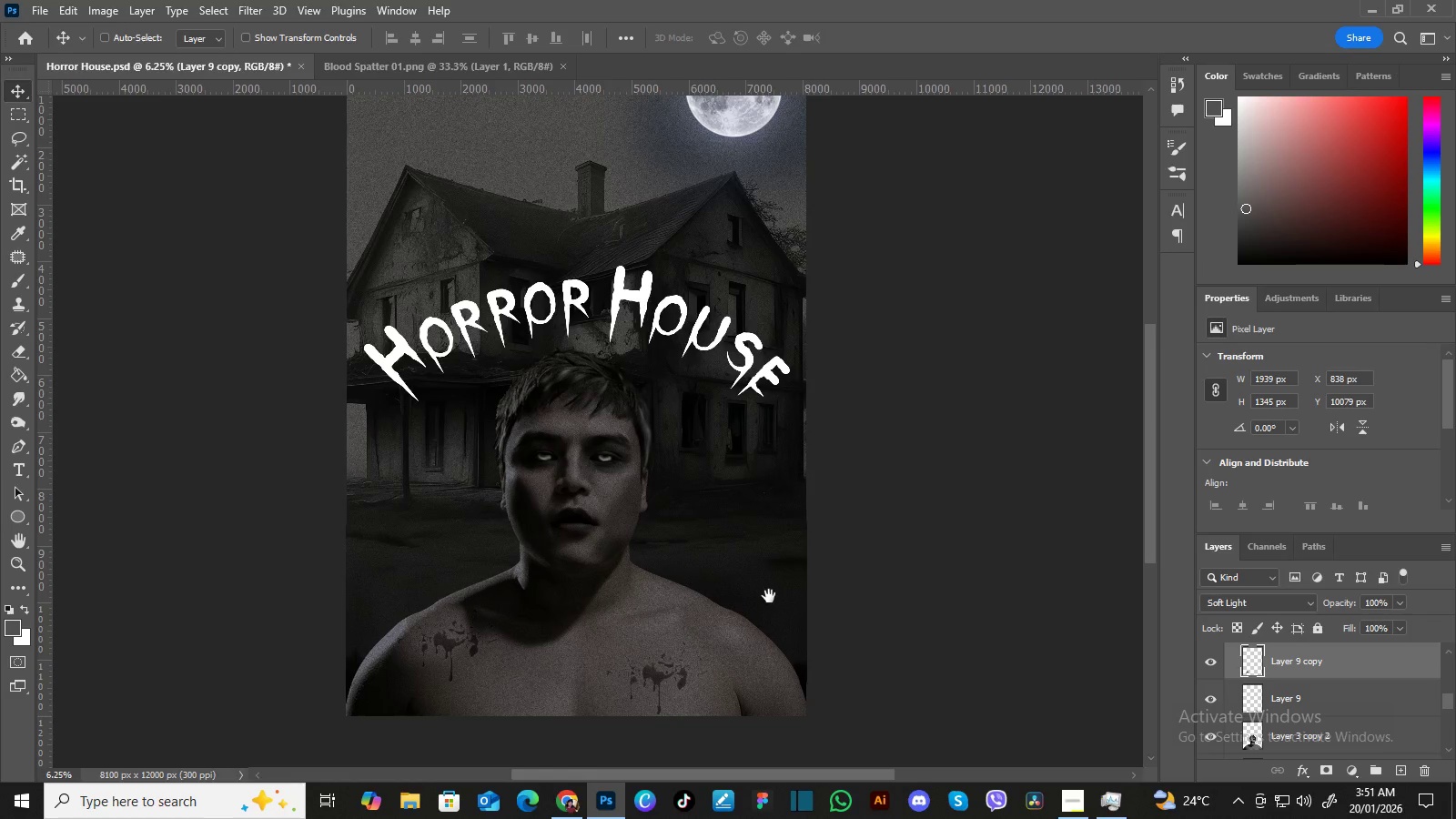 
left_click_drag(start_coordinate=[767, 594], to_coordinate=[777, 602])
 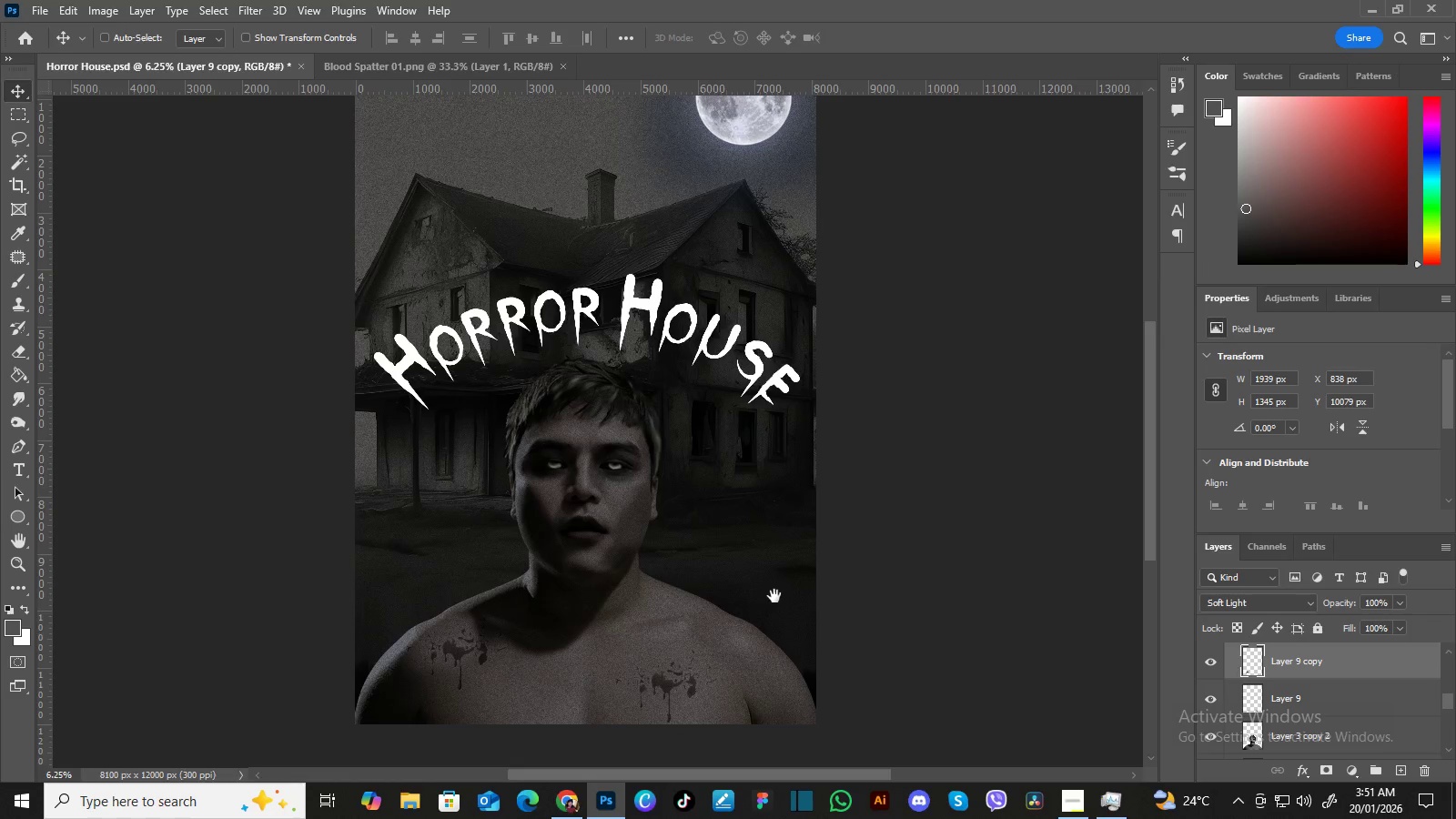 
hold_key(key=Space, duration=0.75)
 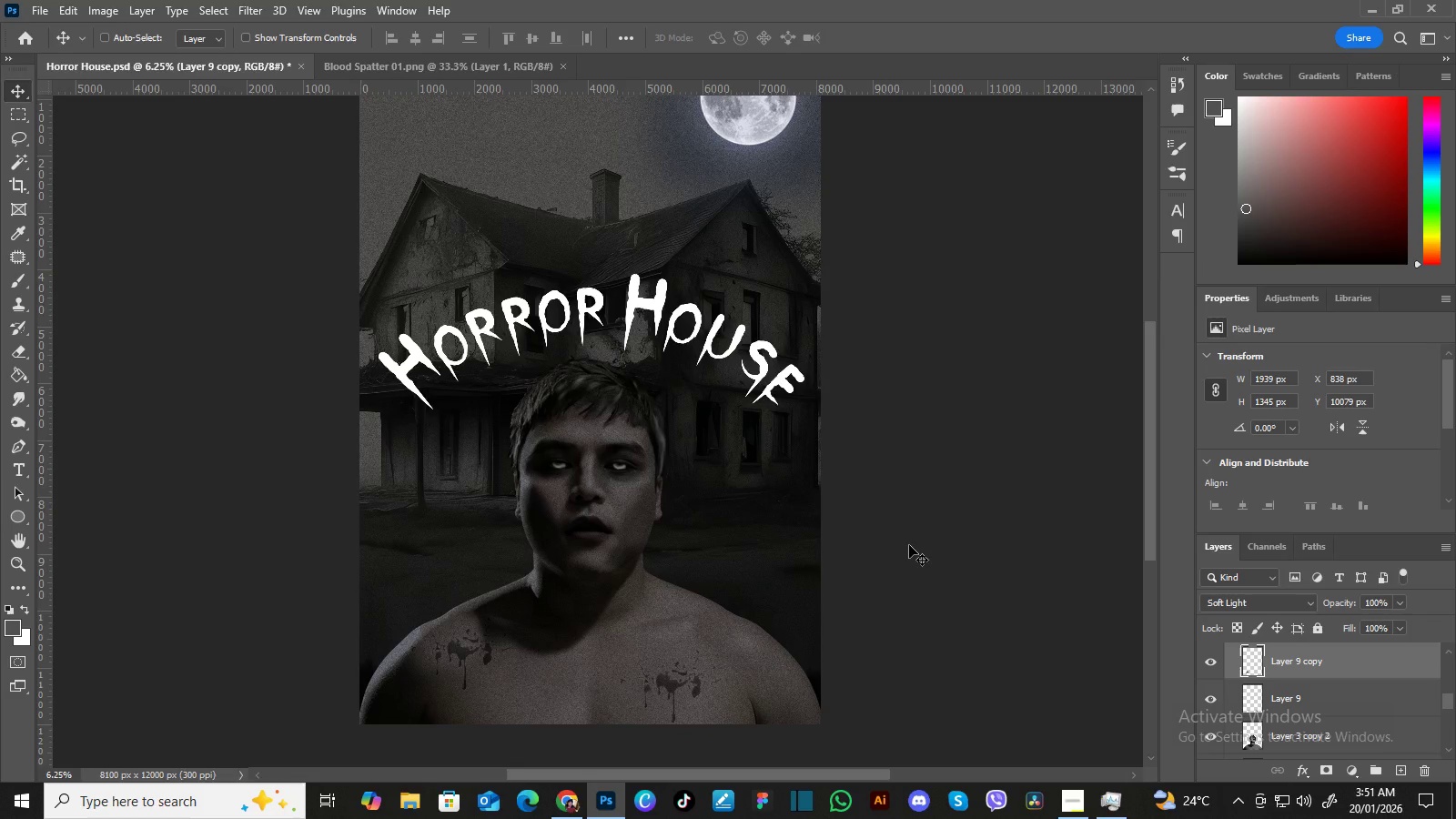 
left_click_drag(start_coordinate=[774, 596], to_coordinate=[779, 596])
 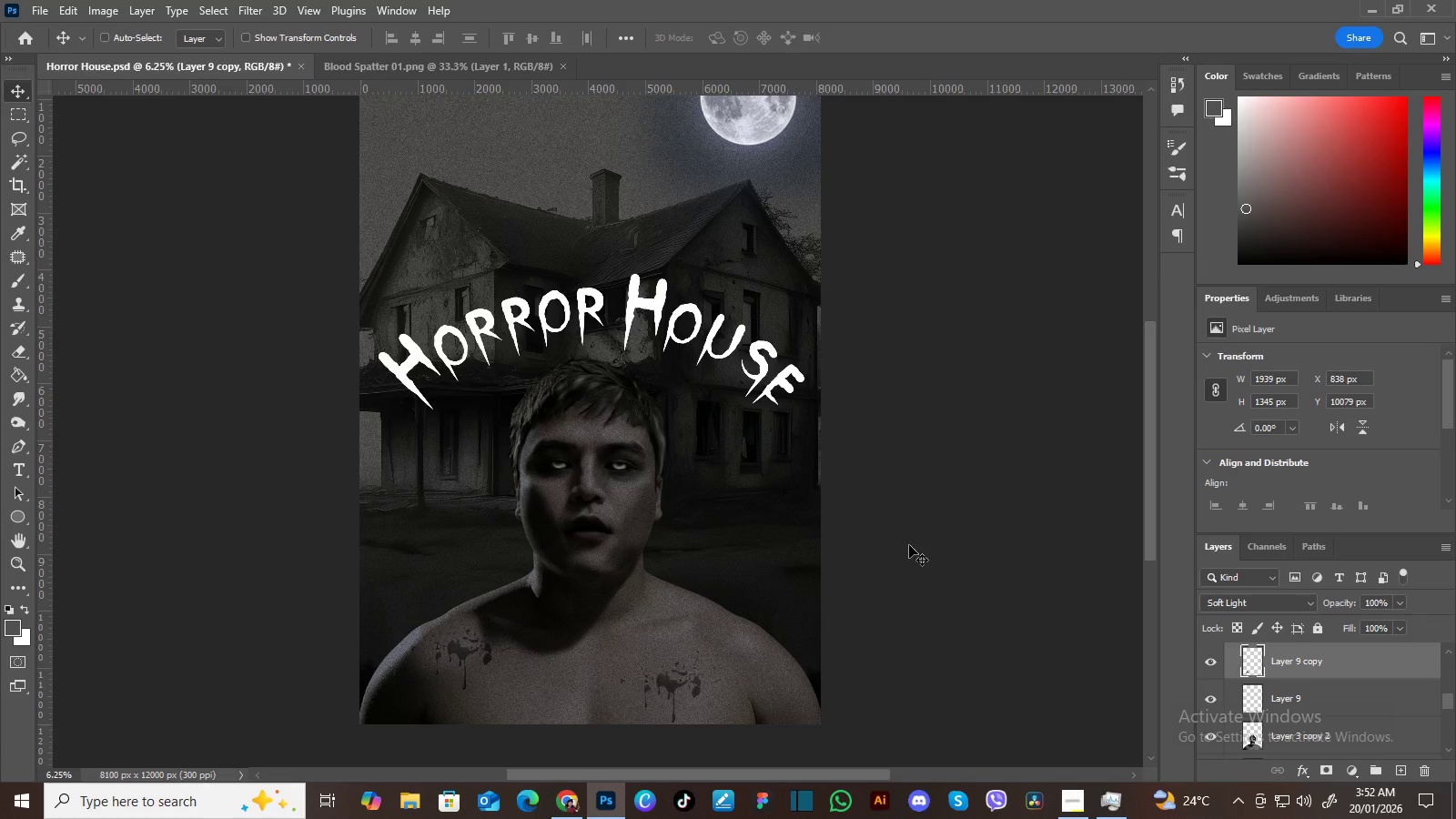 
wait(28.44)
 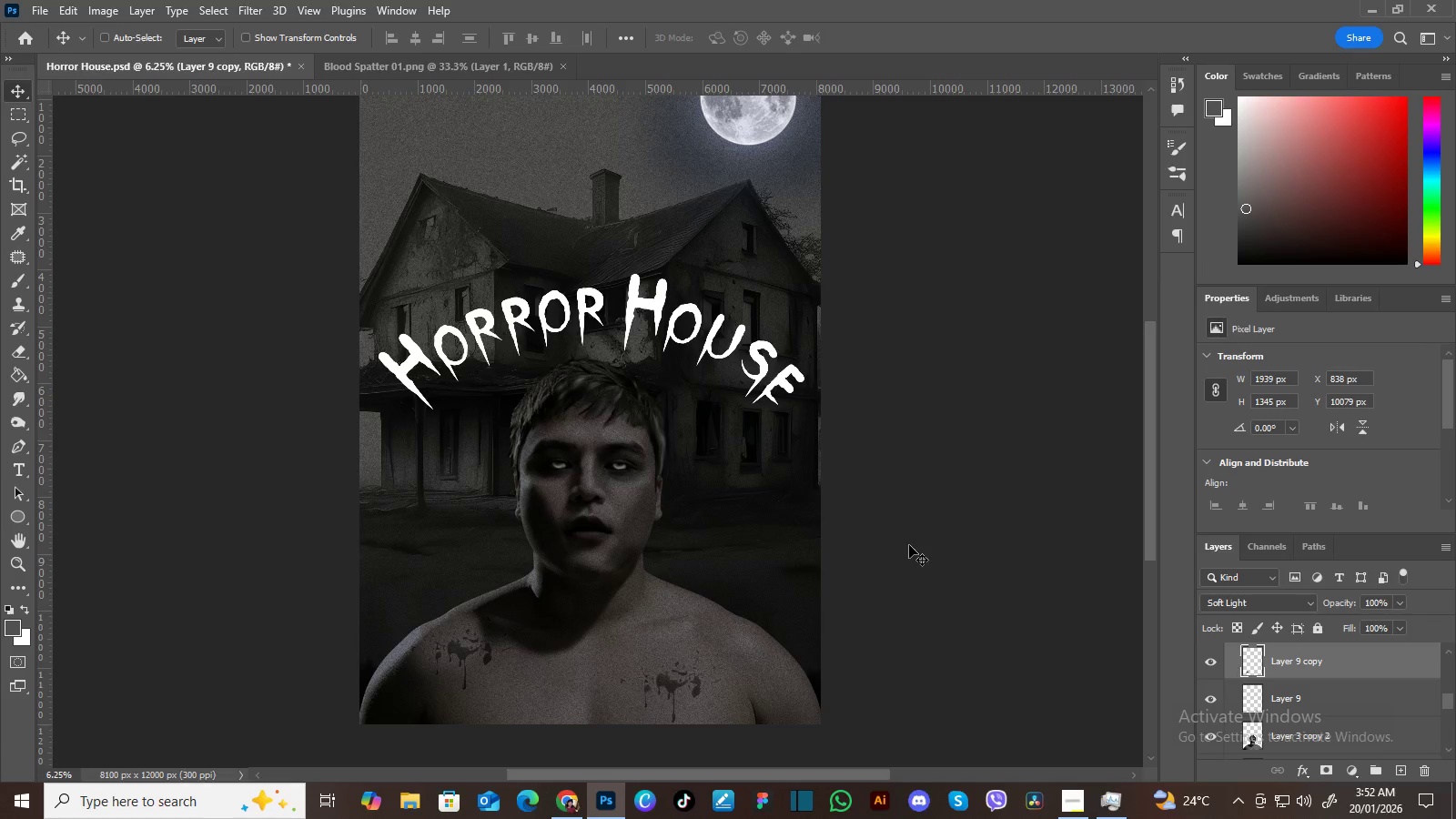 
left_click([43, 10])
 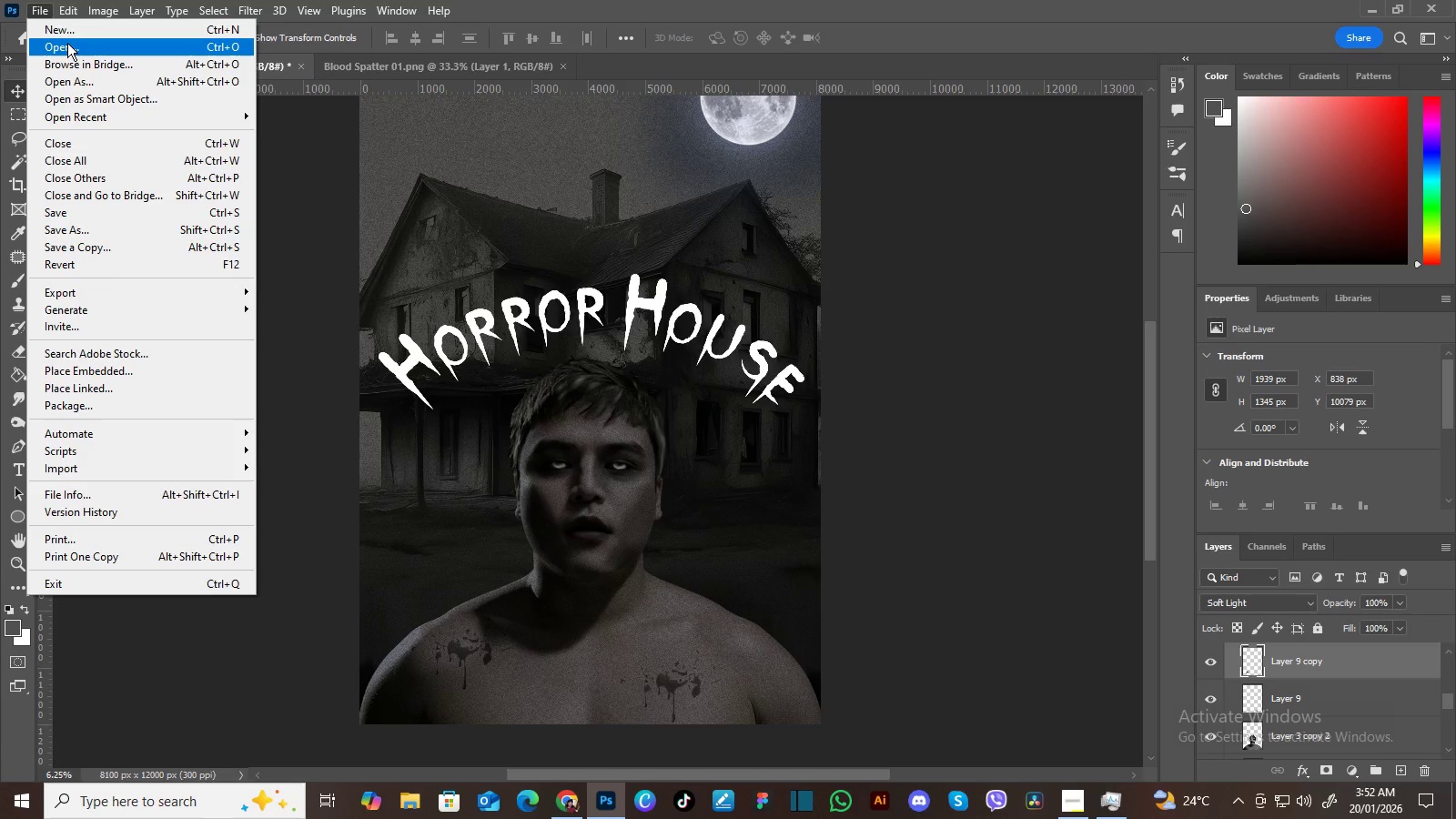 
left_click([67, 43])
 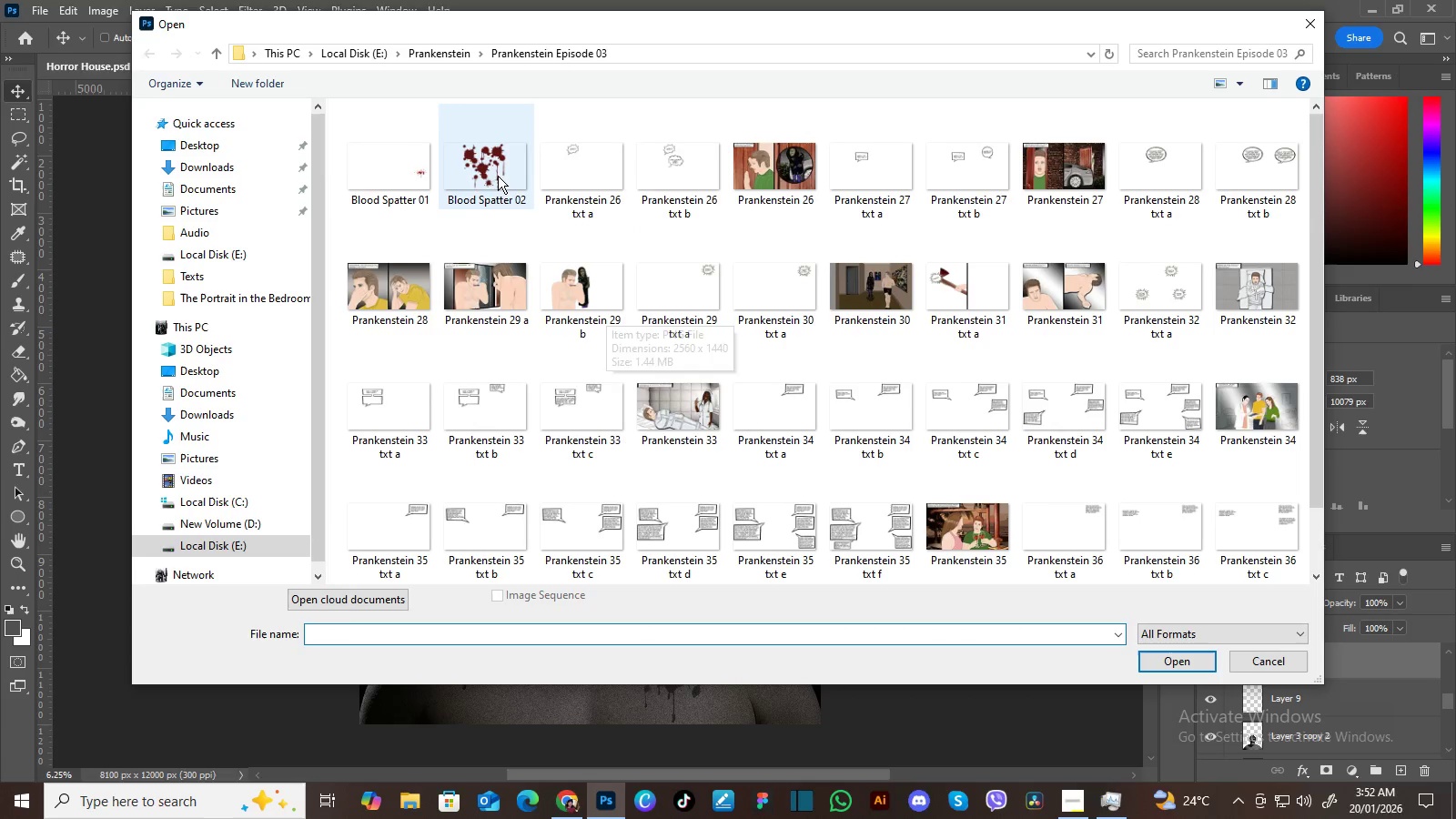 
left_click([494, 172])
 